 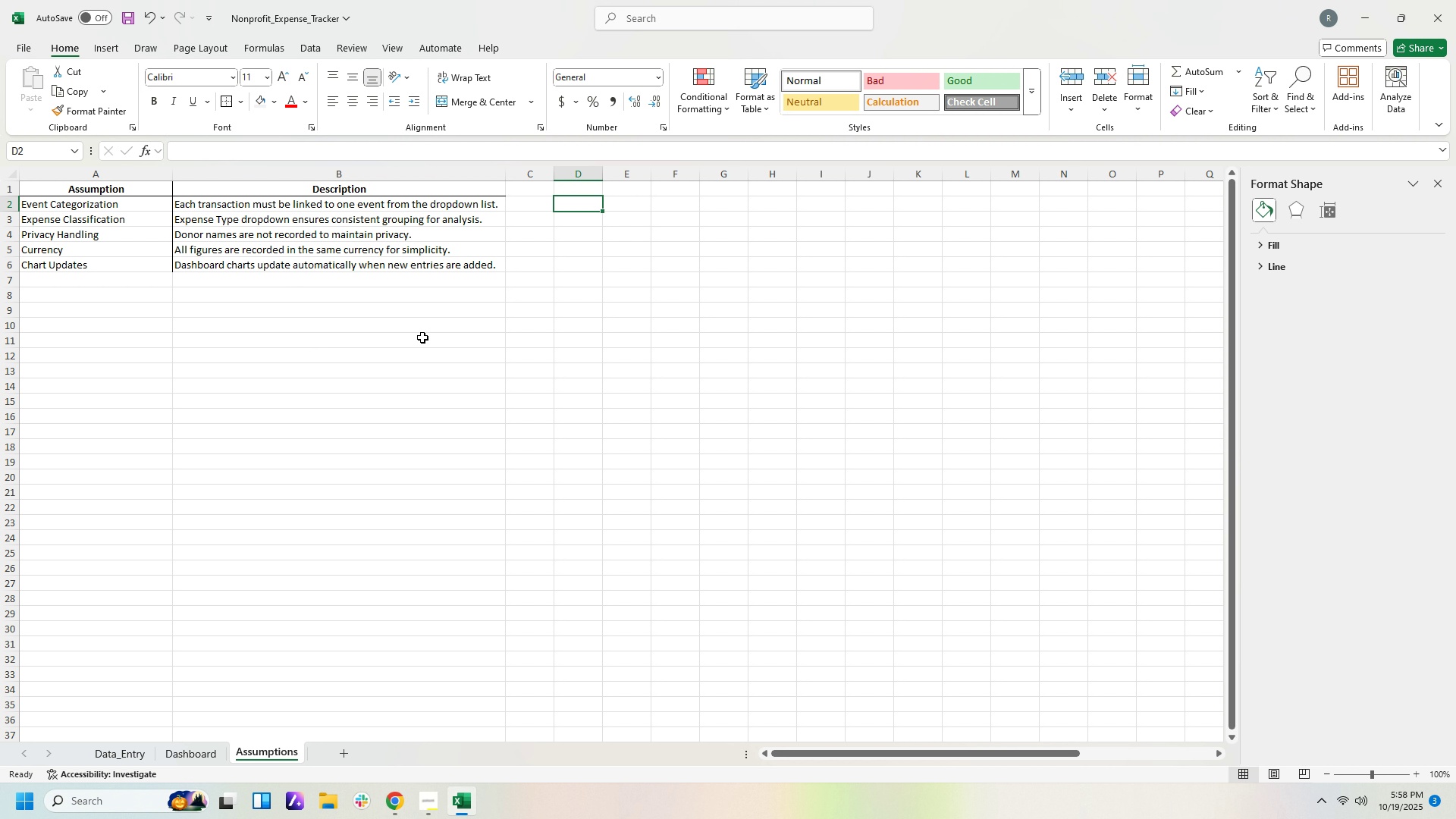 
left_click([103, 752])
 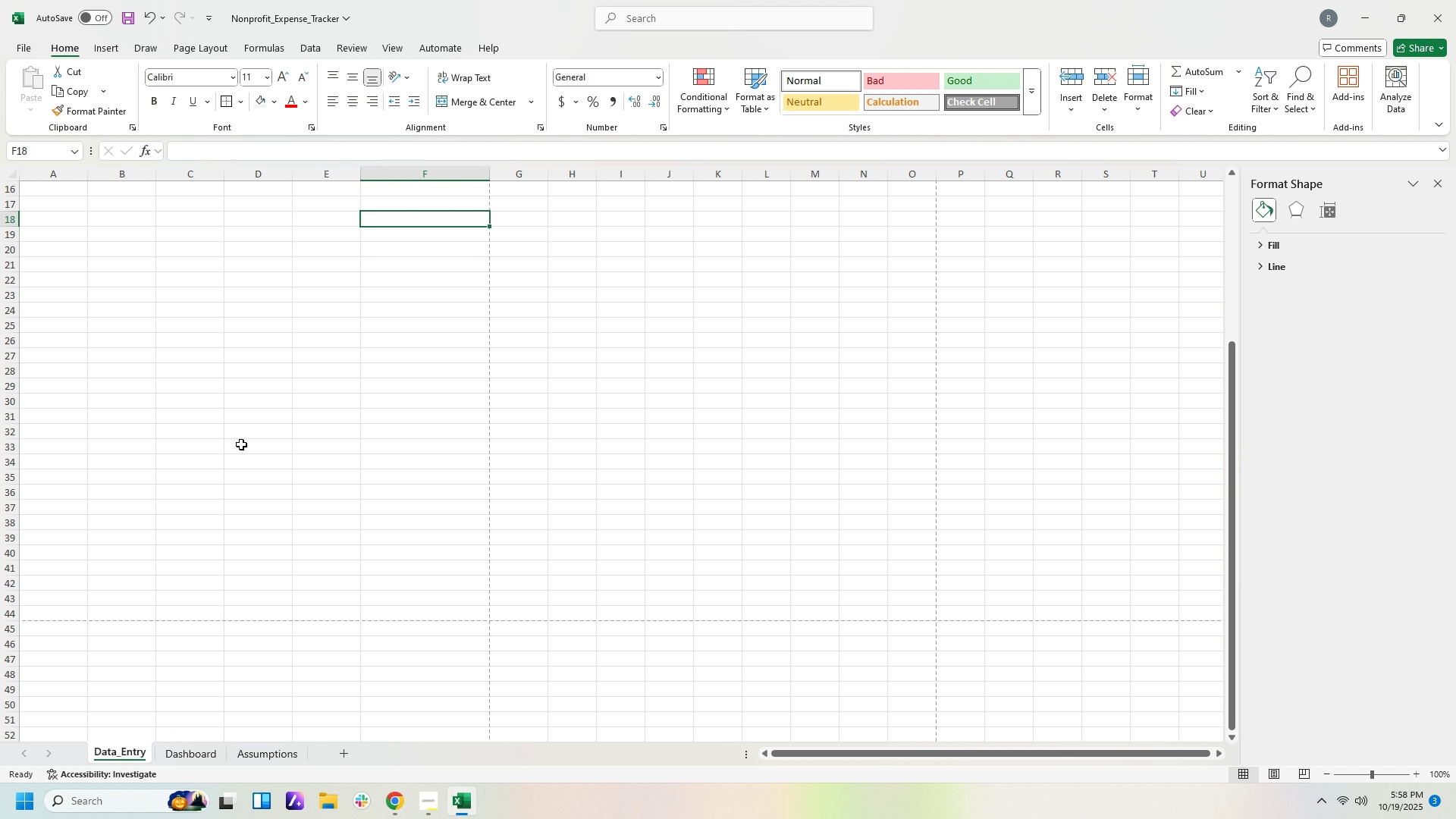 
scroll: coordinate [287, 463], scroll_direction: up, amount: 5.0
 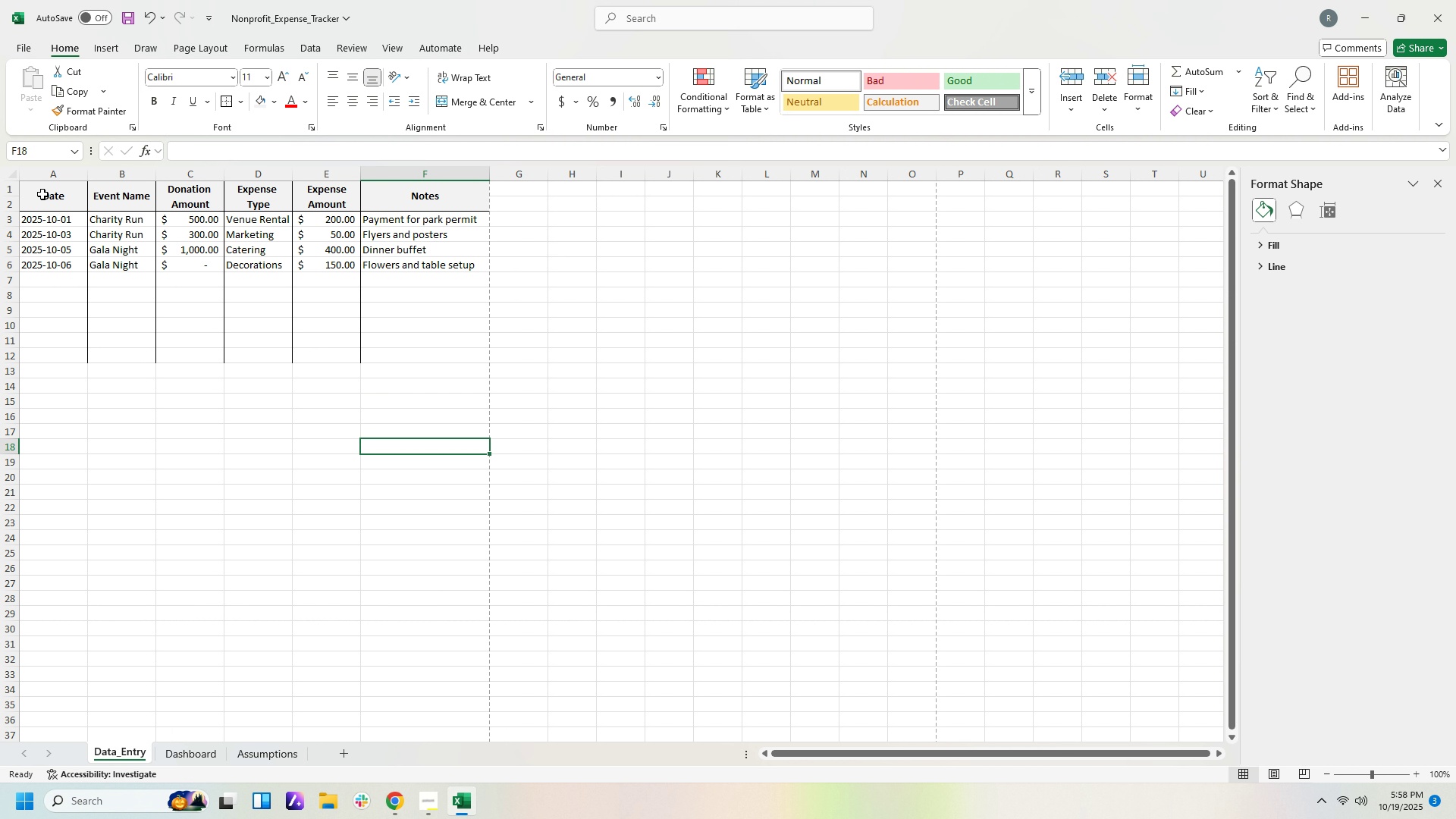 
left_click_drag(start_coordinate=[38, 190], to_coordinate=[448, 359])
 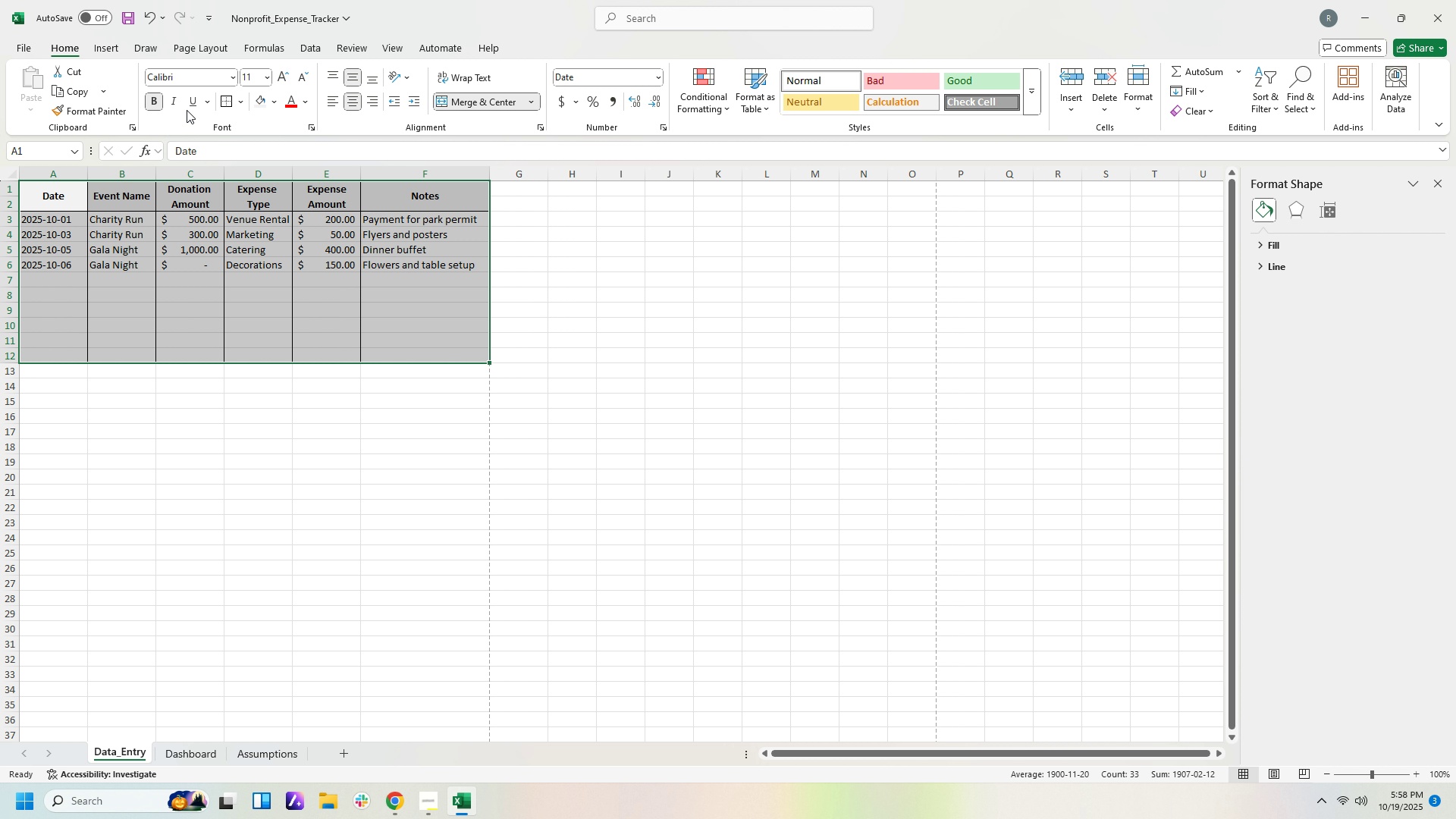 
left_click([227, 103])
 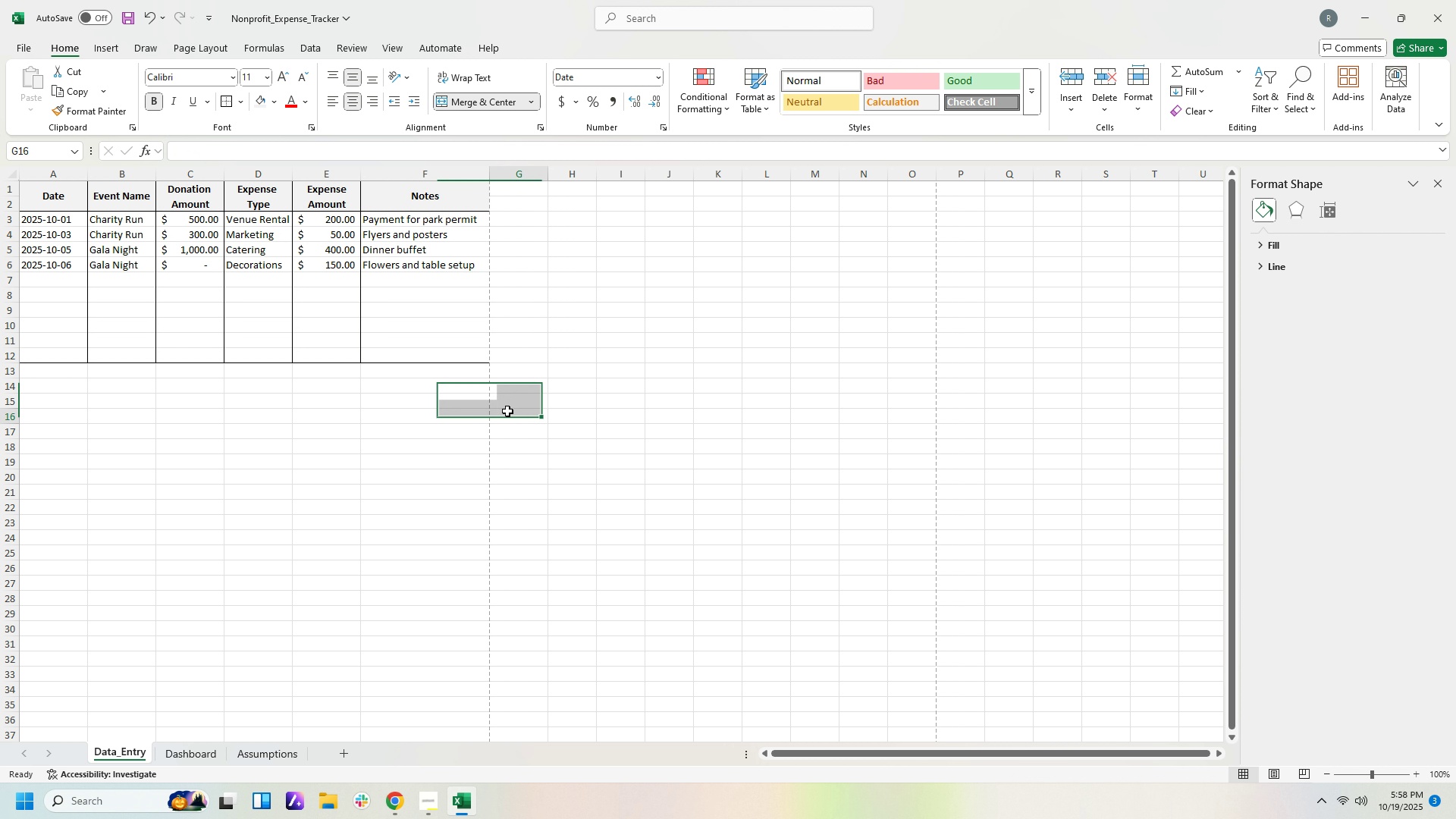 
left_click([507, 411])
 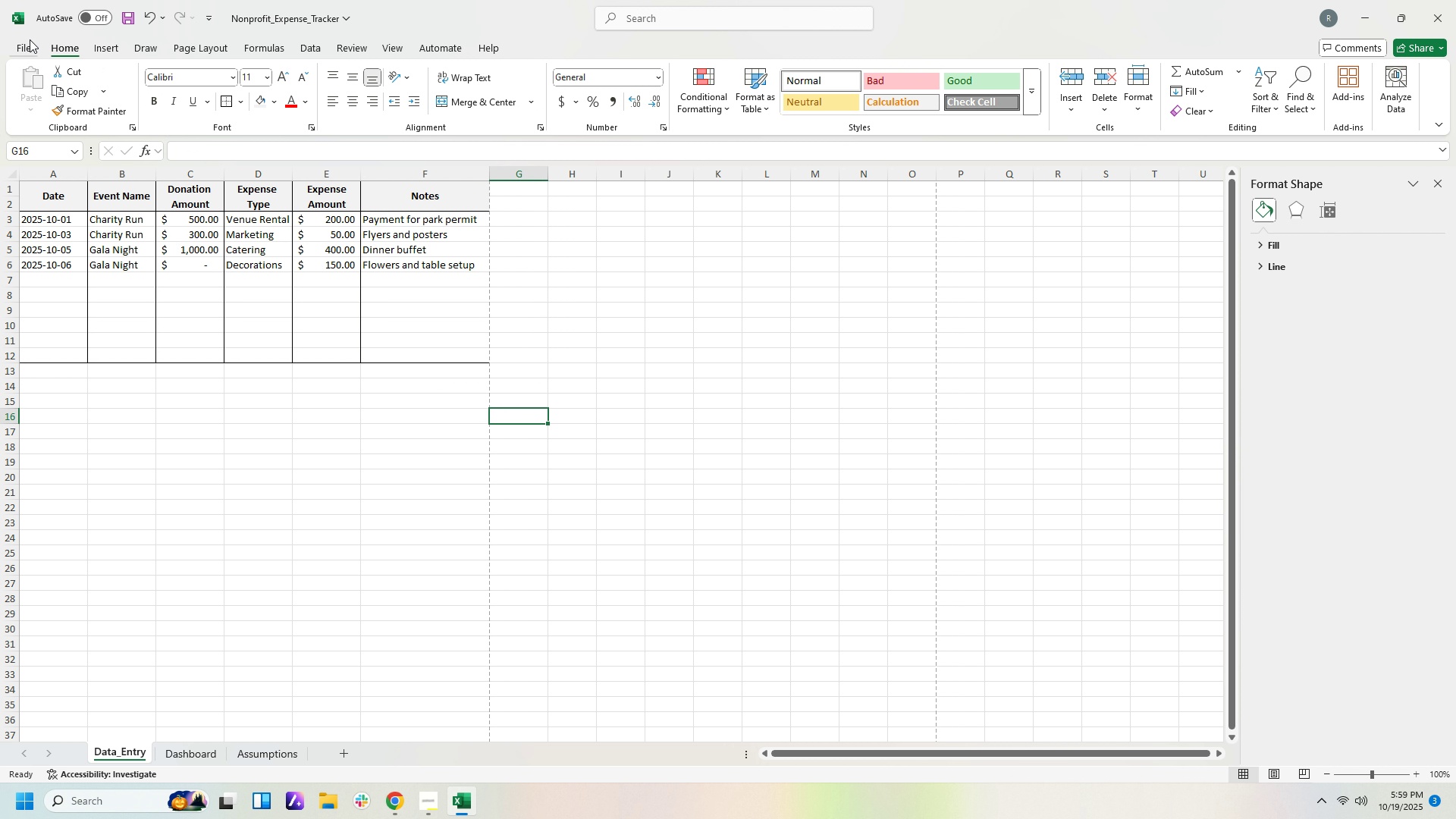 
left_click([21, 46])
 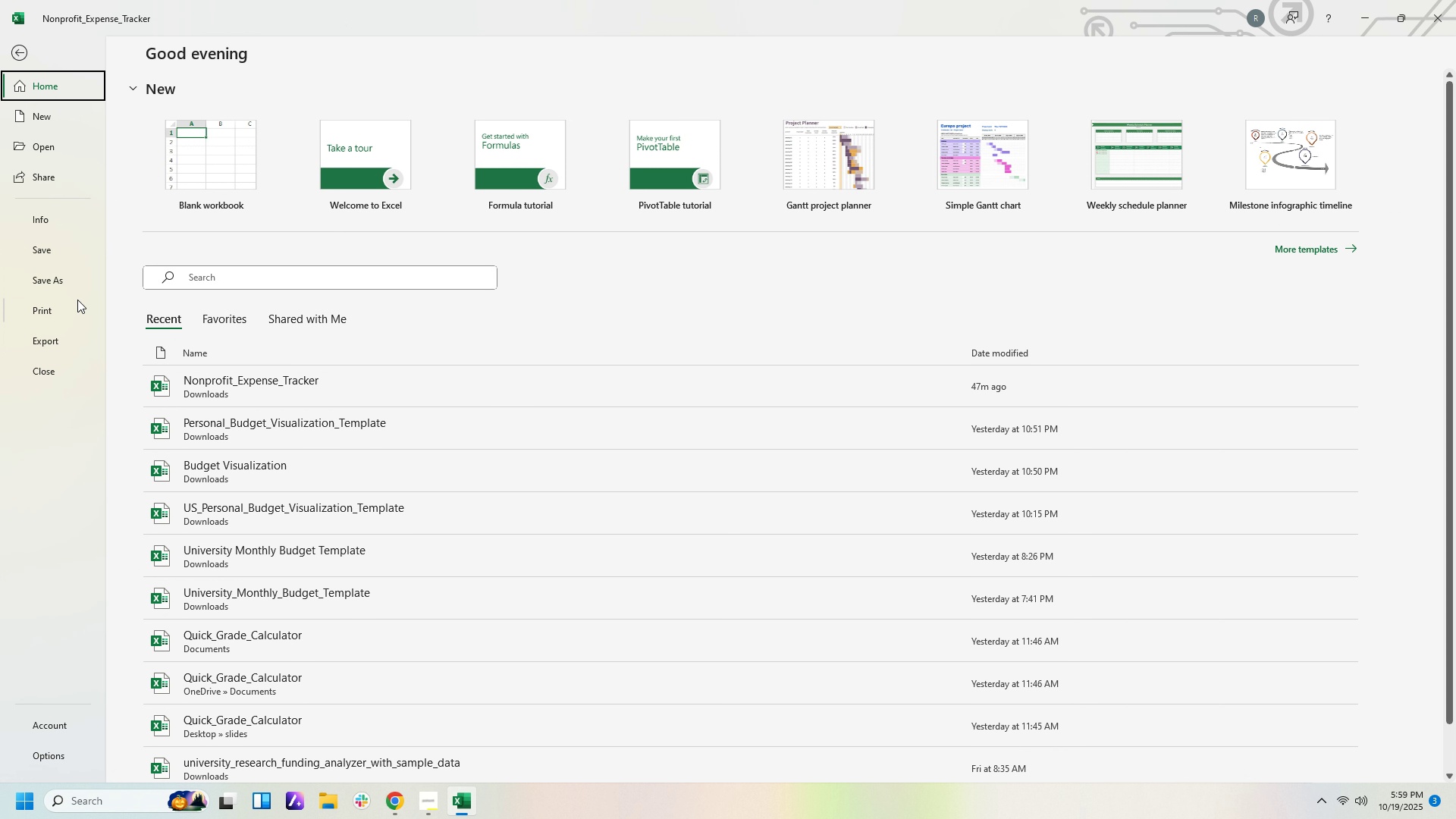 
left_click([77, 300])
 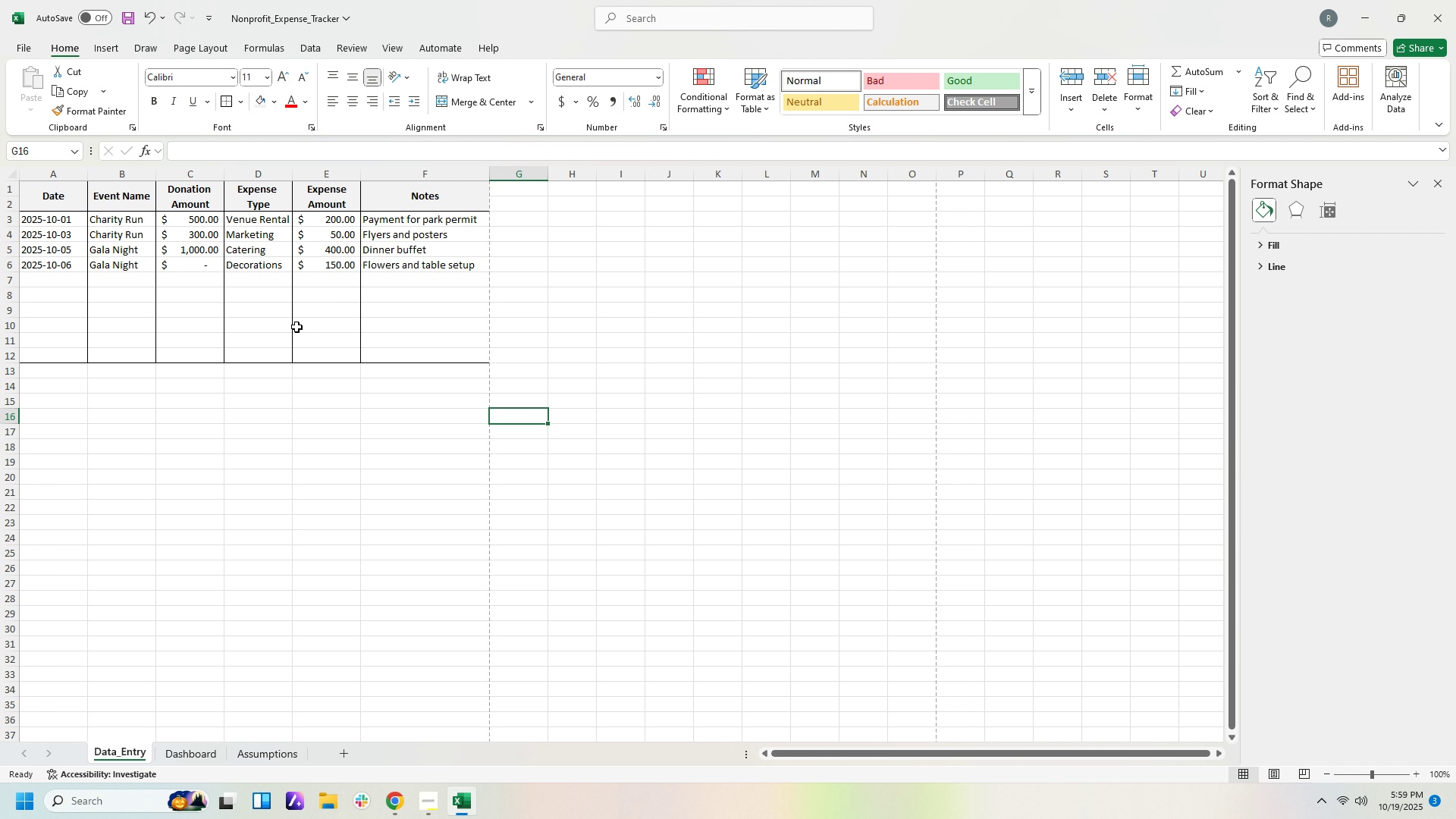 
wait(5.29)
 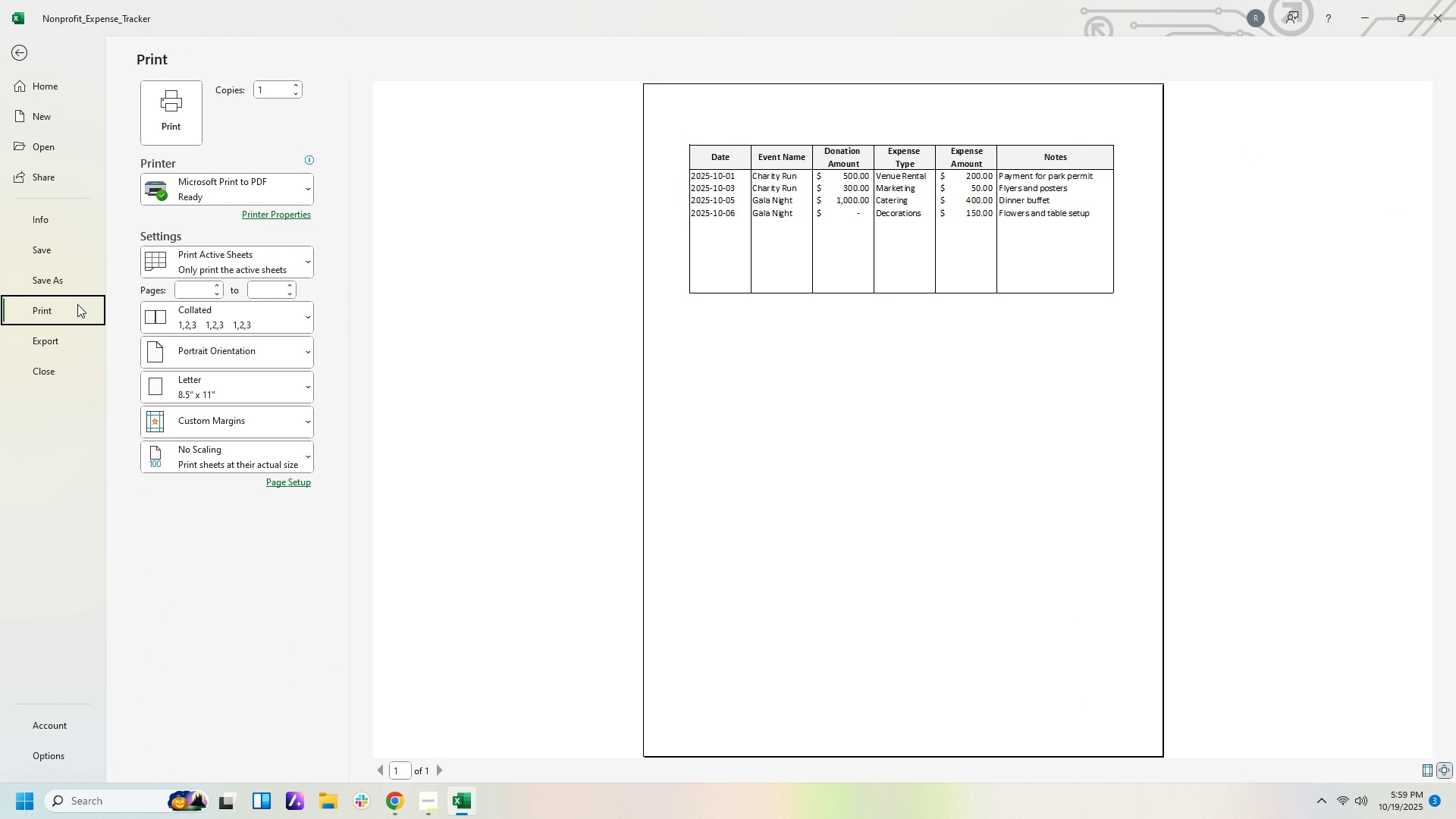 
key(Control+Z)
 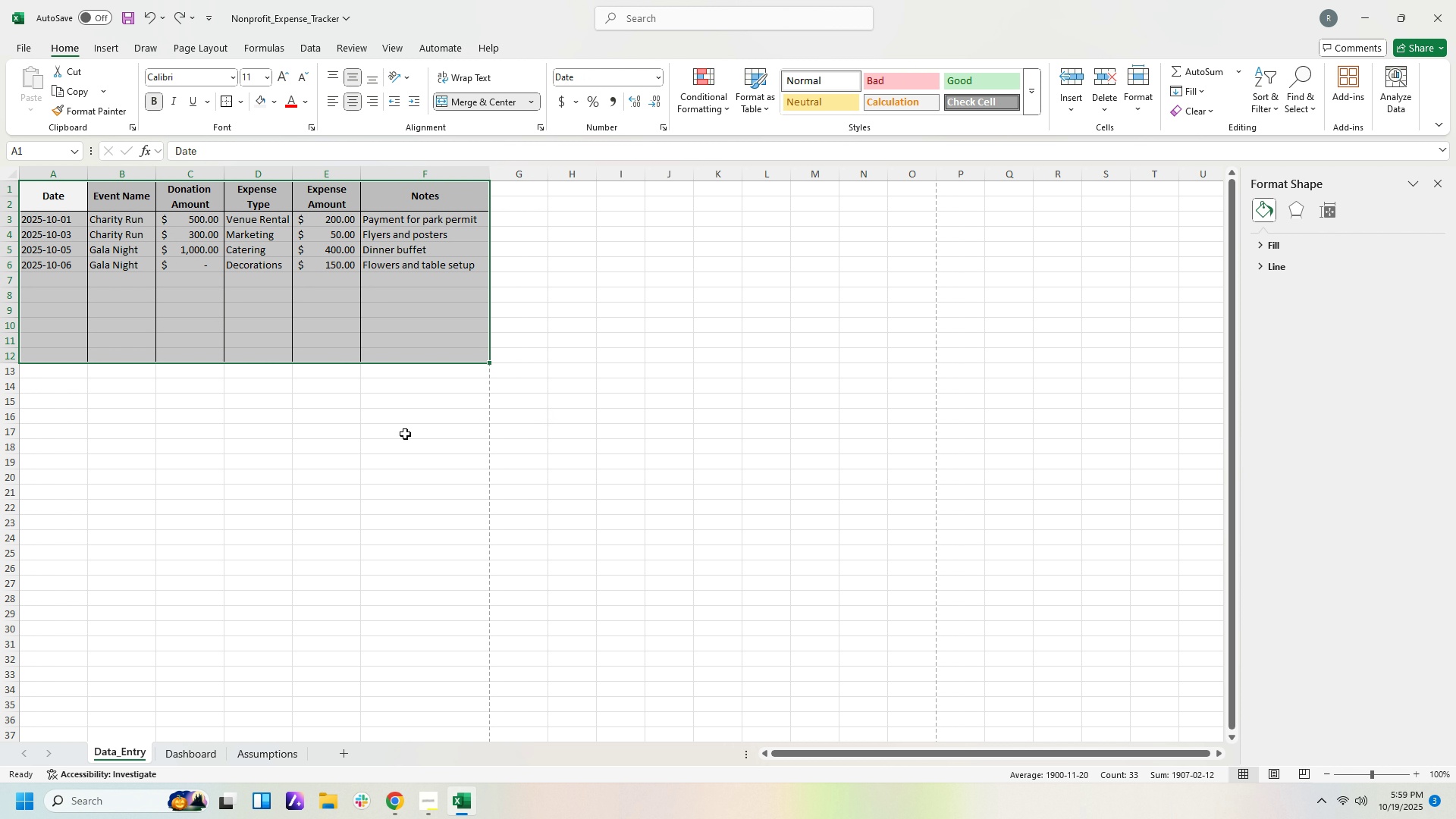 
left_click([403, 443])
 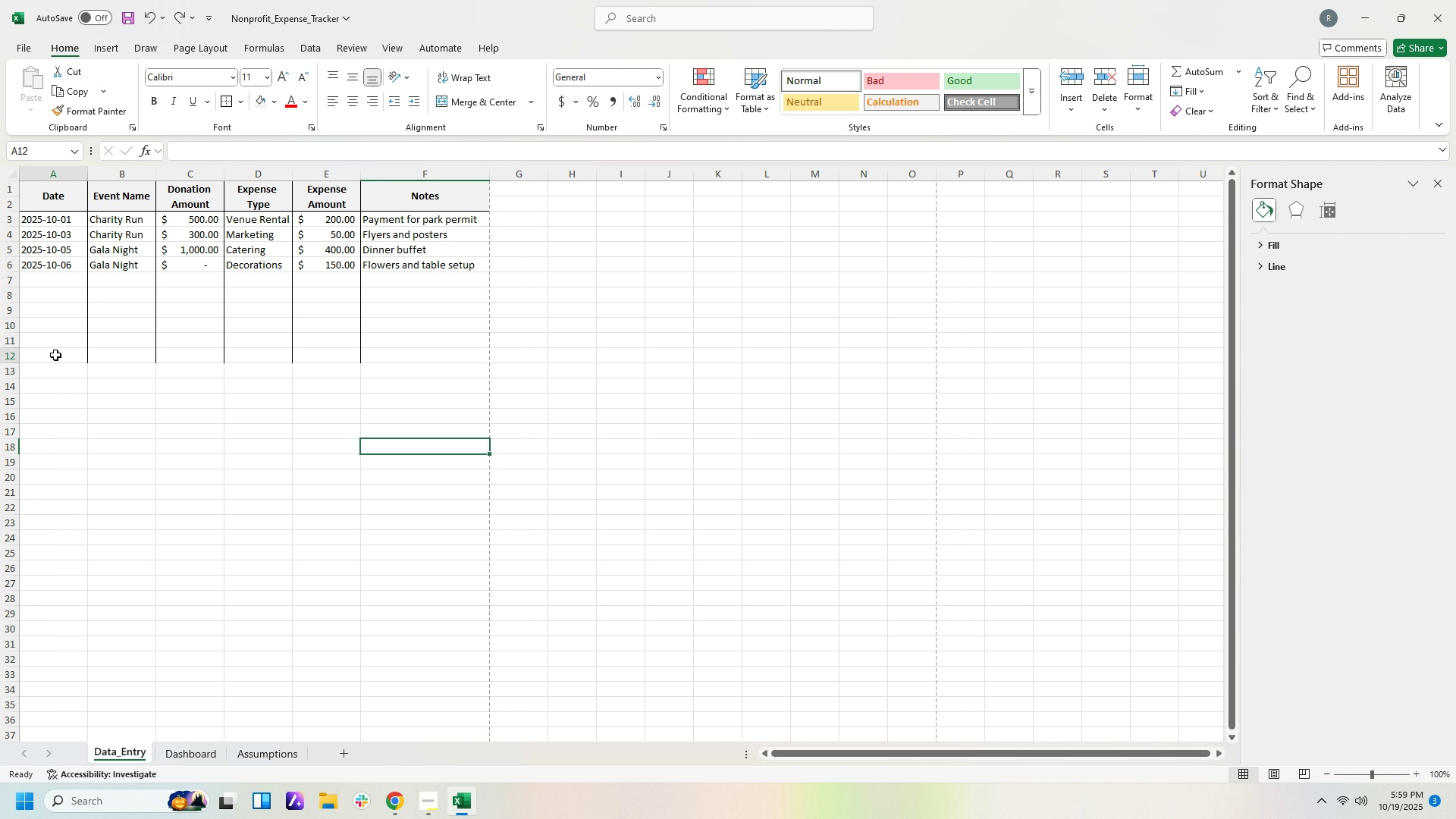 
left_click_drag(start_coordinate=[55, 355], to_coordinate=[83, 491])
 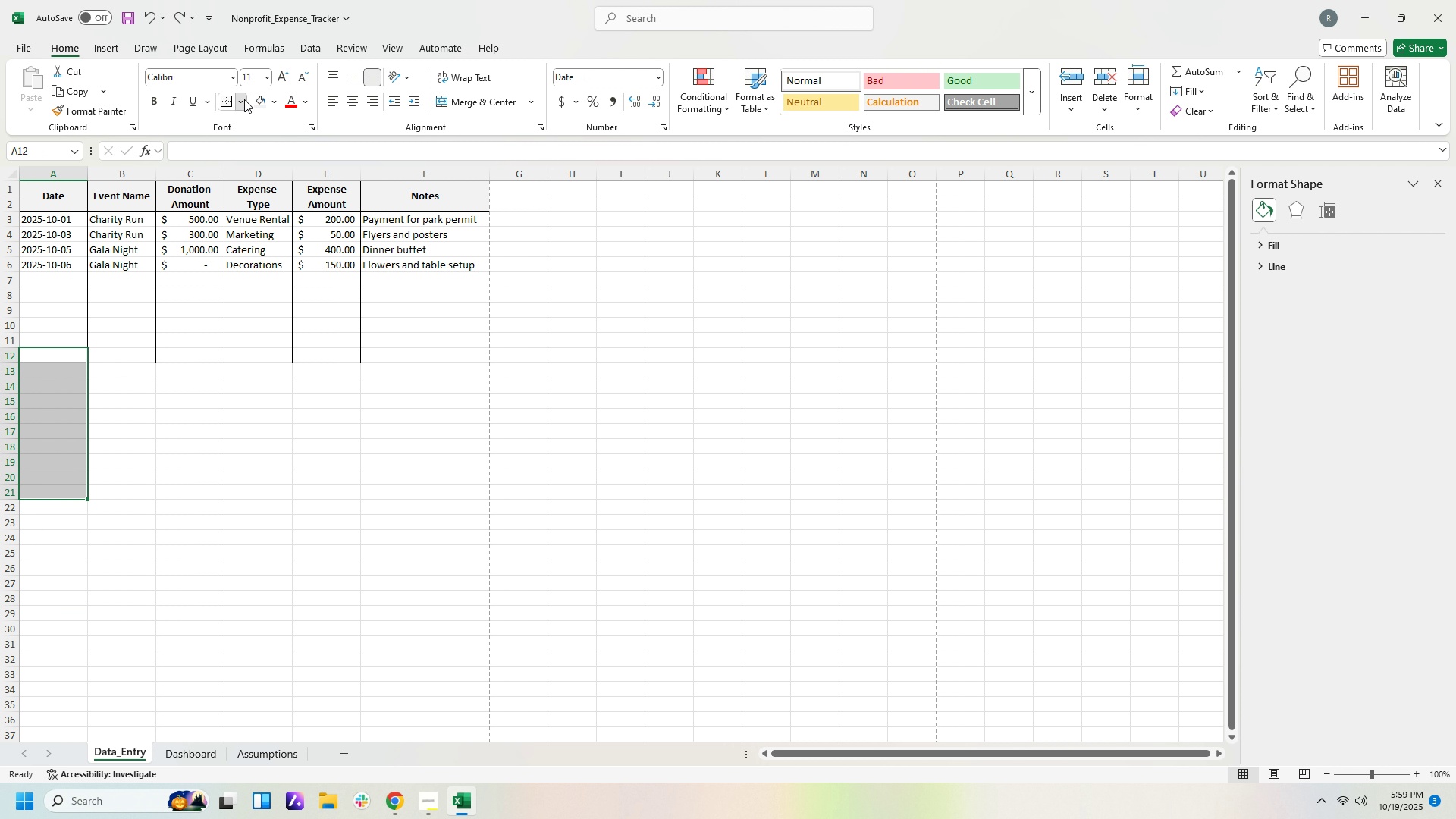 
left_click([244, 99])
 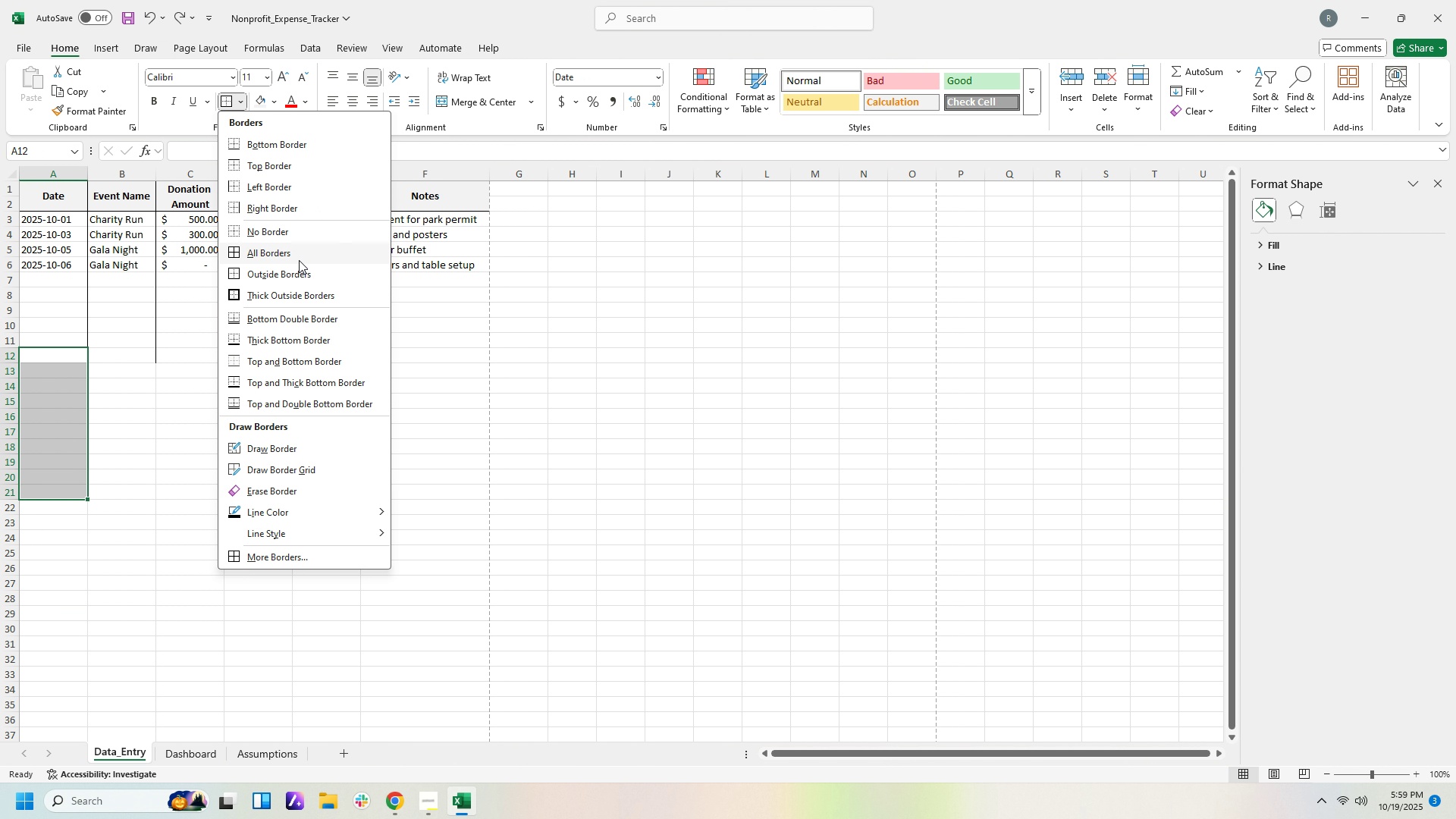 
mouse_move([318, 259])
 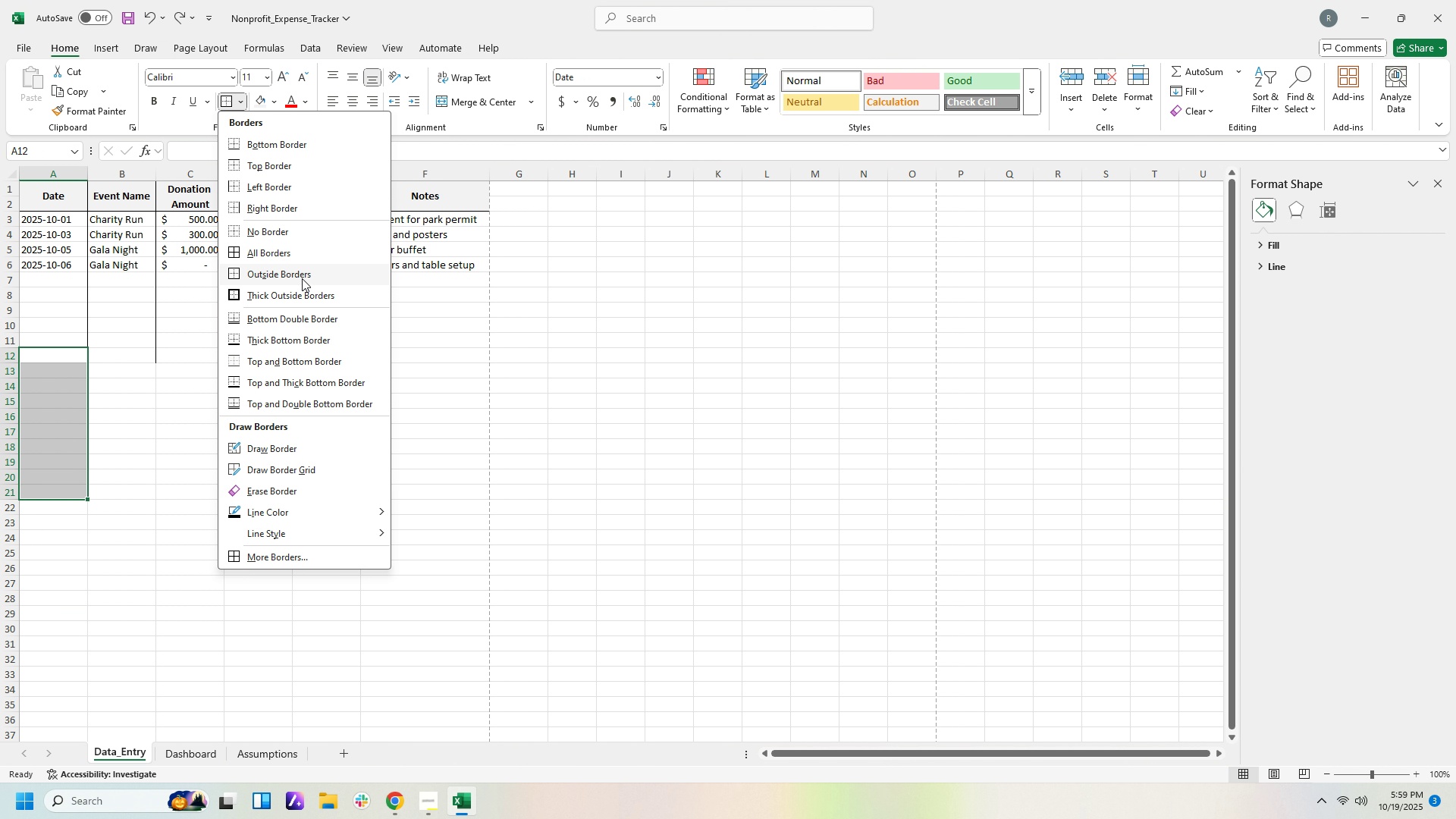 
double_click([176, 370])
 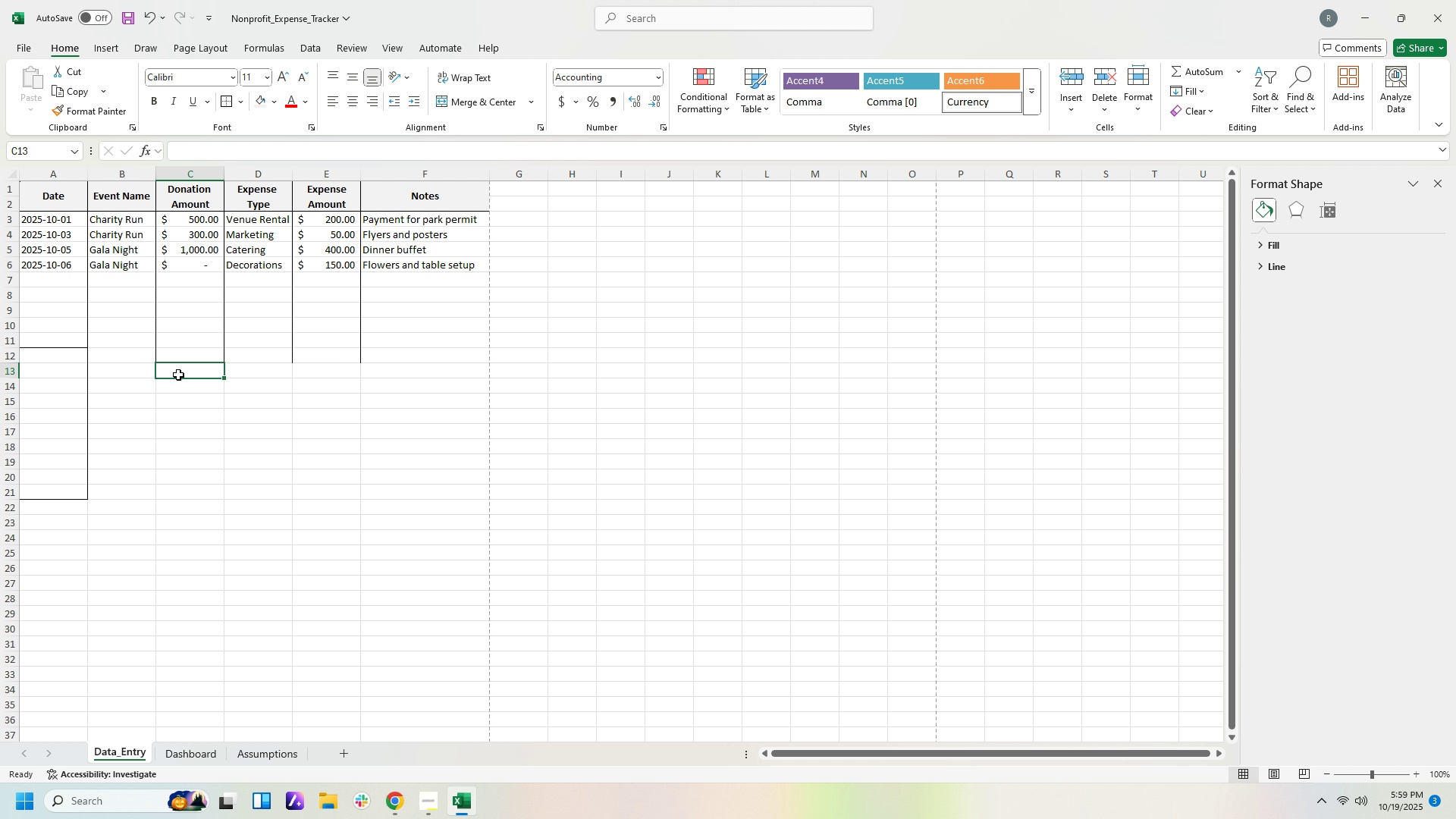 
key(Control+Z)
 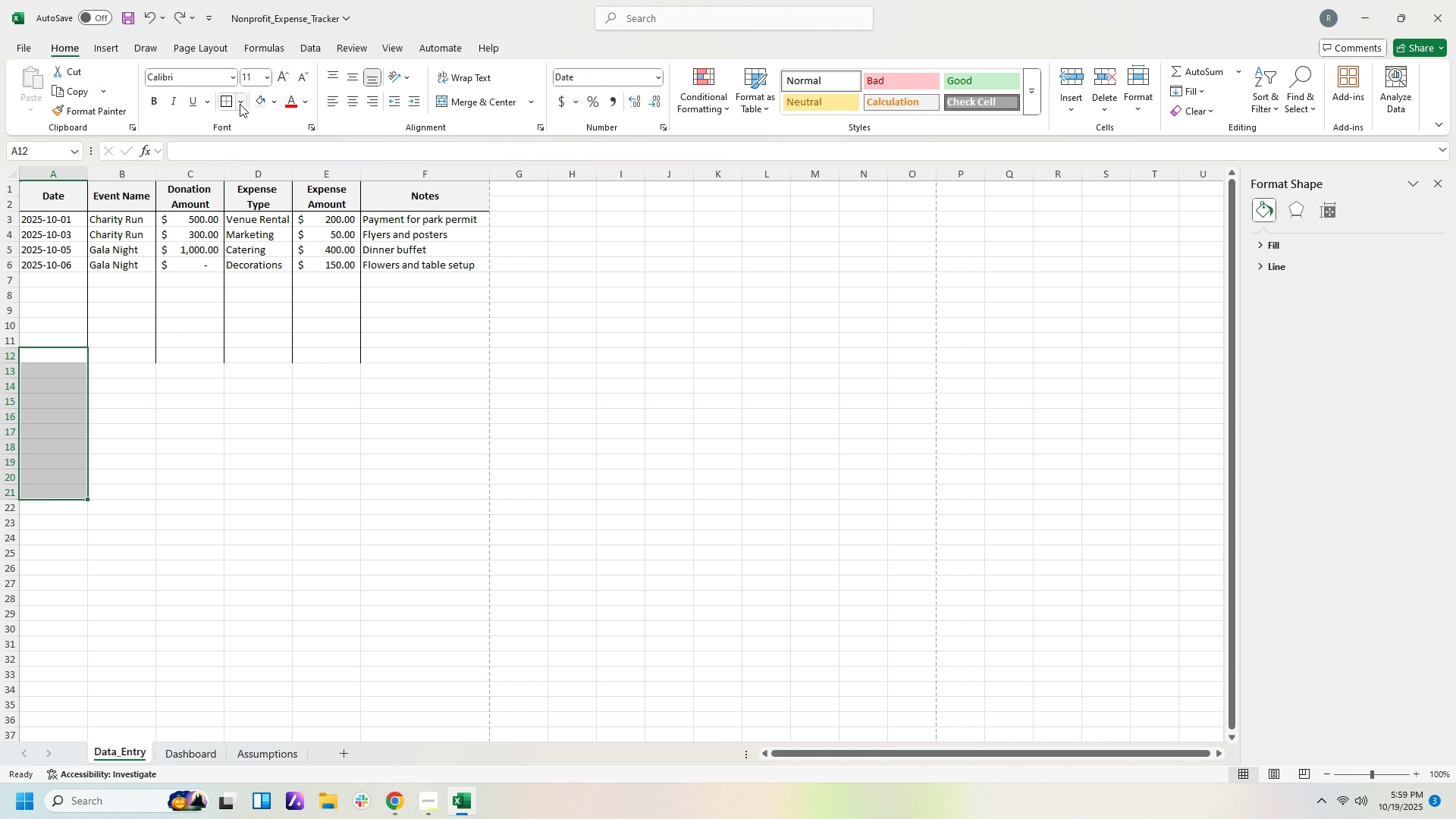 
left_click([242, 102])
 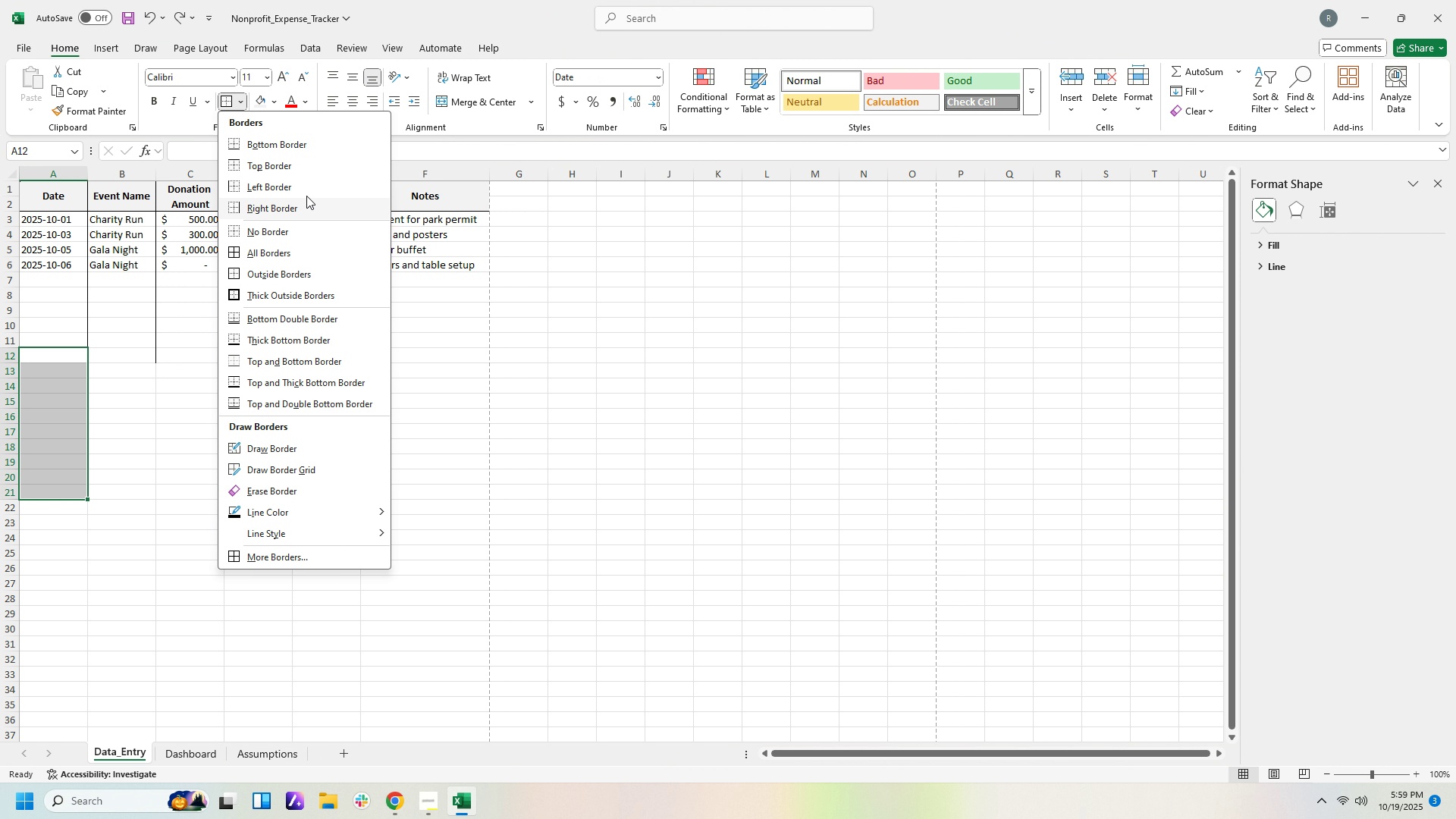 
wait(6.98)
 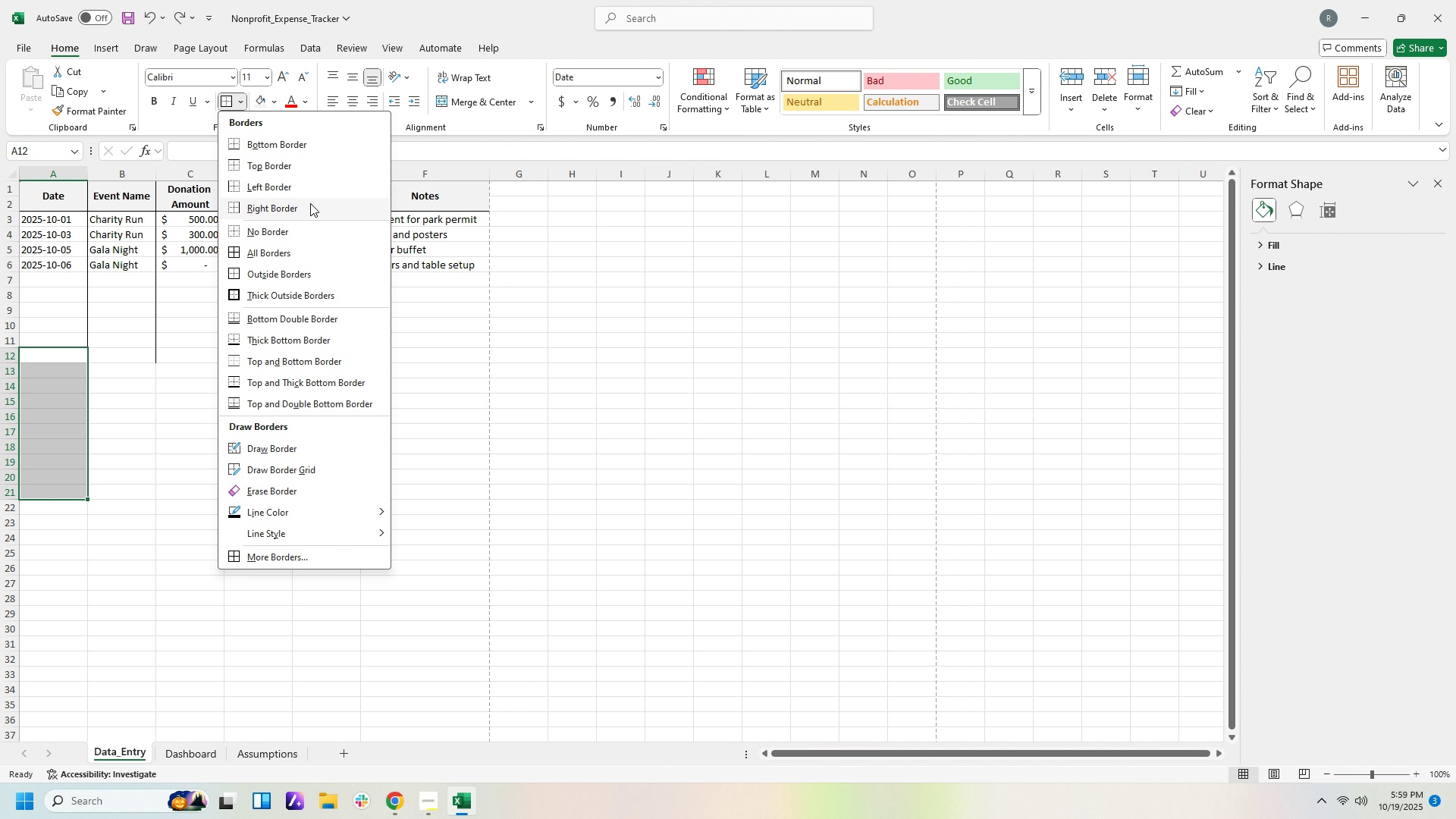 
left_click([241, 99])
 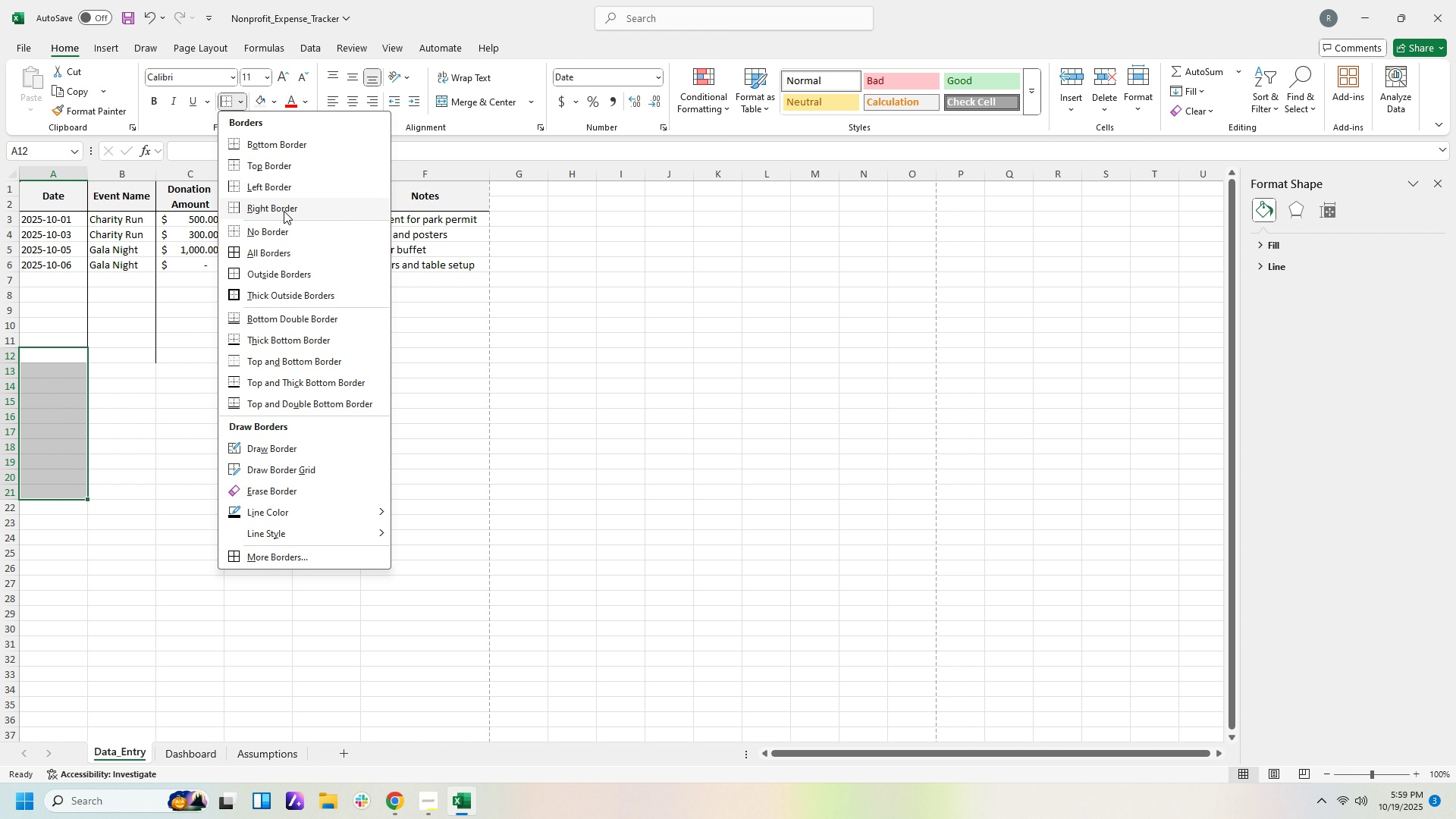 
left_click([284, 211])
 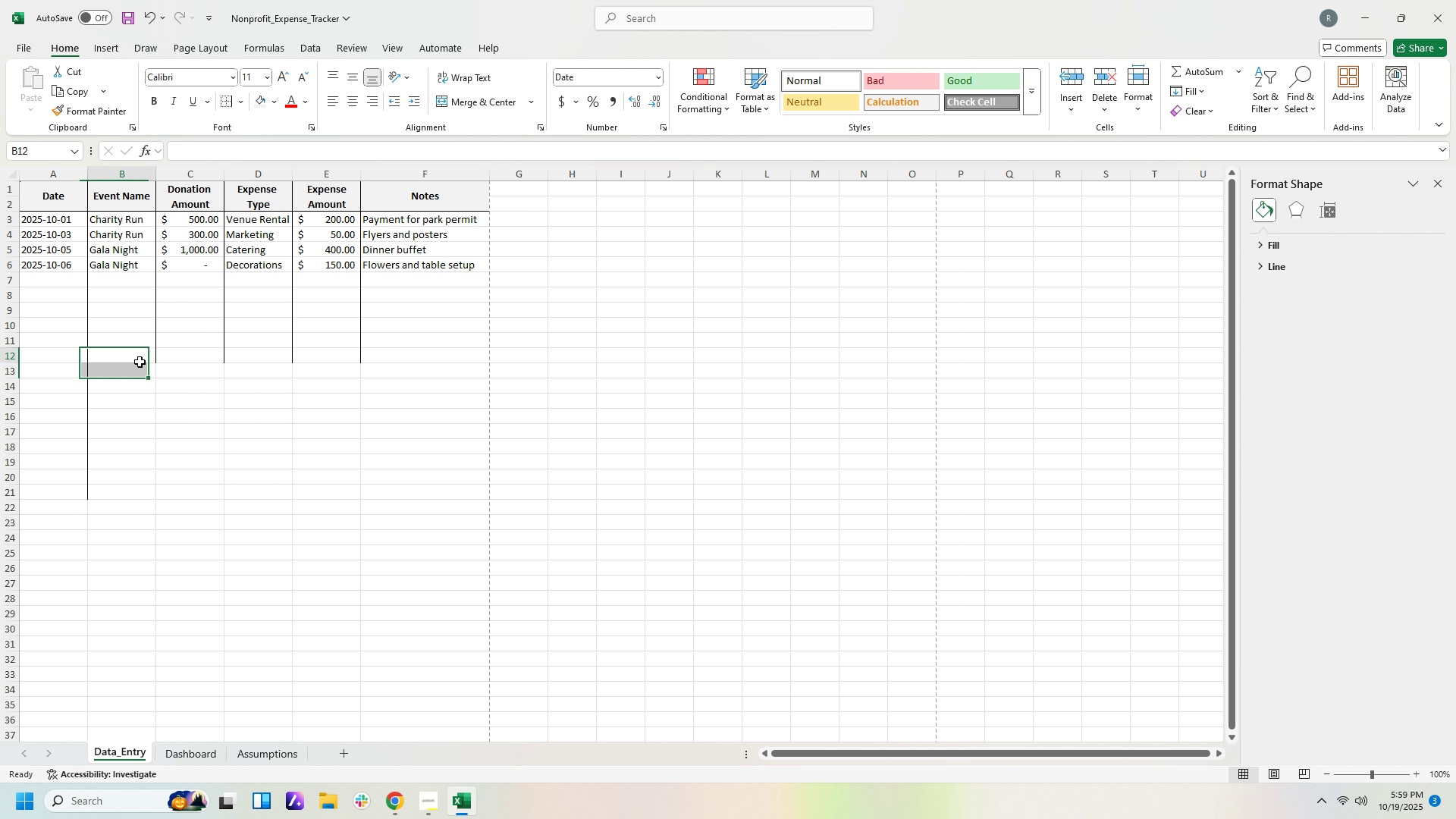 
left_click_drag(start_coordinate=[139, 356], to_coordinate=[147, 494])
 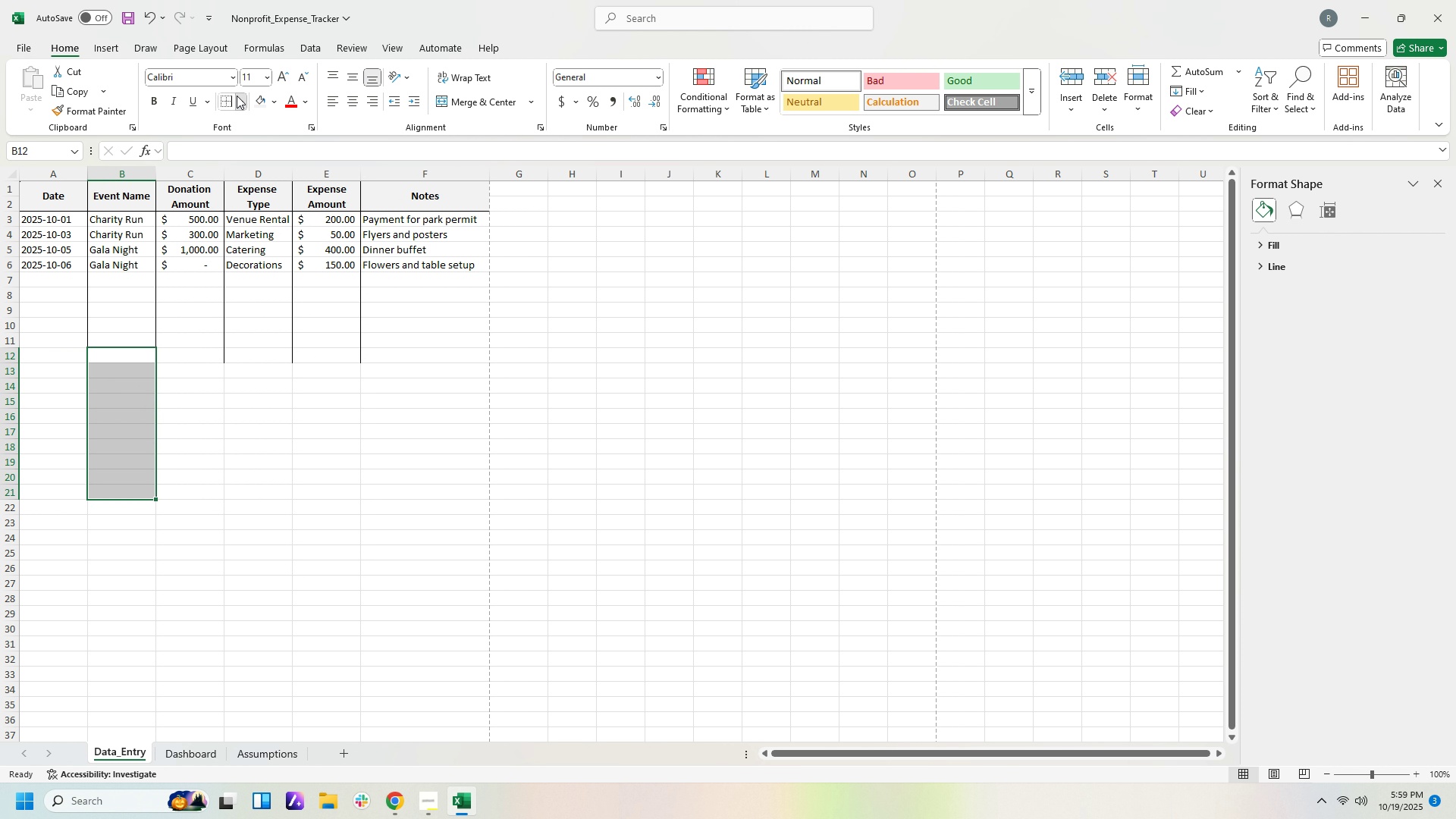 
left_click([237, 96])
 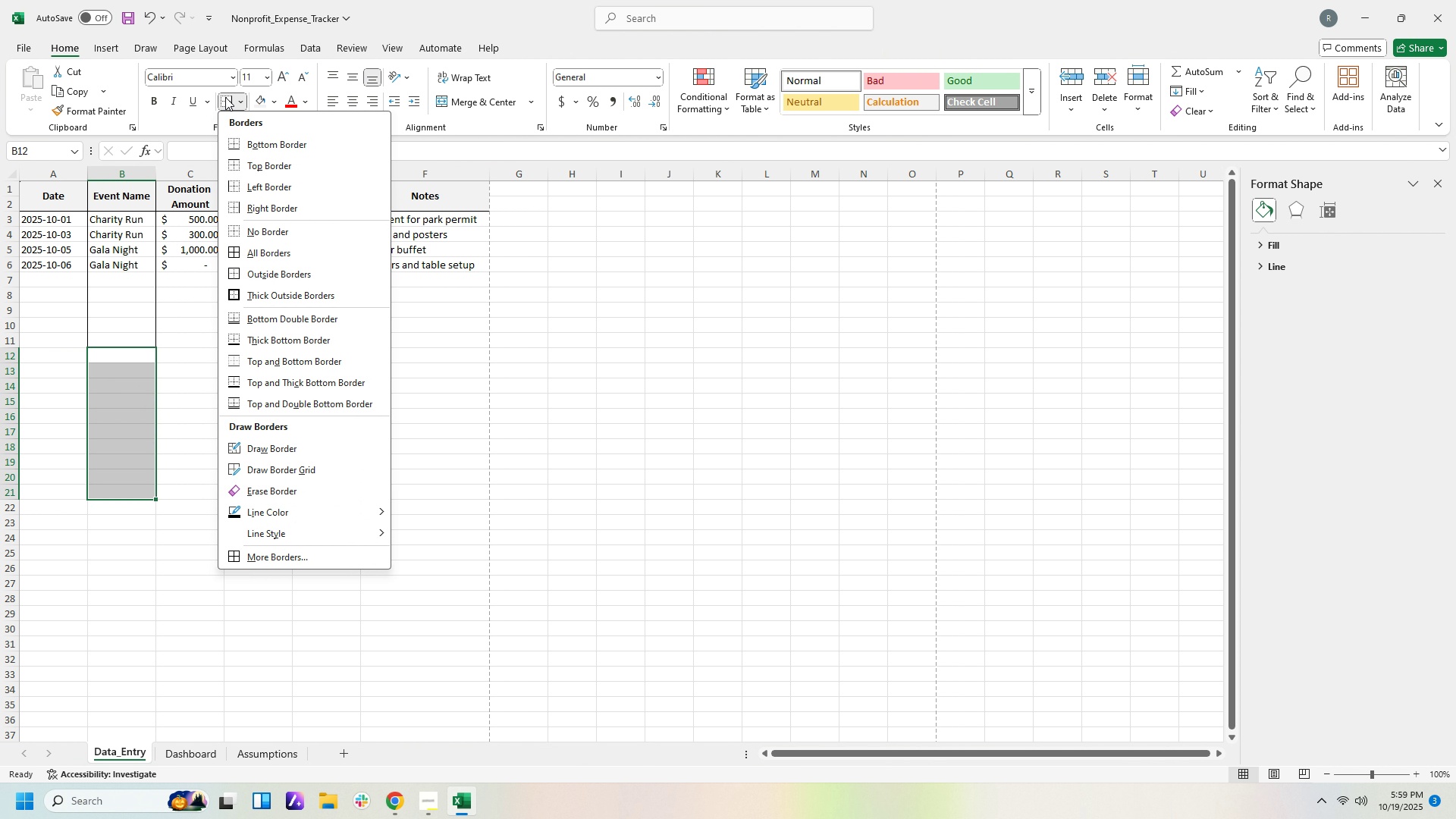 
left_click([225, 97])
 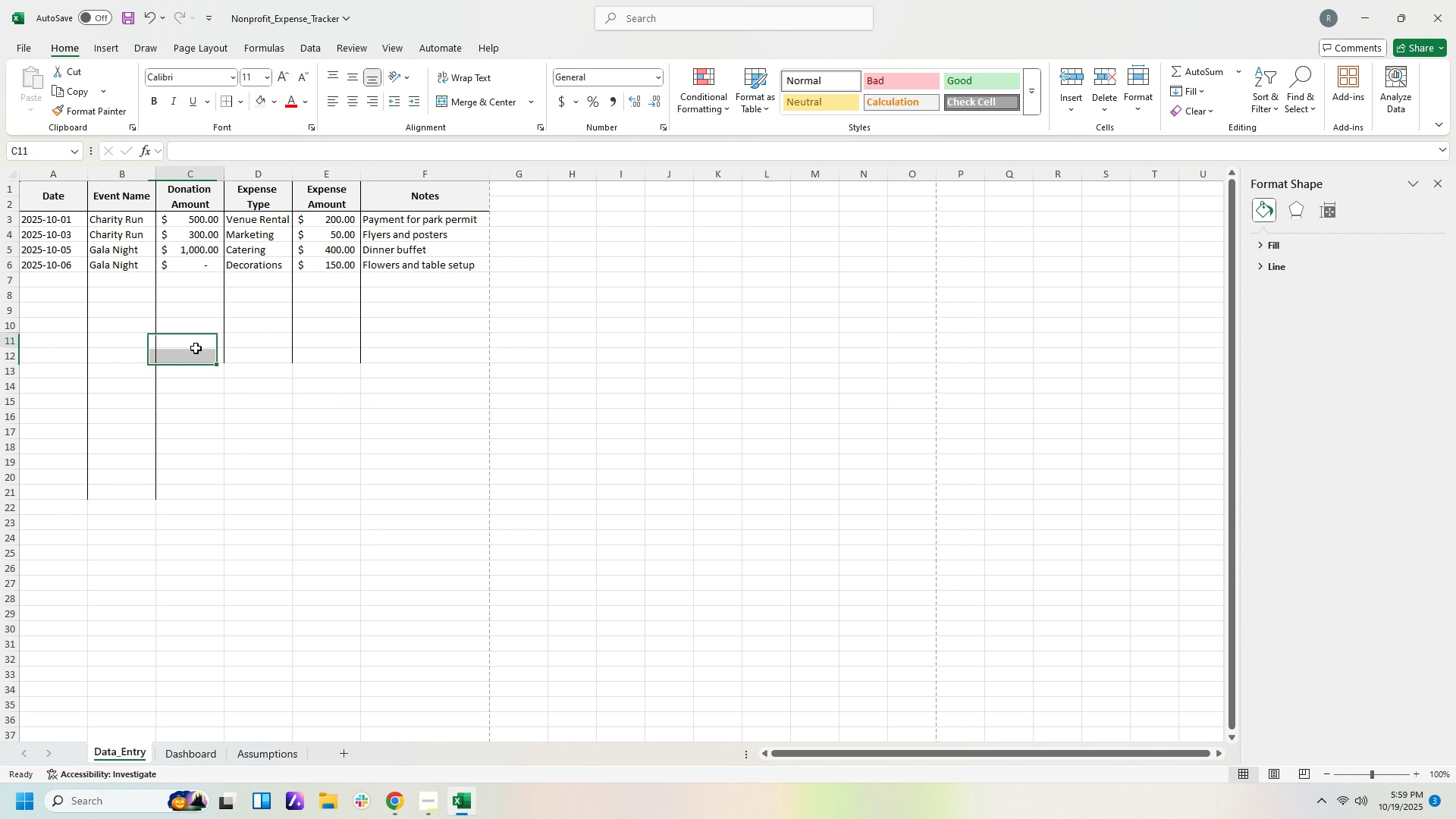 
left_click_drag(start_coordinate=[196, 347], to_coordinate=[206, 488])
 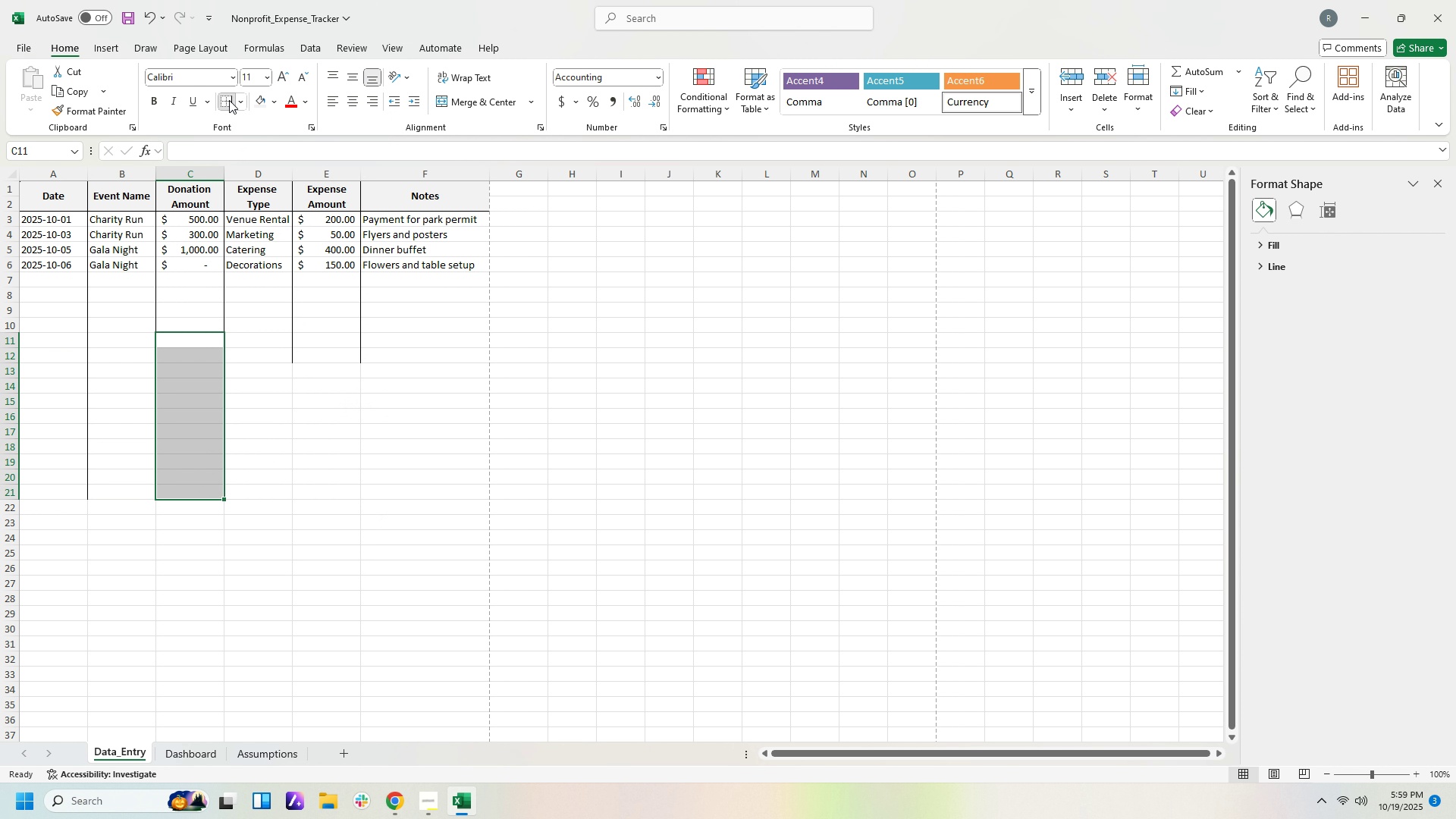 
left_click([229, 100])
 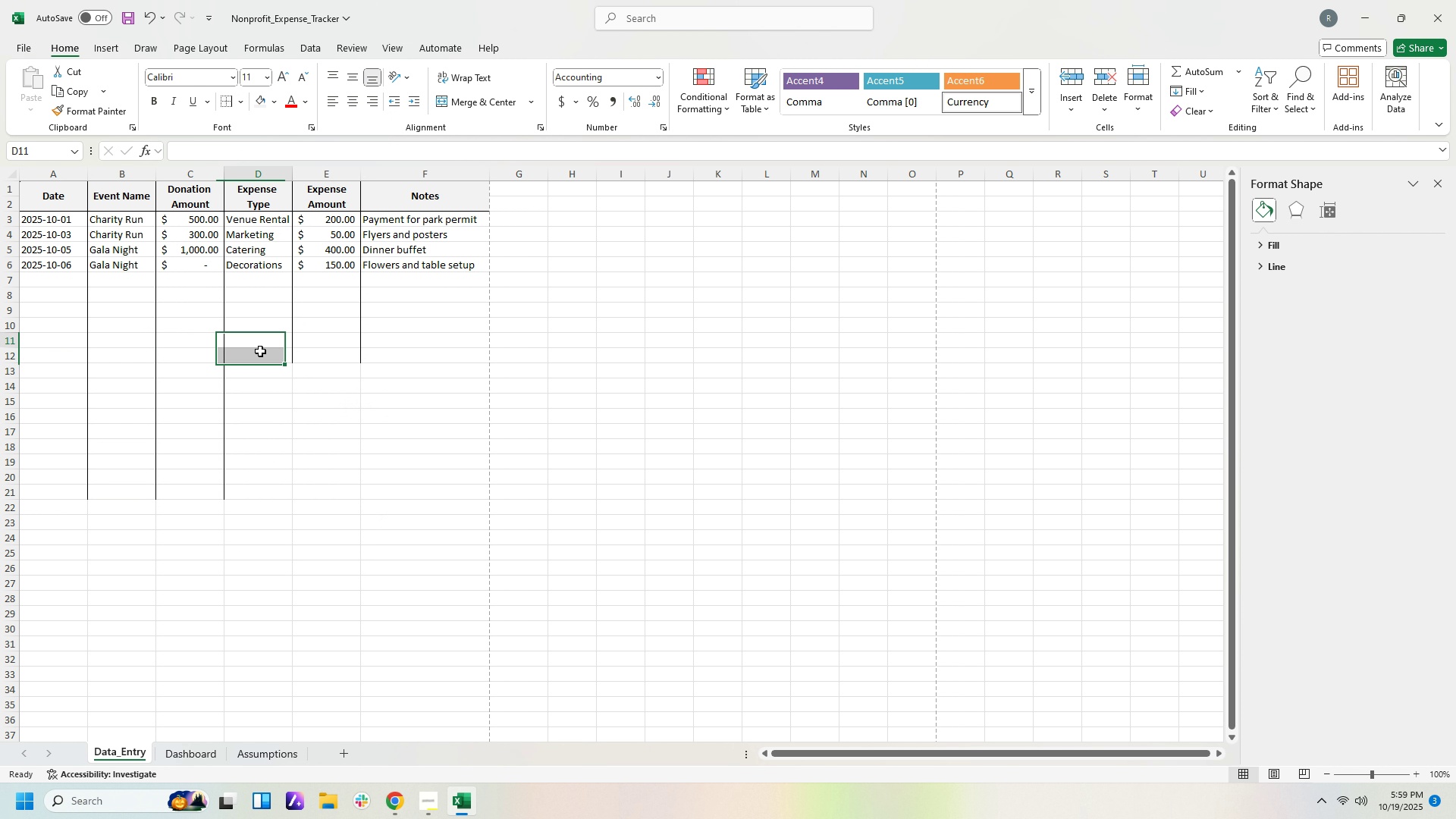 
left_click_drag(start_coordinate=[259, 343], to_coordinate=[272, 485])
 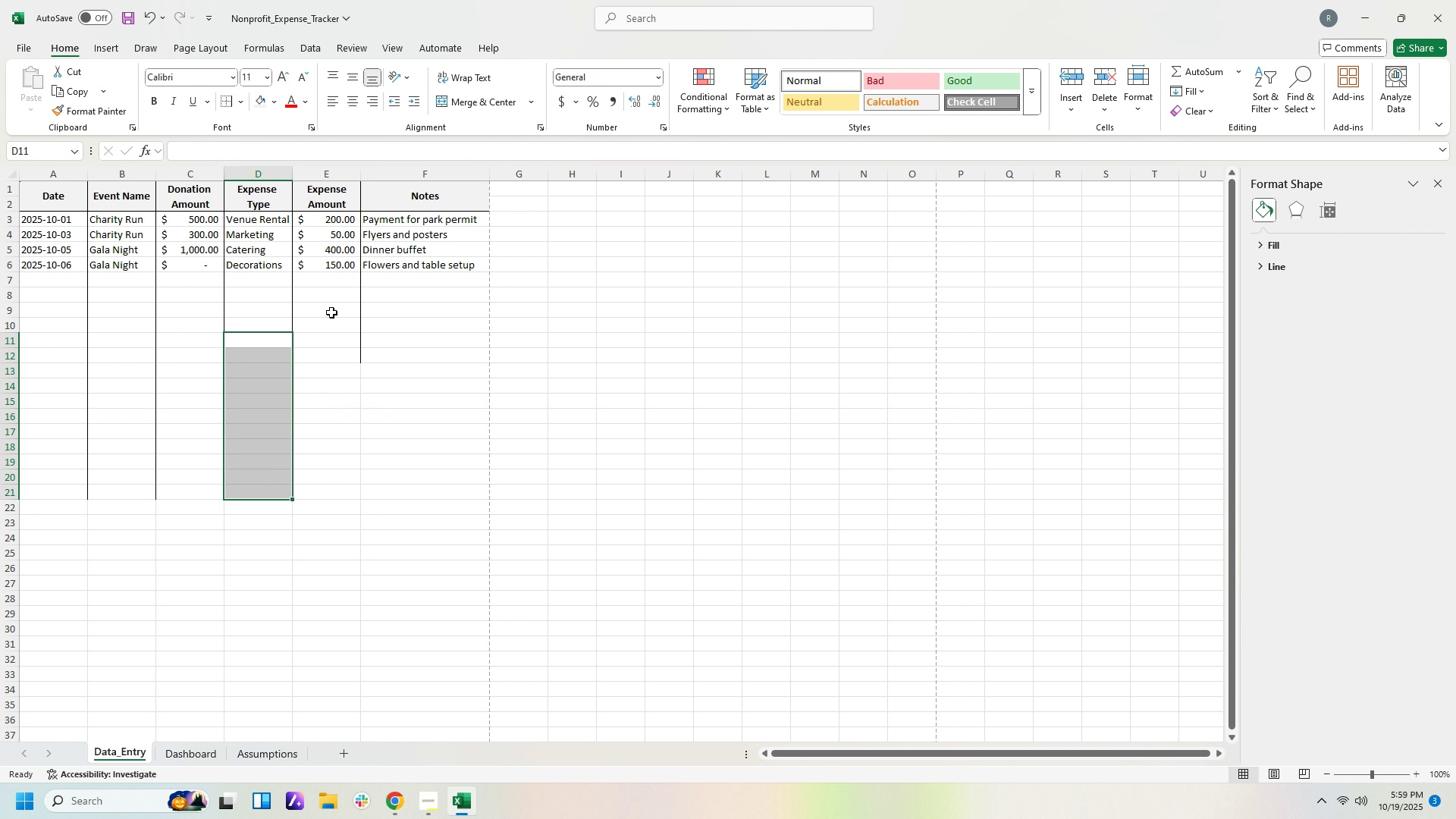 
left_click([332, 312])
 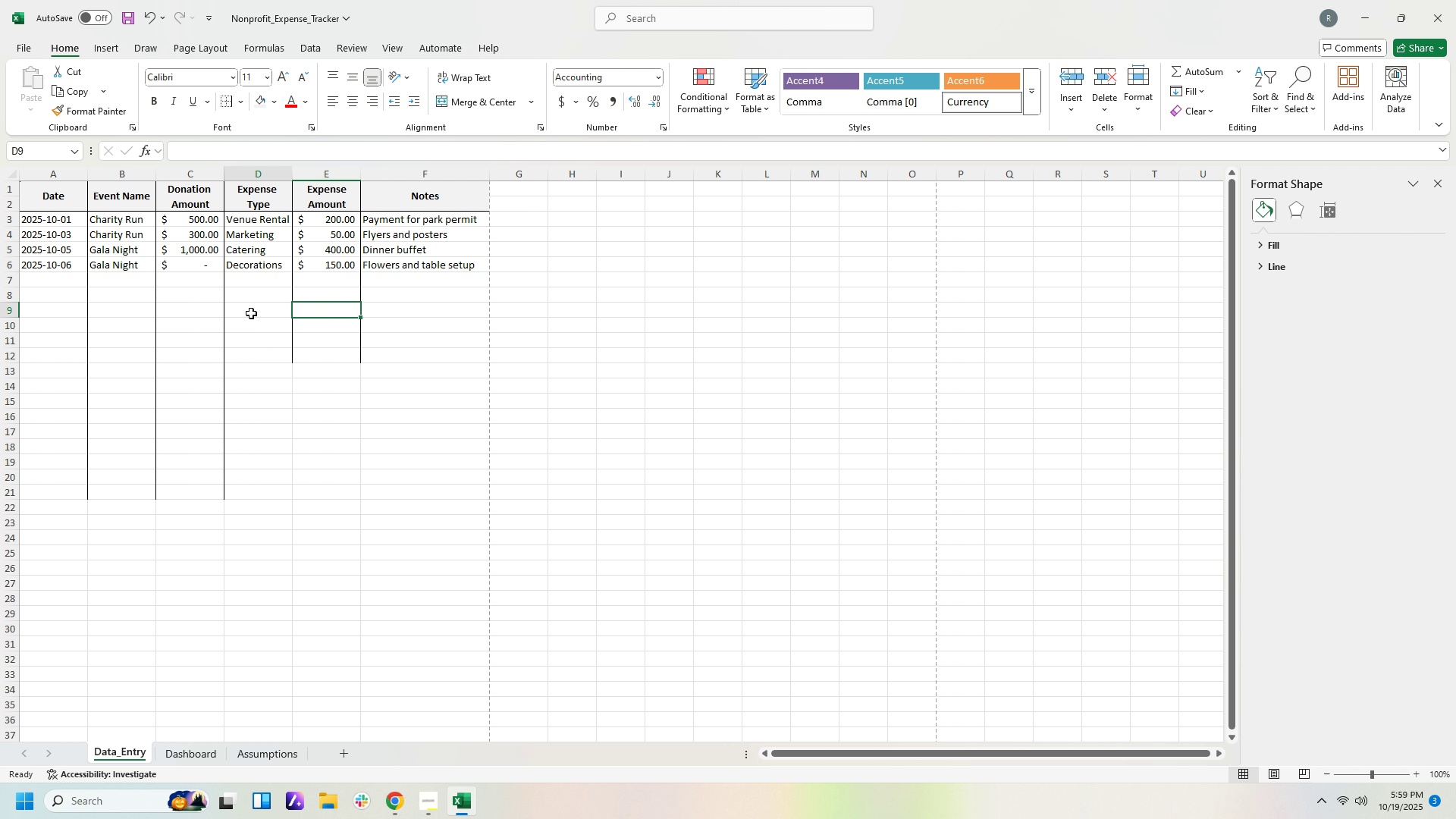 
left_click_drag(start_coordinate=[251, 313], to_coordinate=[283, 356])
 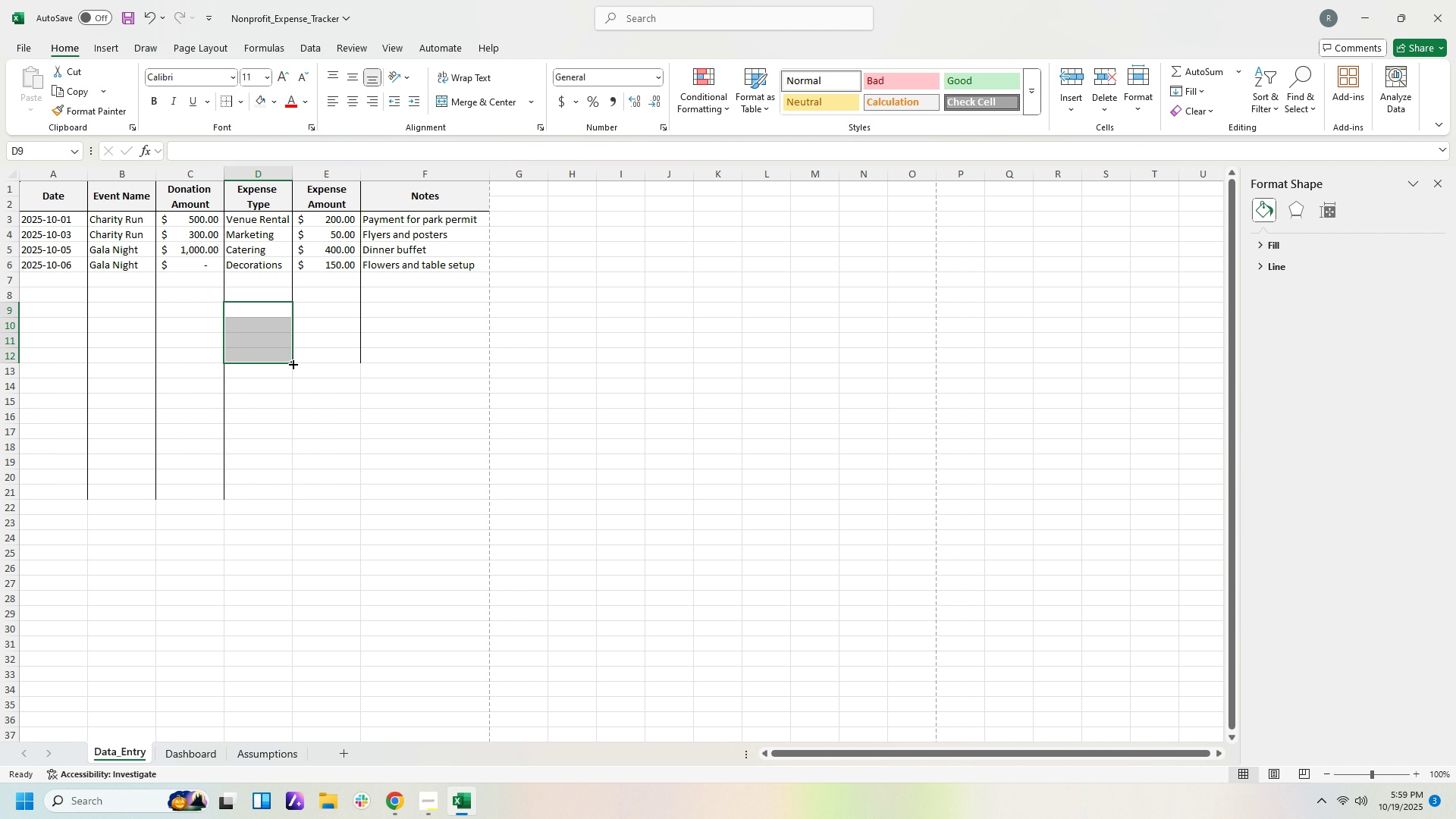 
left_click_drag(start_coordinate=[292, 362], to_coordinate=[296, 502])
 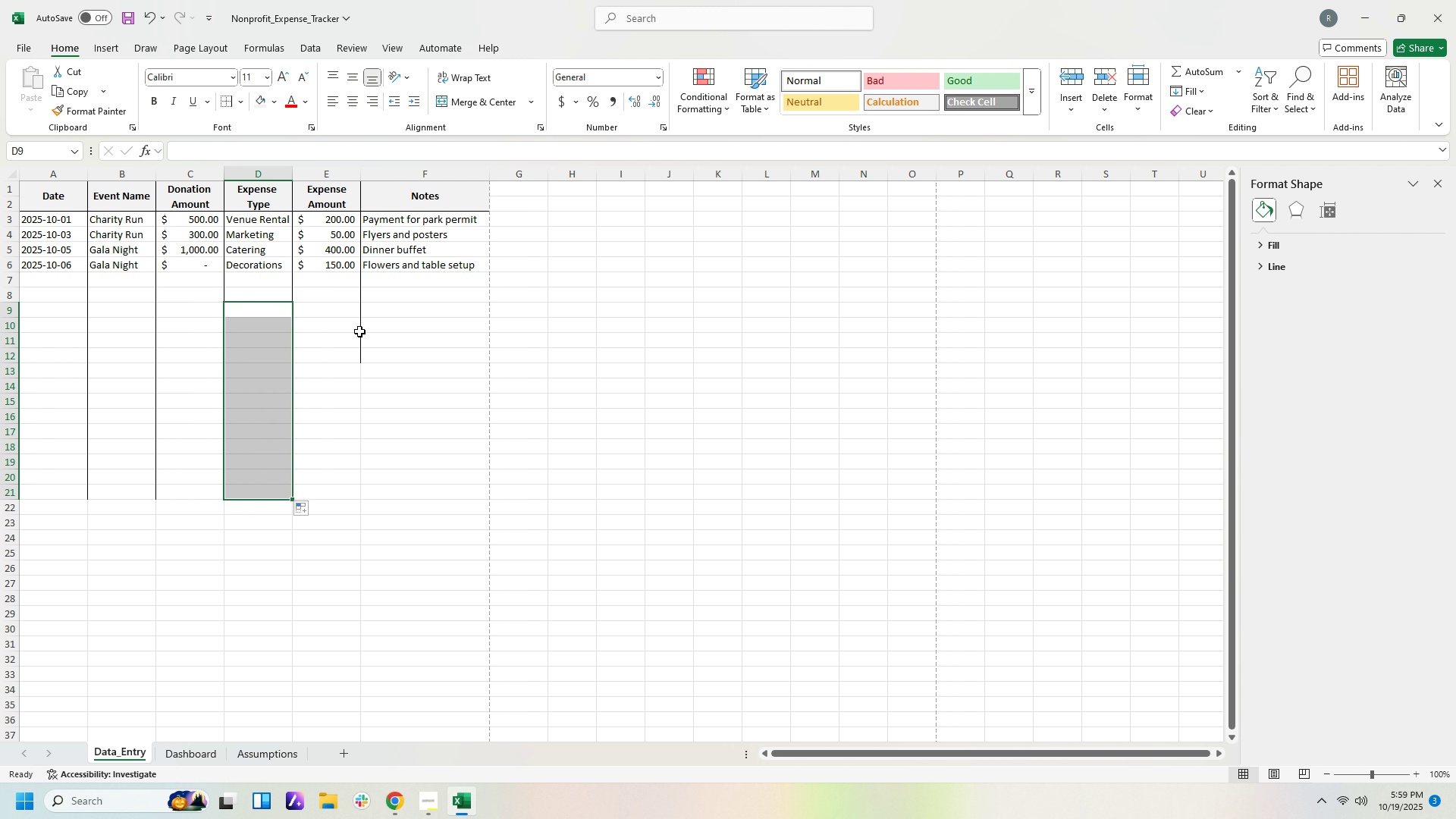 
left_click_drag(start_coordinate=[359, 331], to_coordinate=[359, 351])
 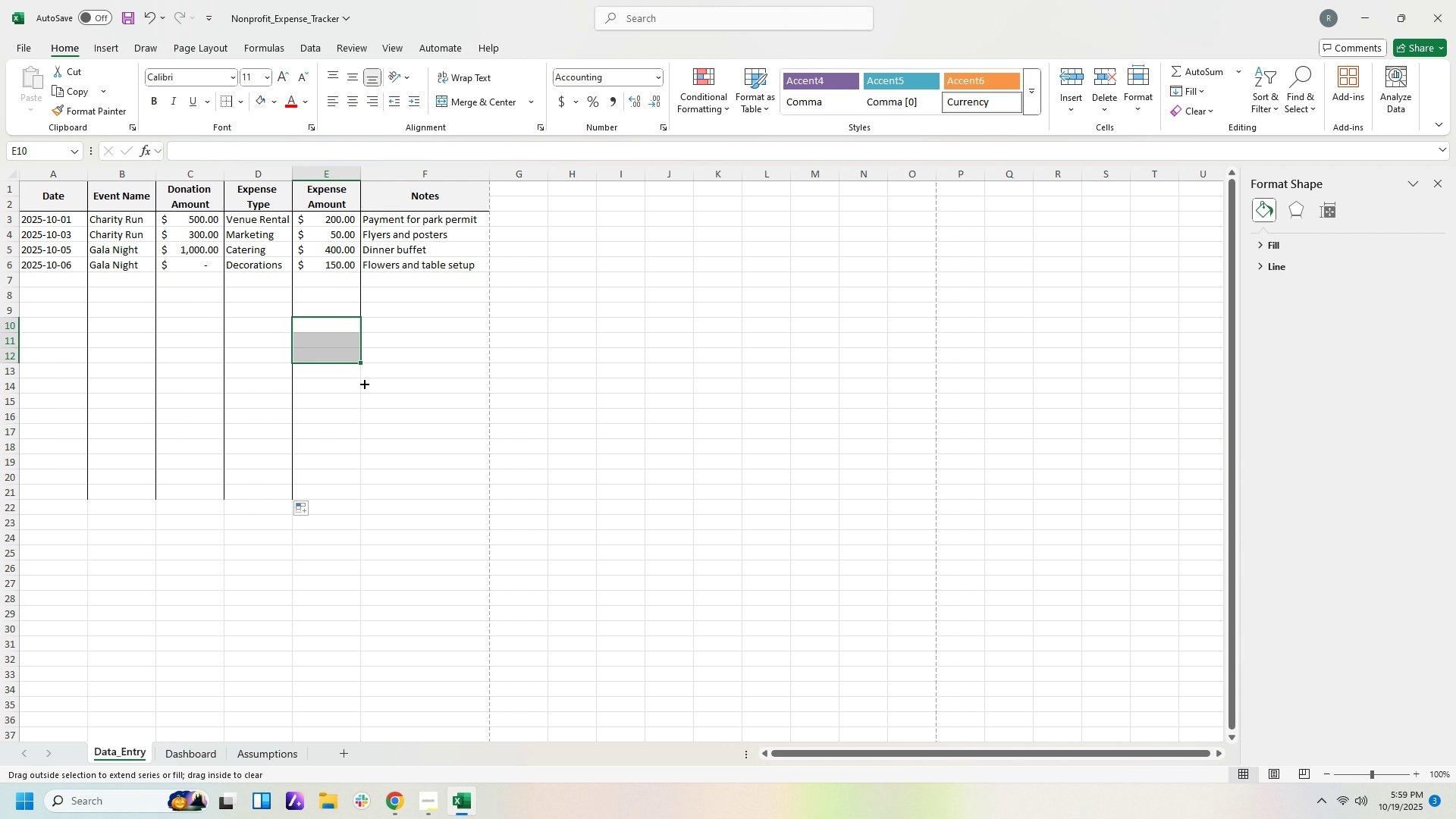 
left_click_drag(start_coordinate=[358, 363], to_coordinate=[366, 498])
 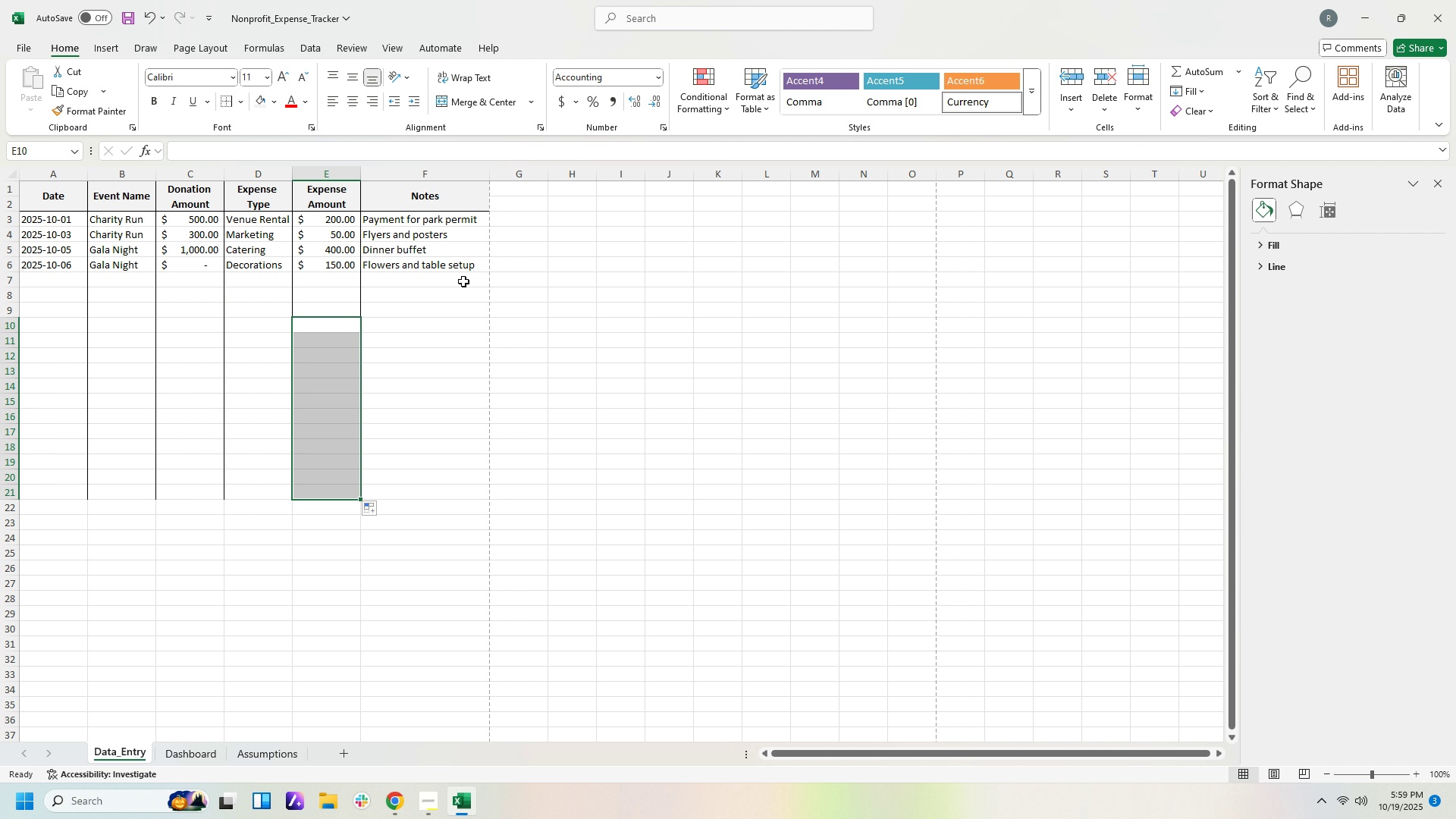 
left_click_drag(start_coordinate=[464, 278], to_coordinate=[476, 369])
 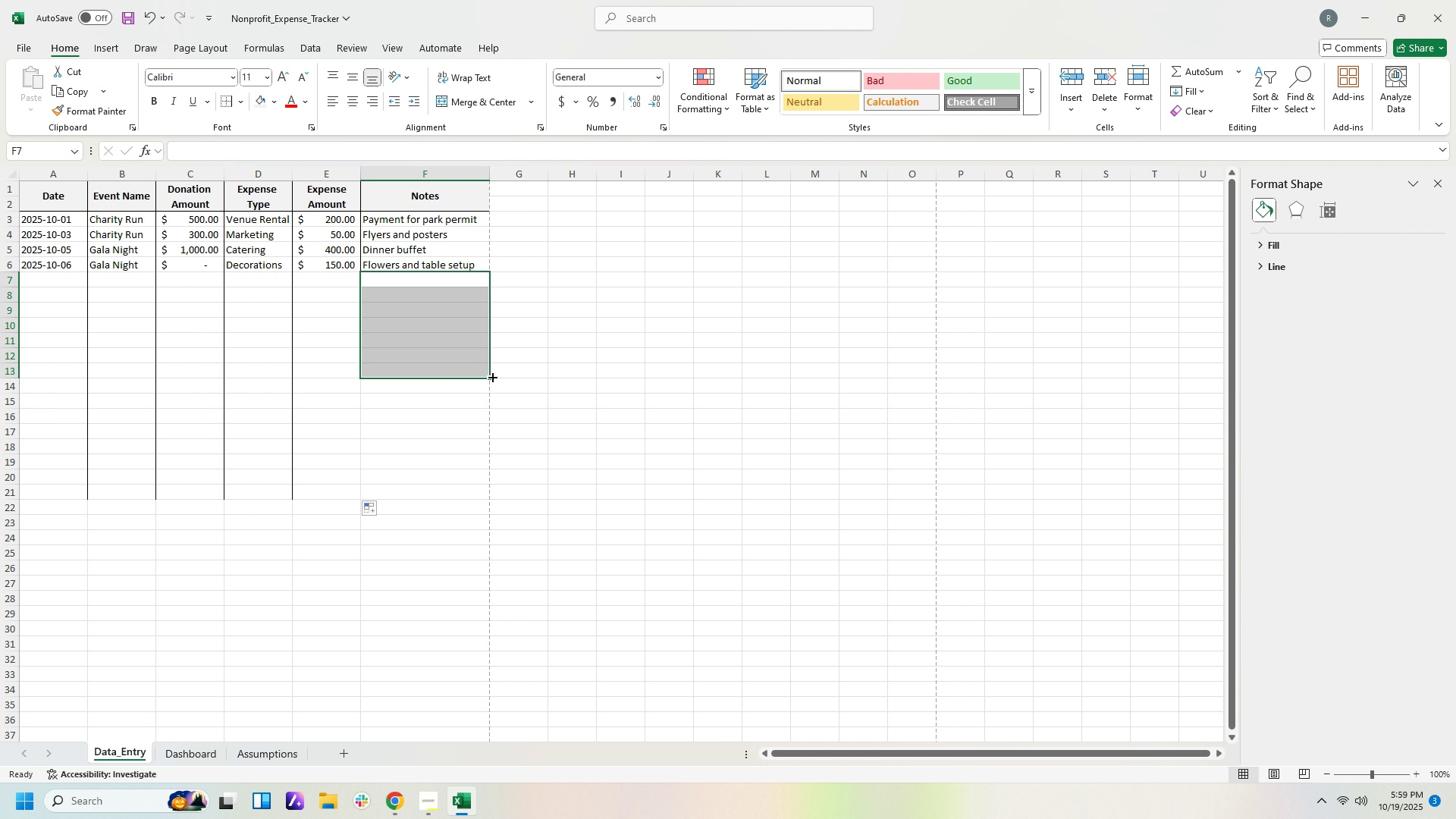 
left_click_drag(start_coordinate=[491, 376], to_coordinate=[491, 500])
 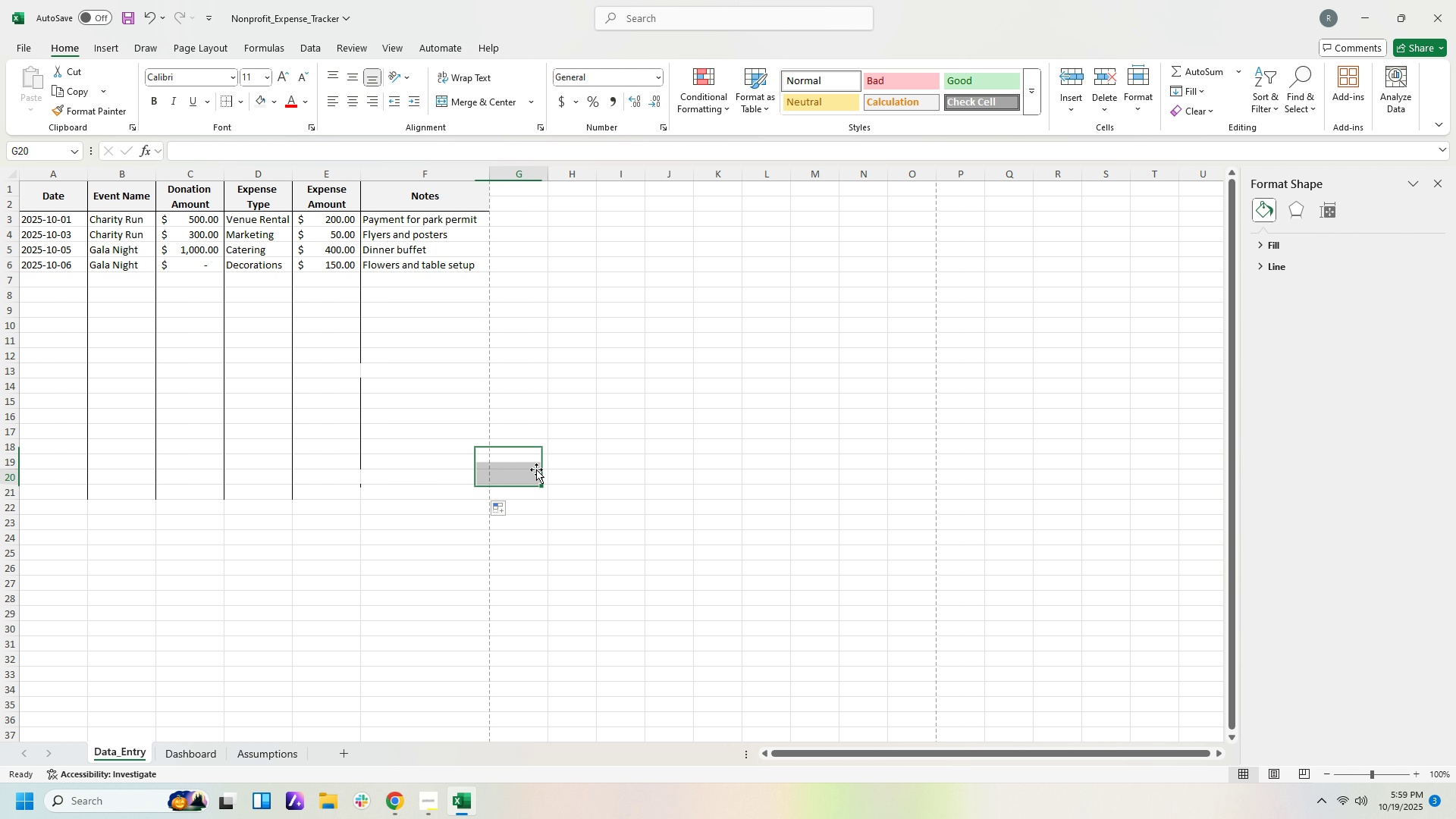 
left_click([536, 469])
 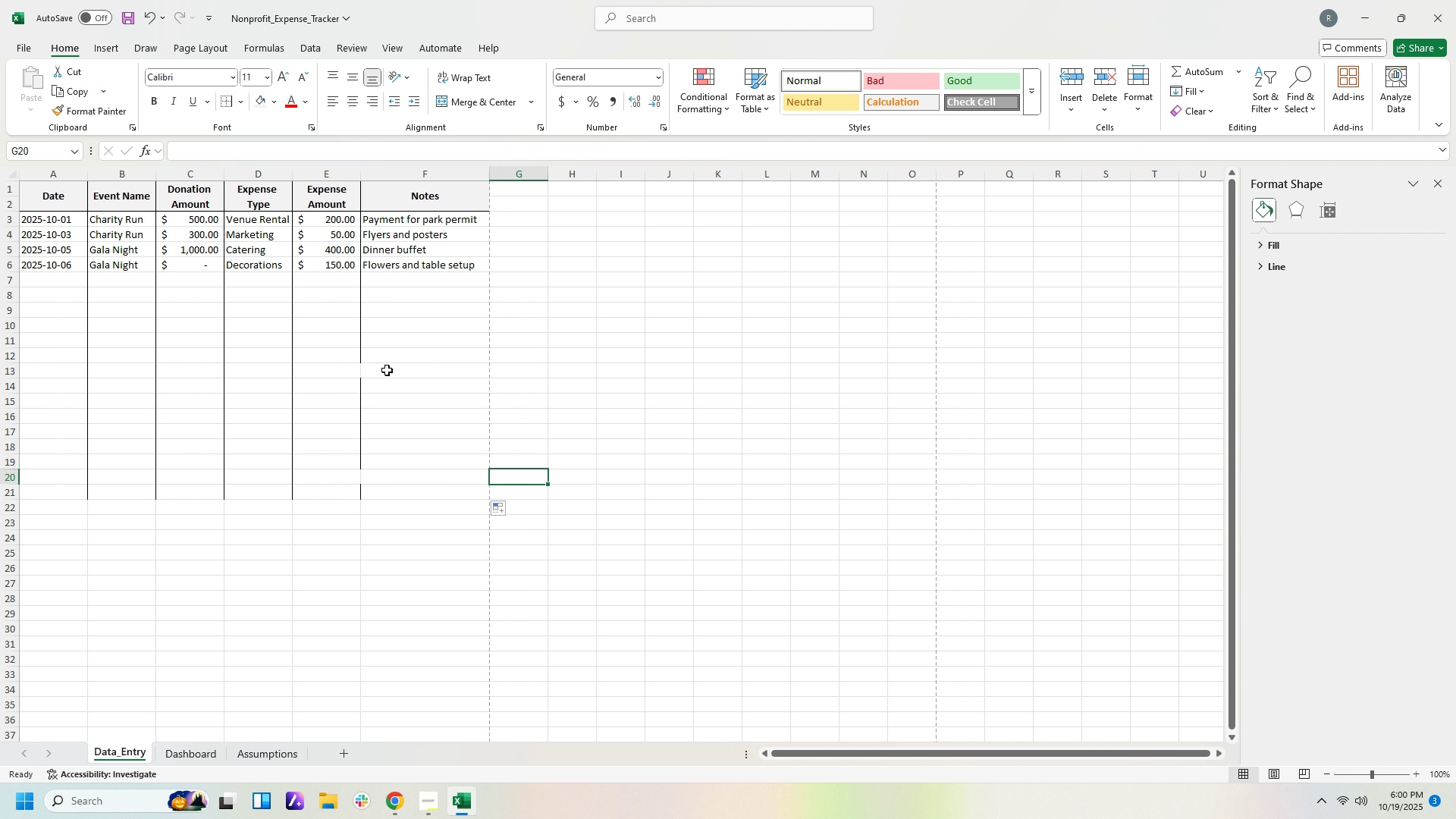 
left_click([399, 346])
 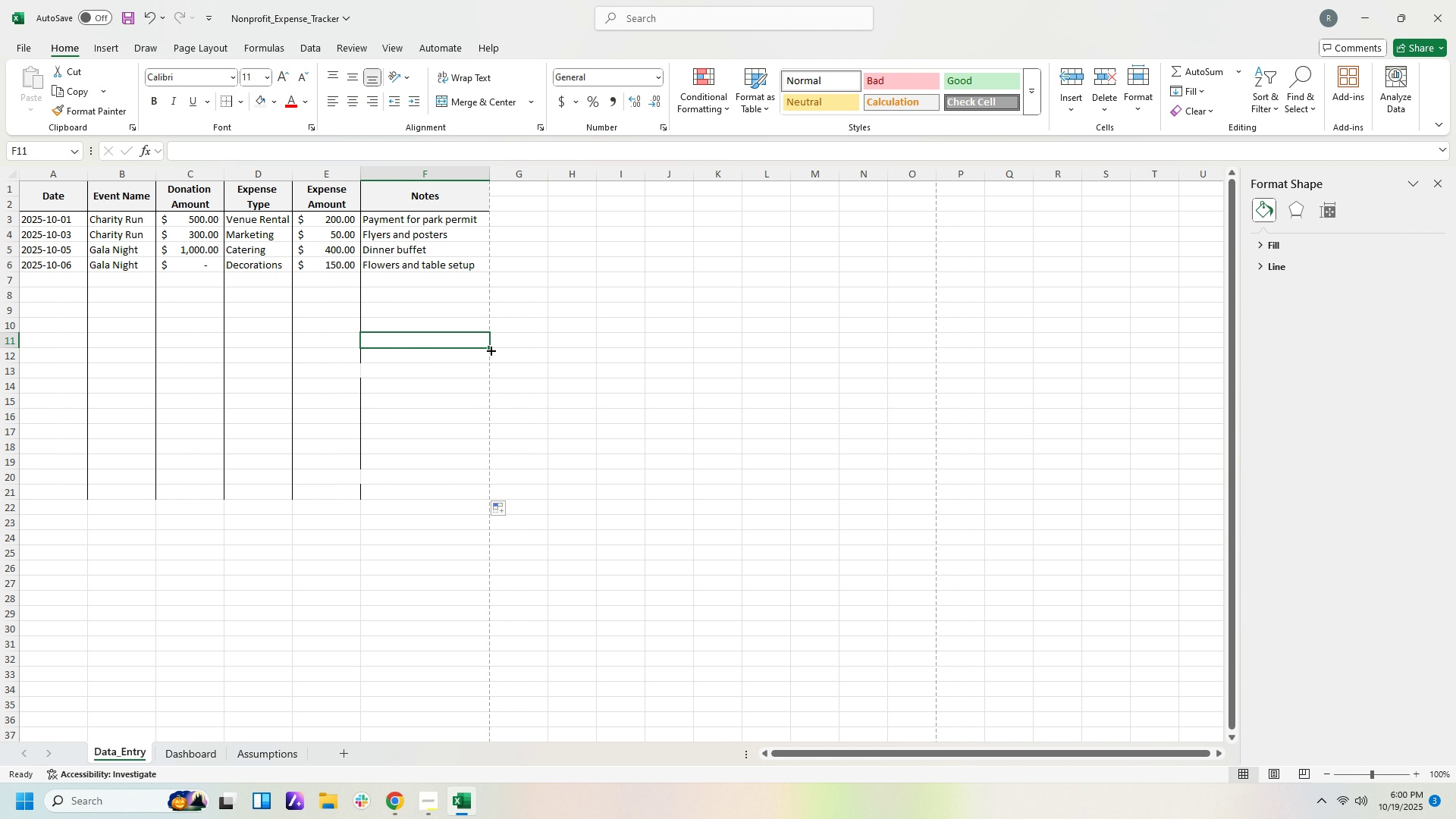 
left_click_drag(start_coordinate=[491, 348], to_coordinate=[473, 497])
 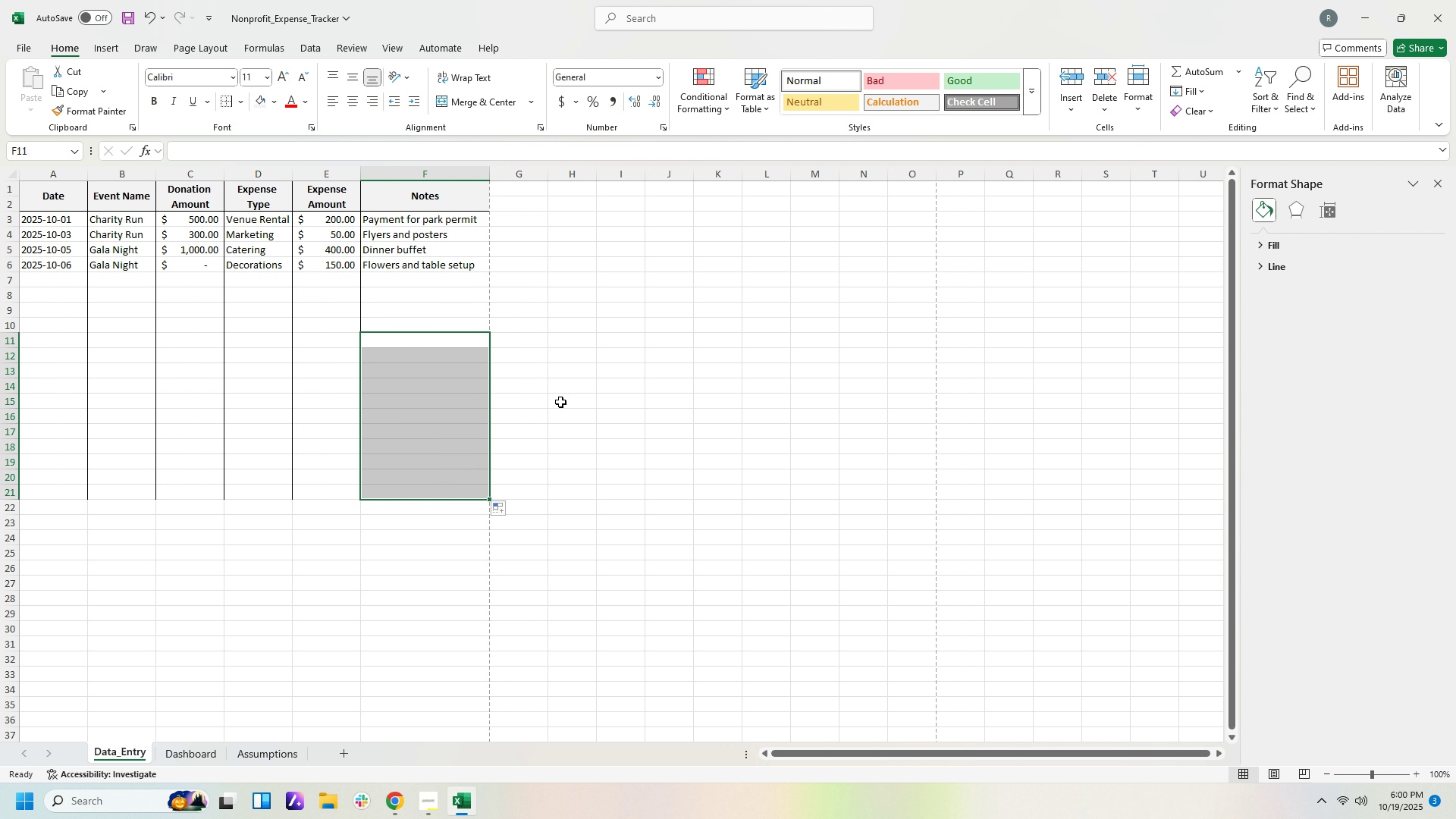 
left_click([560, 402])
 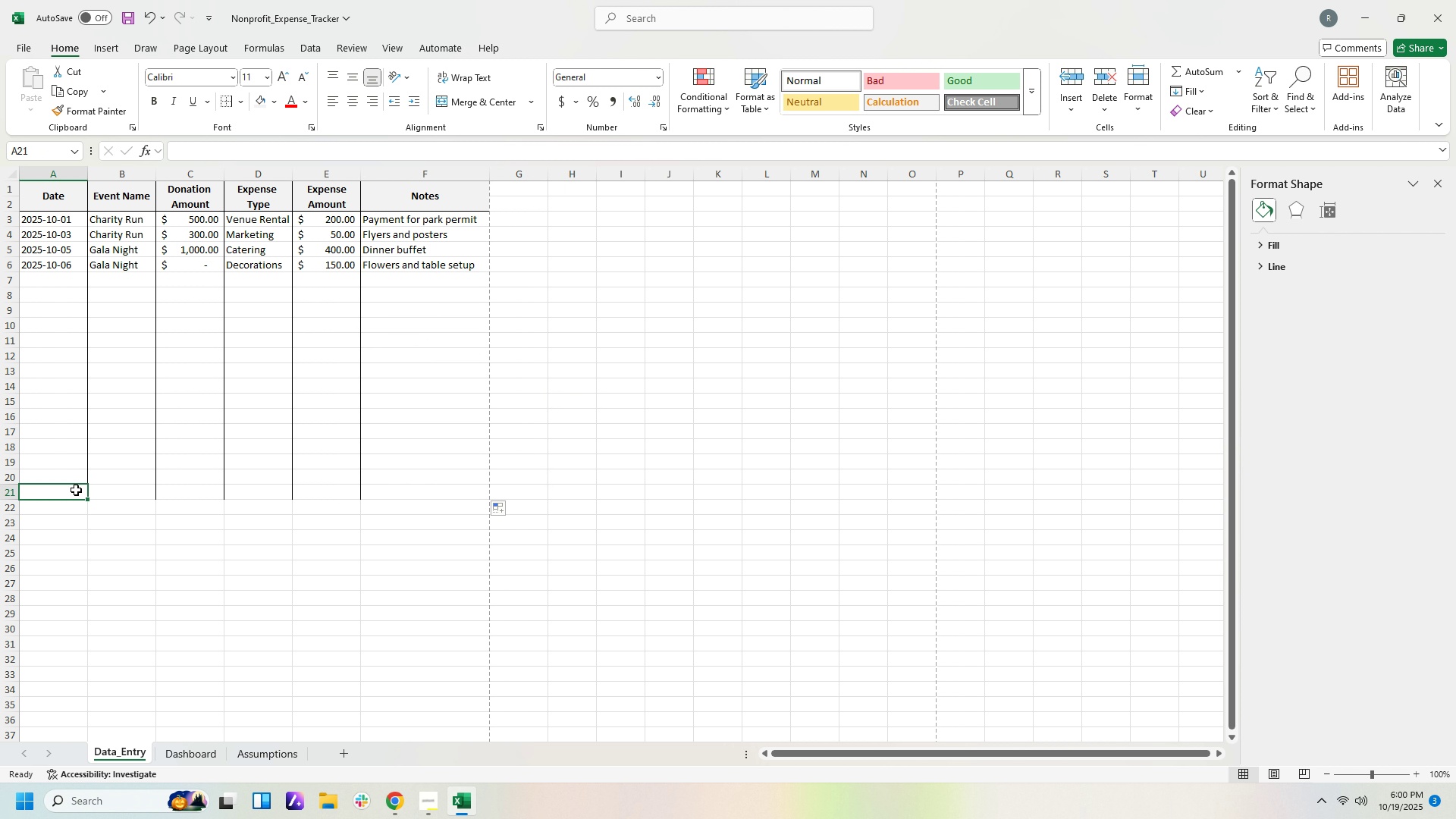 
left_click_drag(start_coordinate=[60, 487], to_coordinate=[441, 491])
 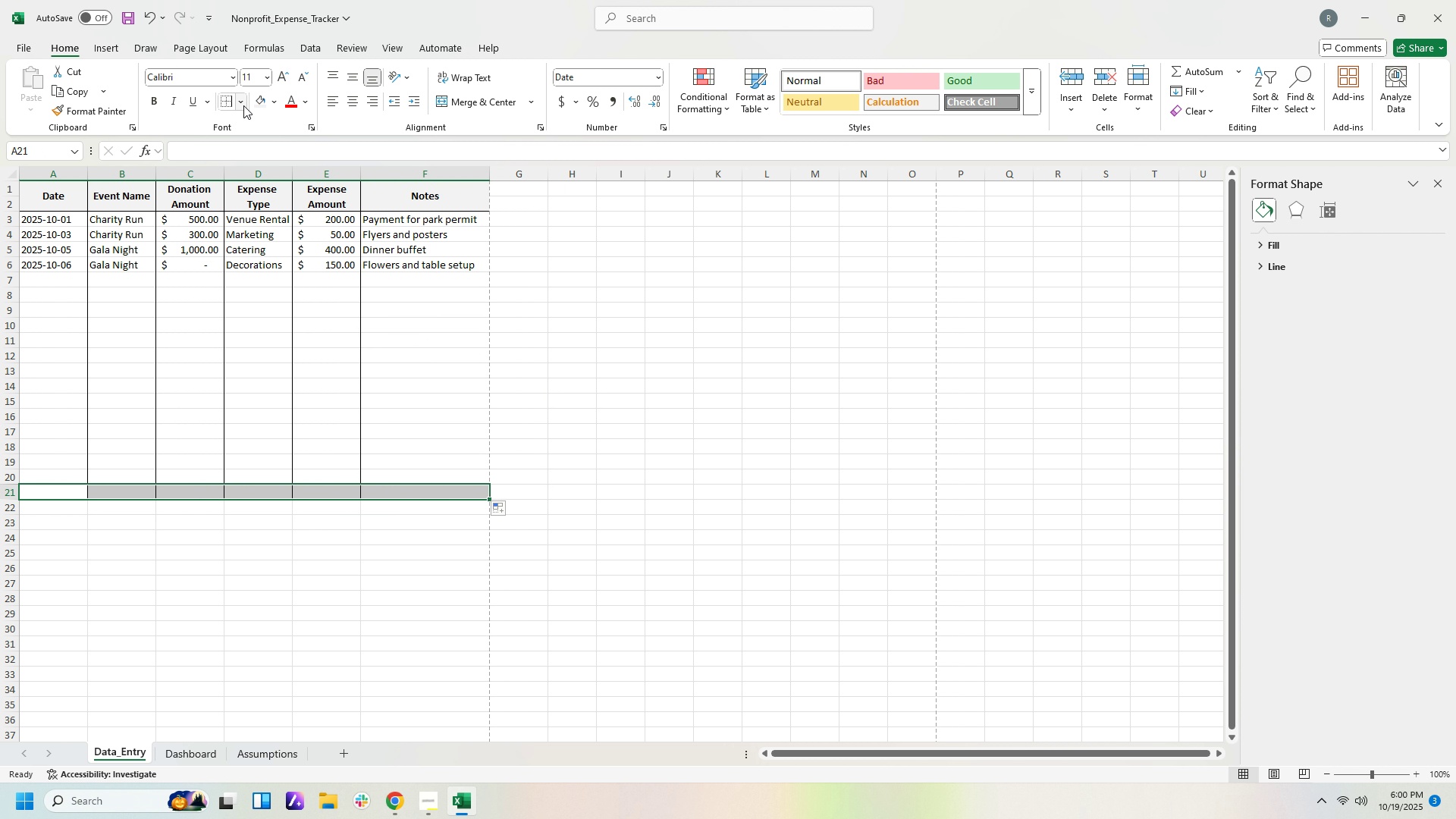 
left_click([243, 105])
 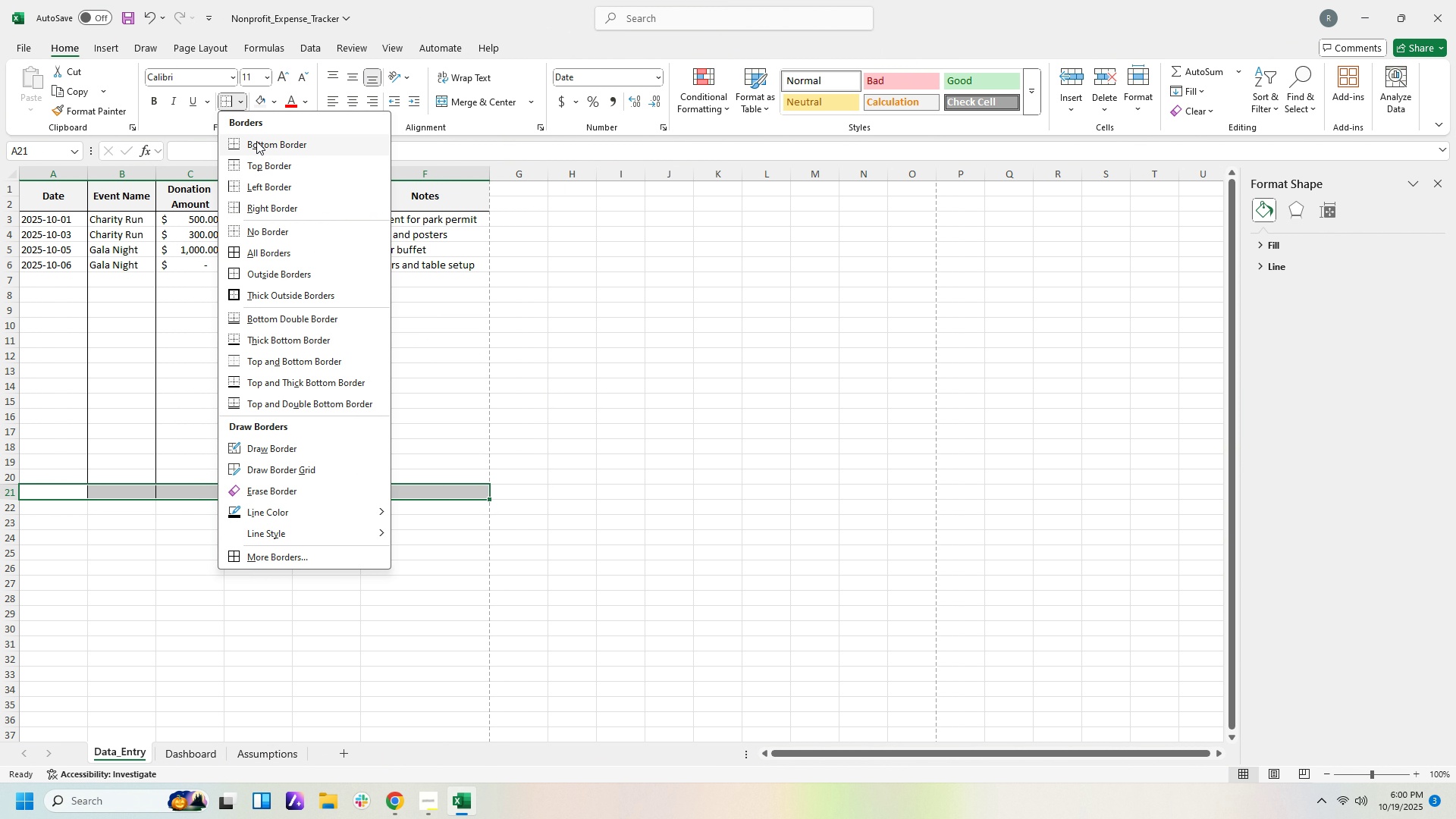 
left_click([256, 141])
 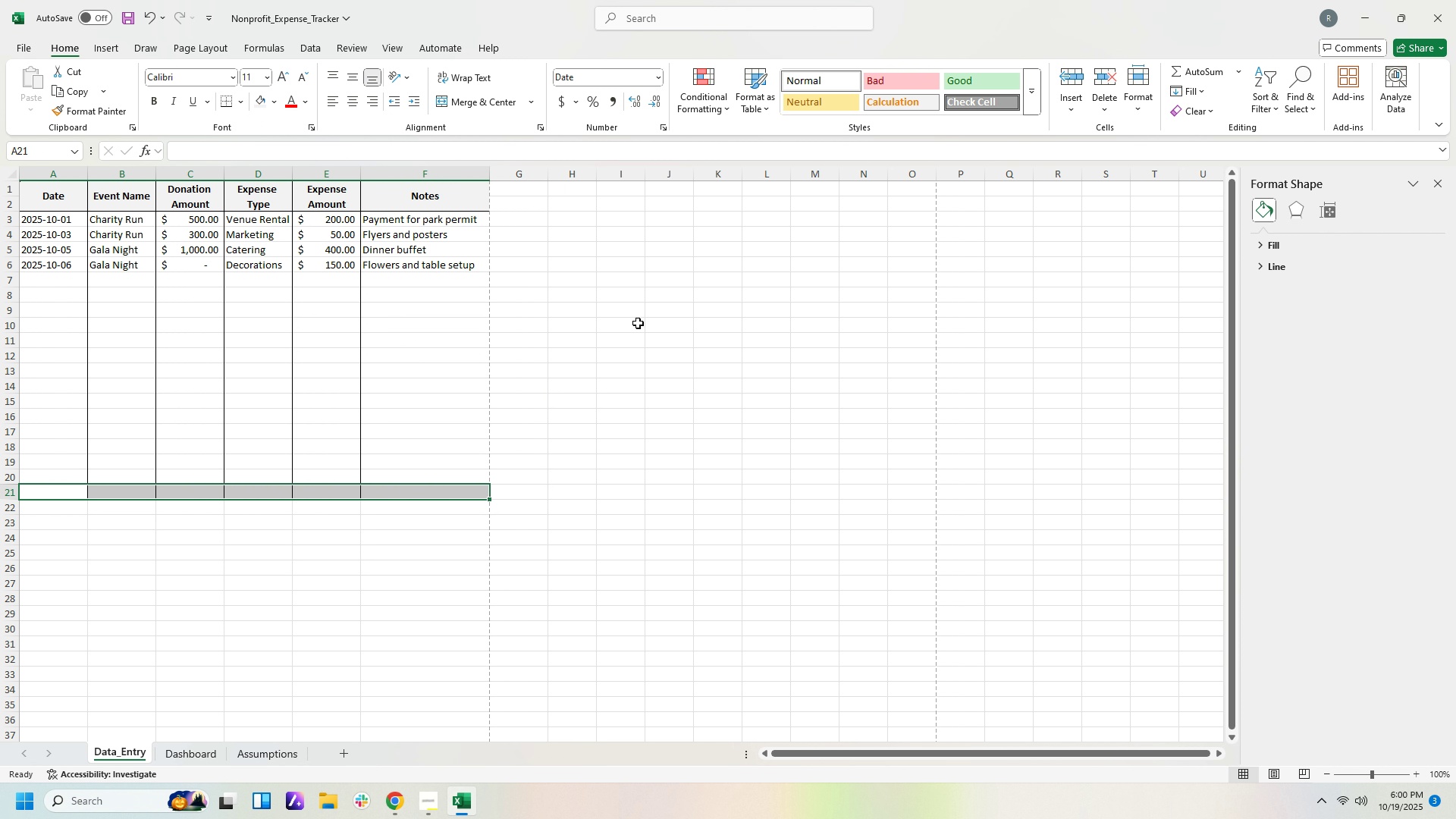 
left_click_drag(start_coordinate=[638, 321], to_coordinate=[638, 328])
 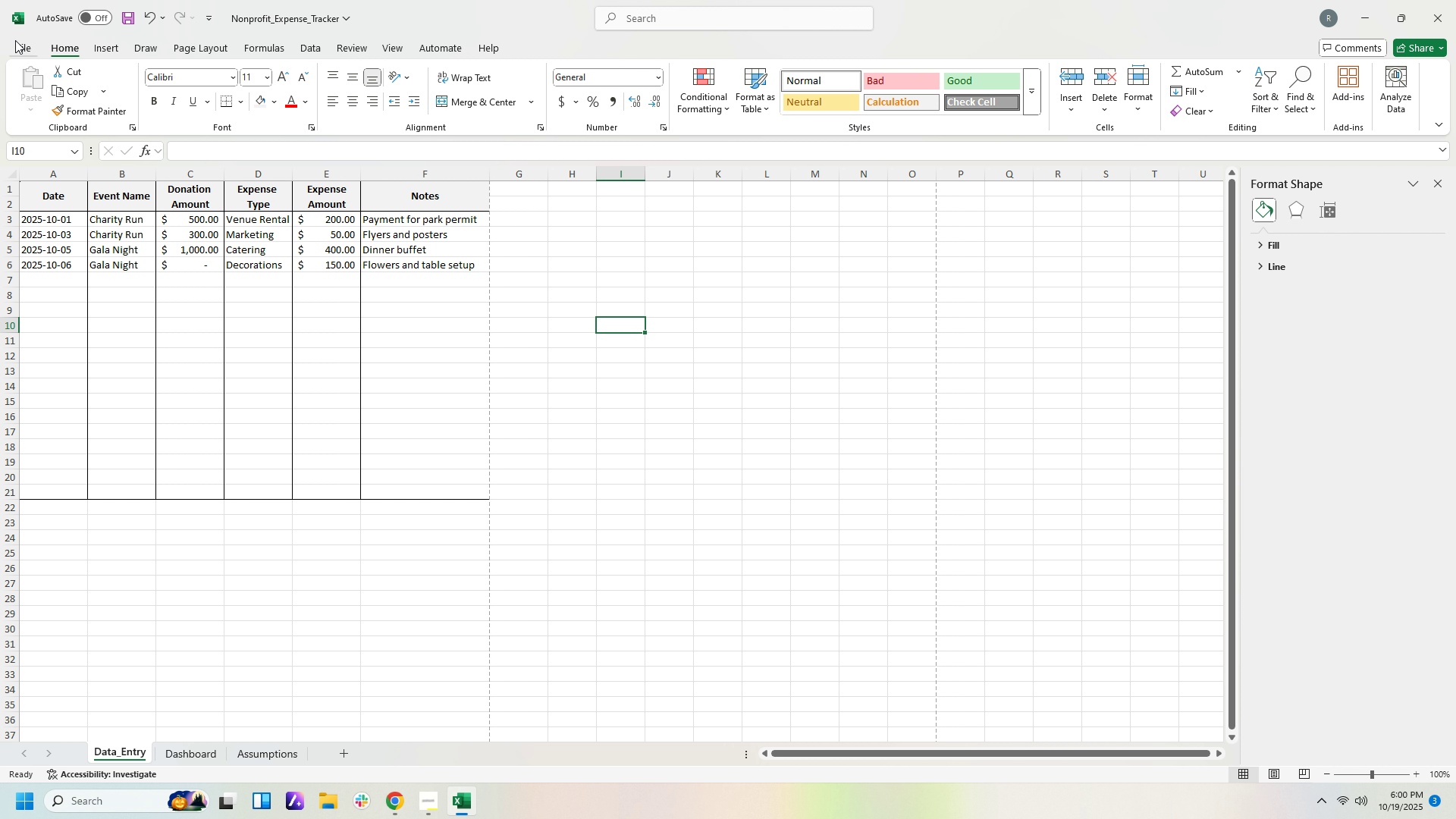 
left_click([15, 40])
 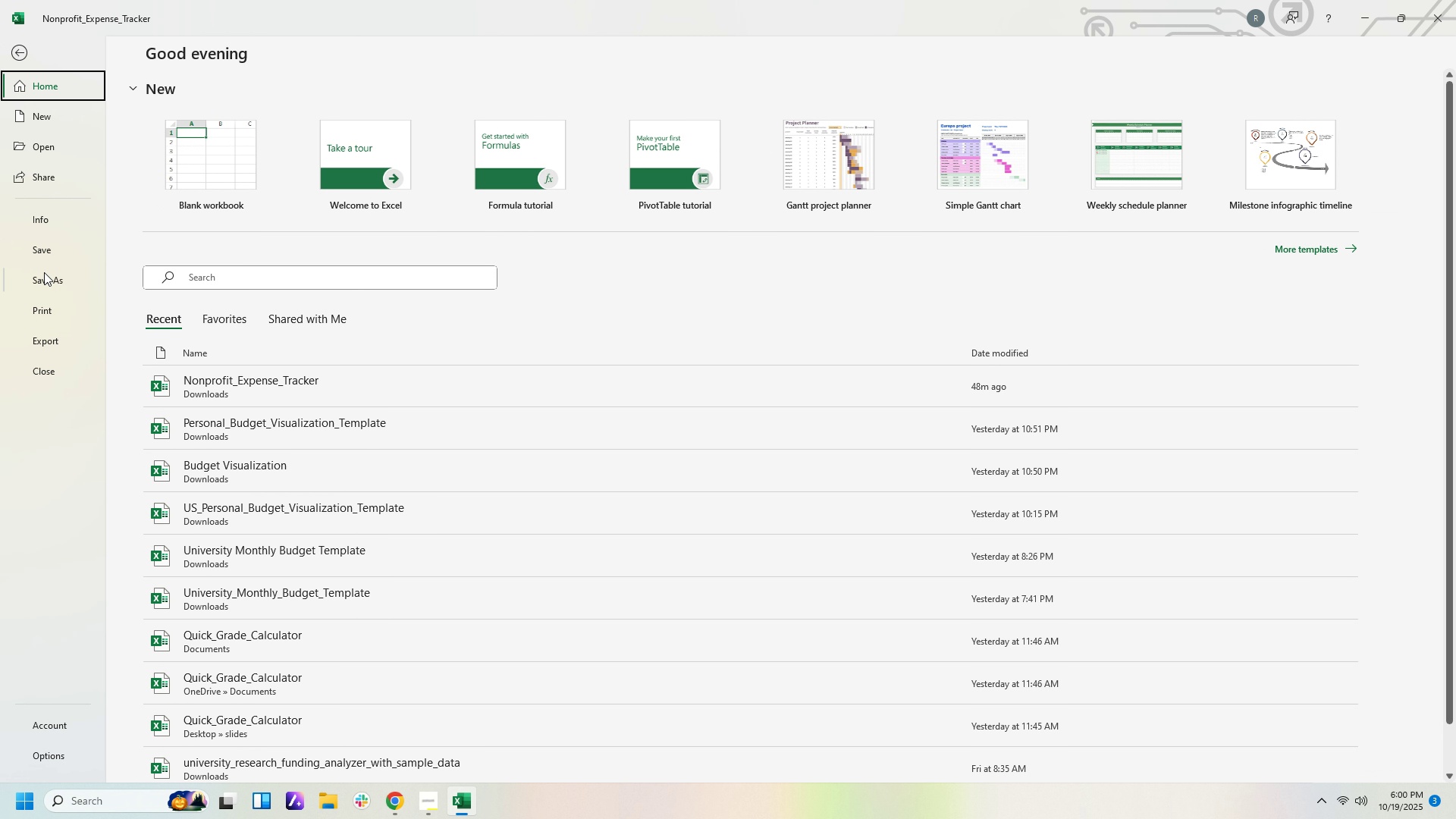 
left_click([57, 309])
 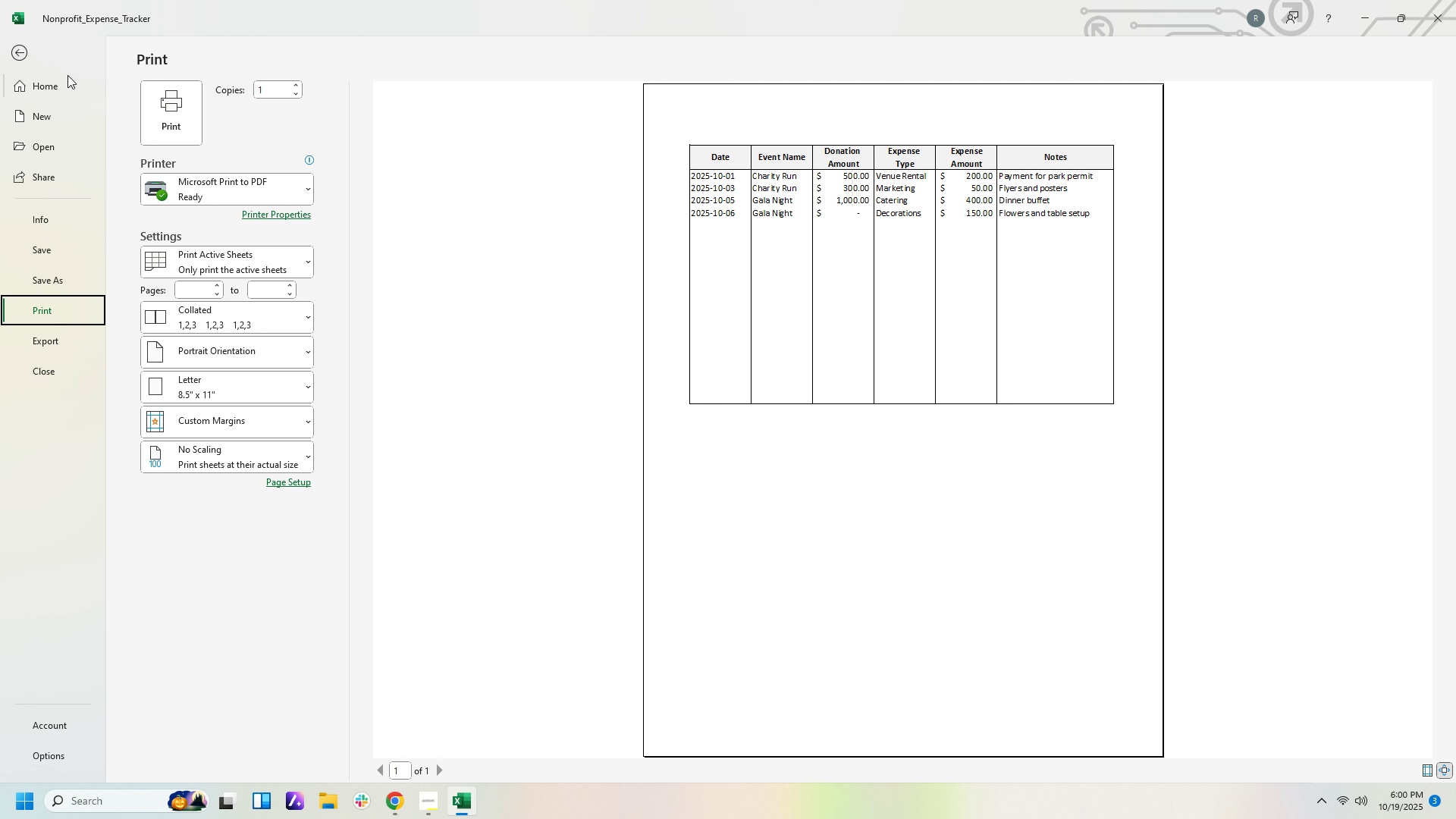 
left_click([26, 54])
 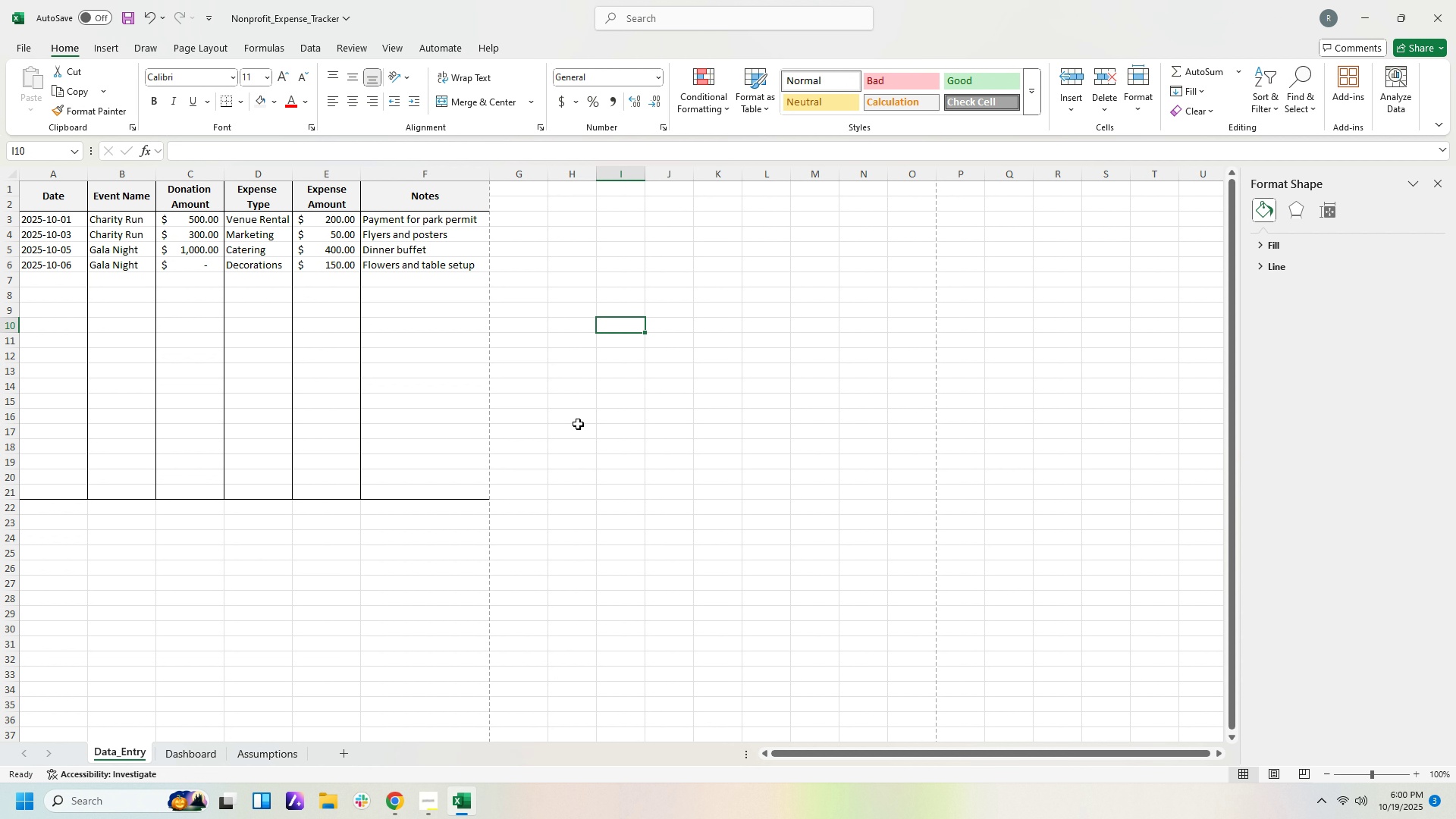 
scroll: coordinate [590, 421], scroll_direction: up, amount: 2.0
 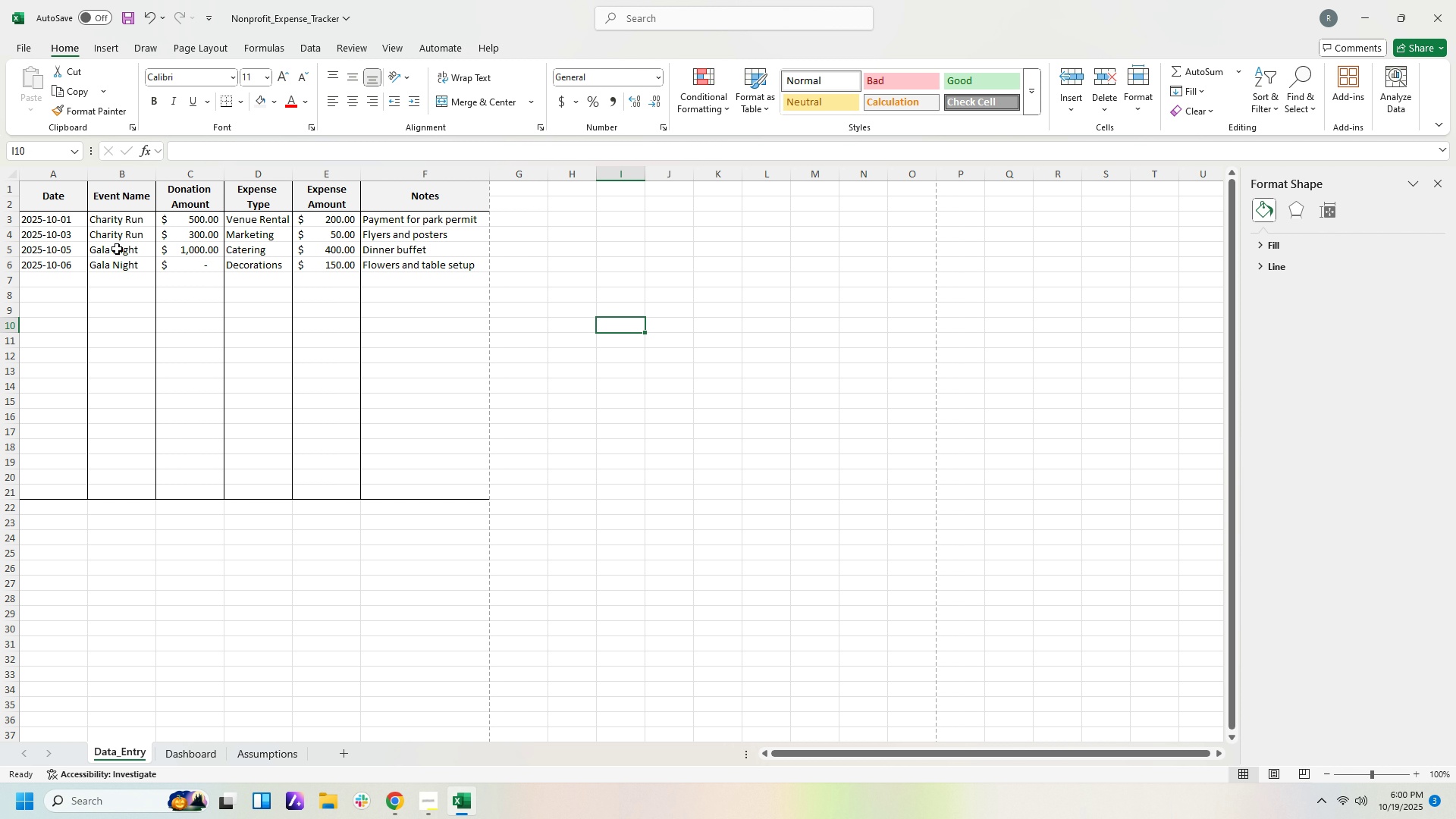 
wait(8.85)
 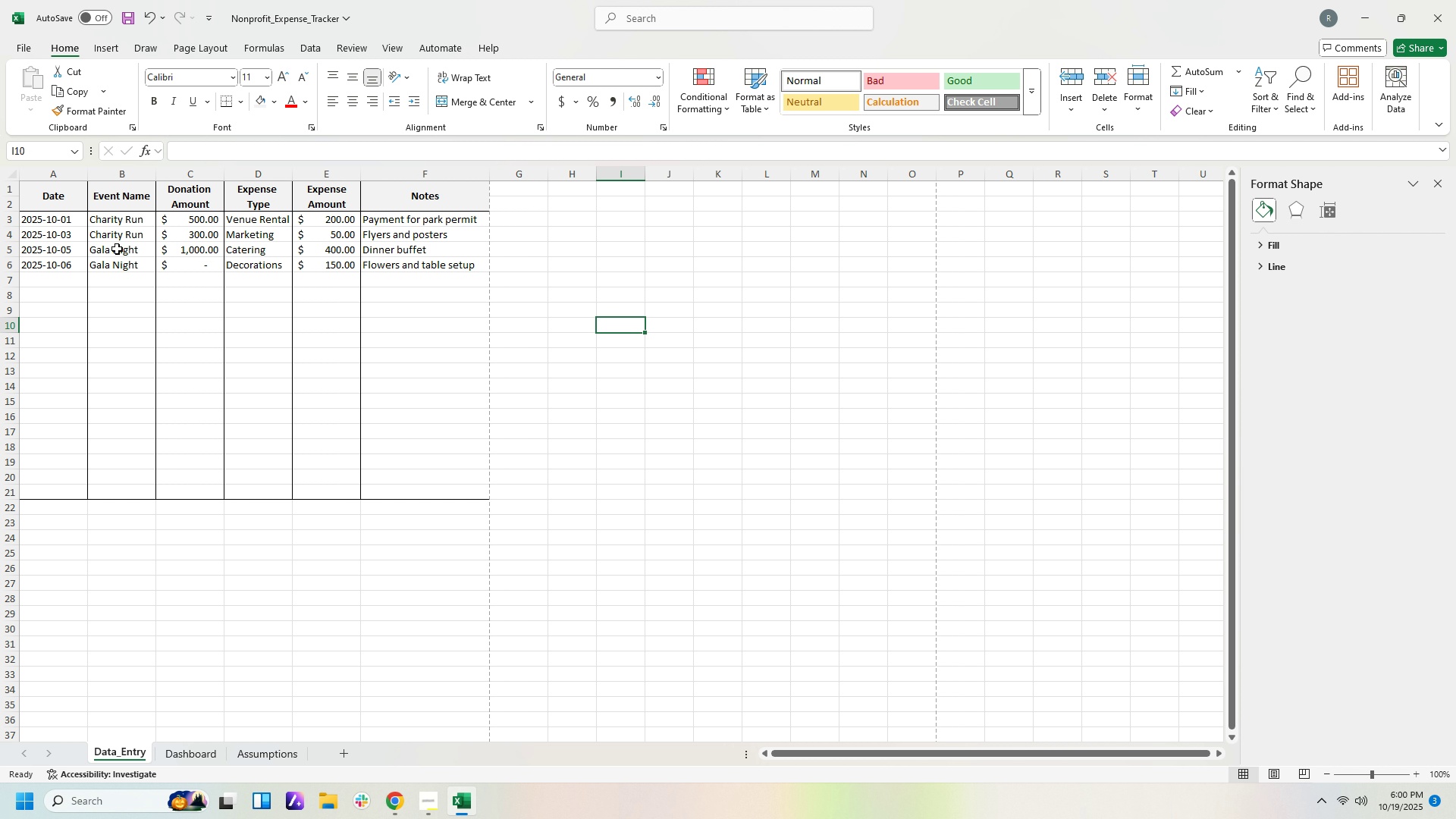 
left_click_drag(start_coordinate=[34, 505], to_coordinate=[450, 506])
 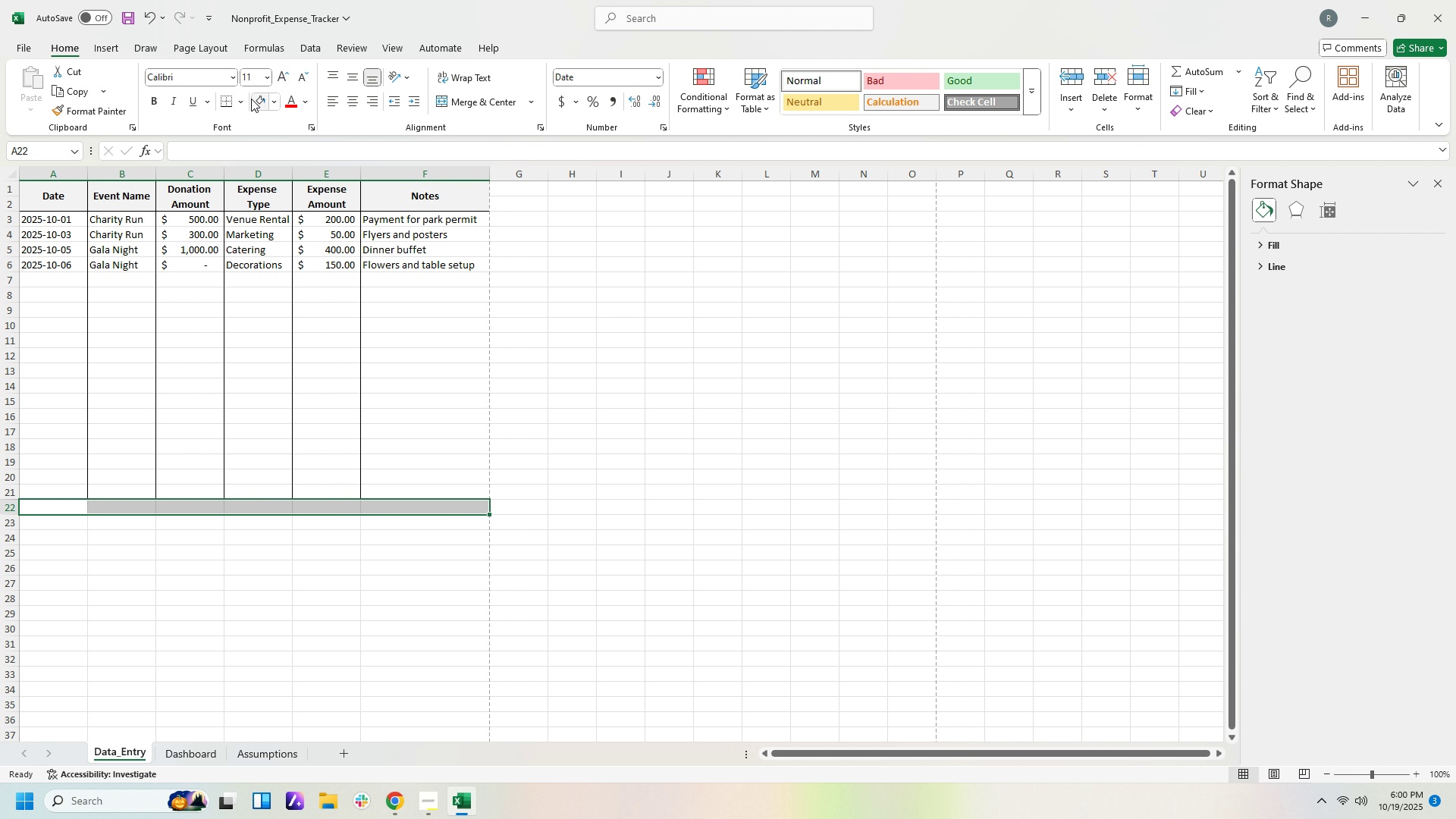 
left_click([241, 101])
 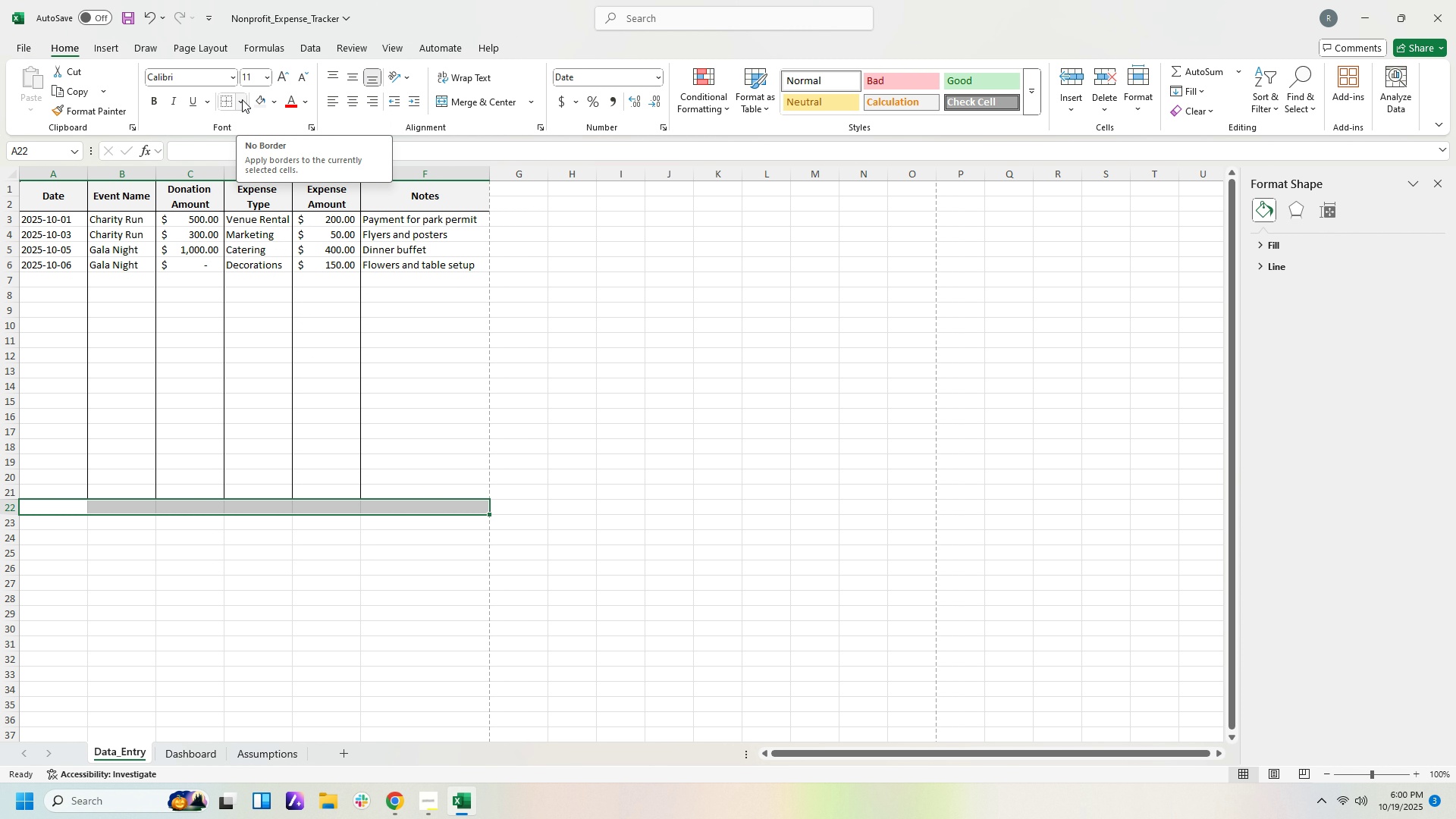 
left_click([242, 99])
 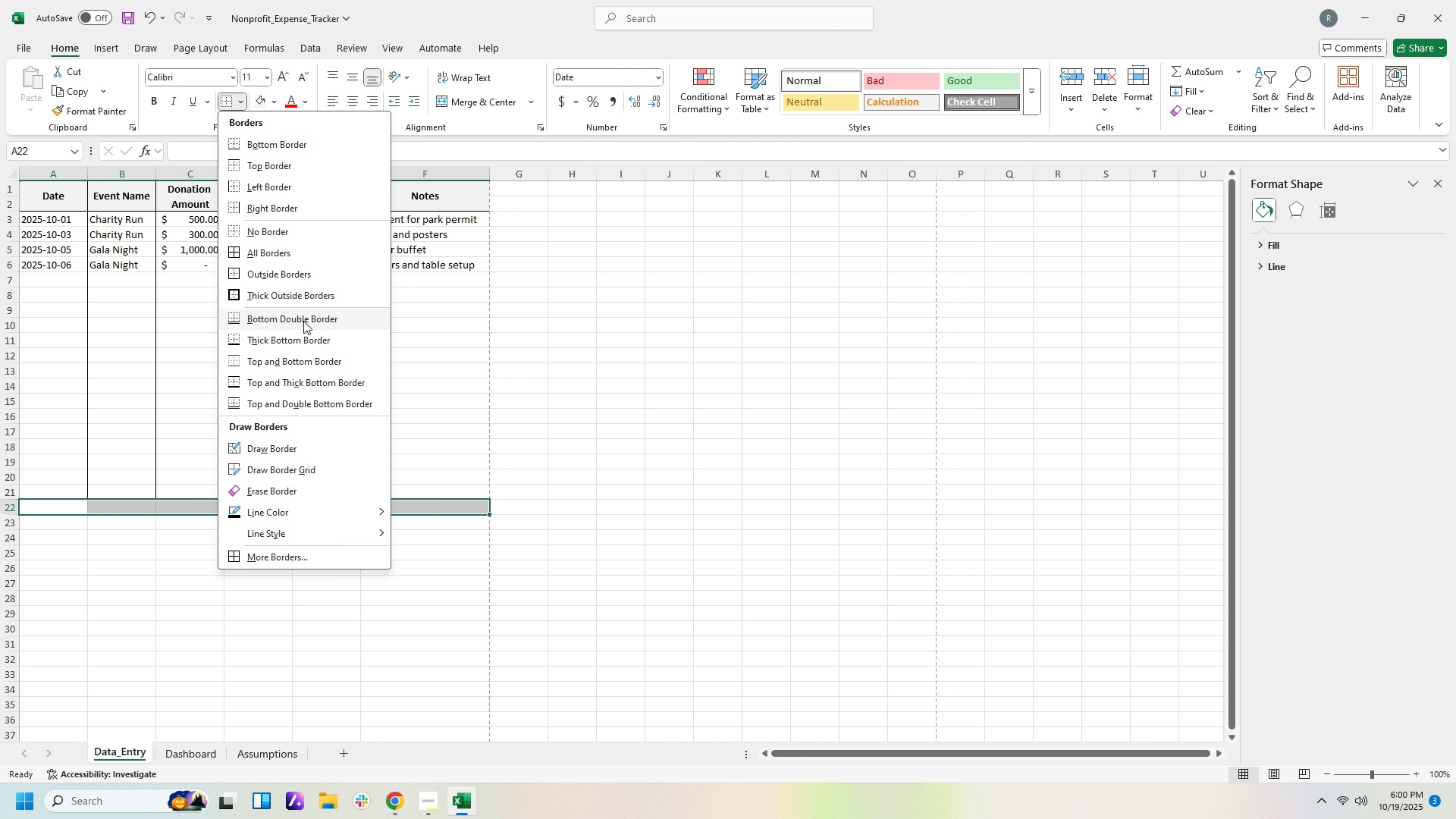 
wait(5.23)
 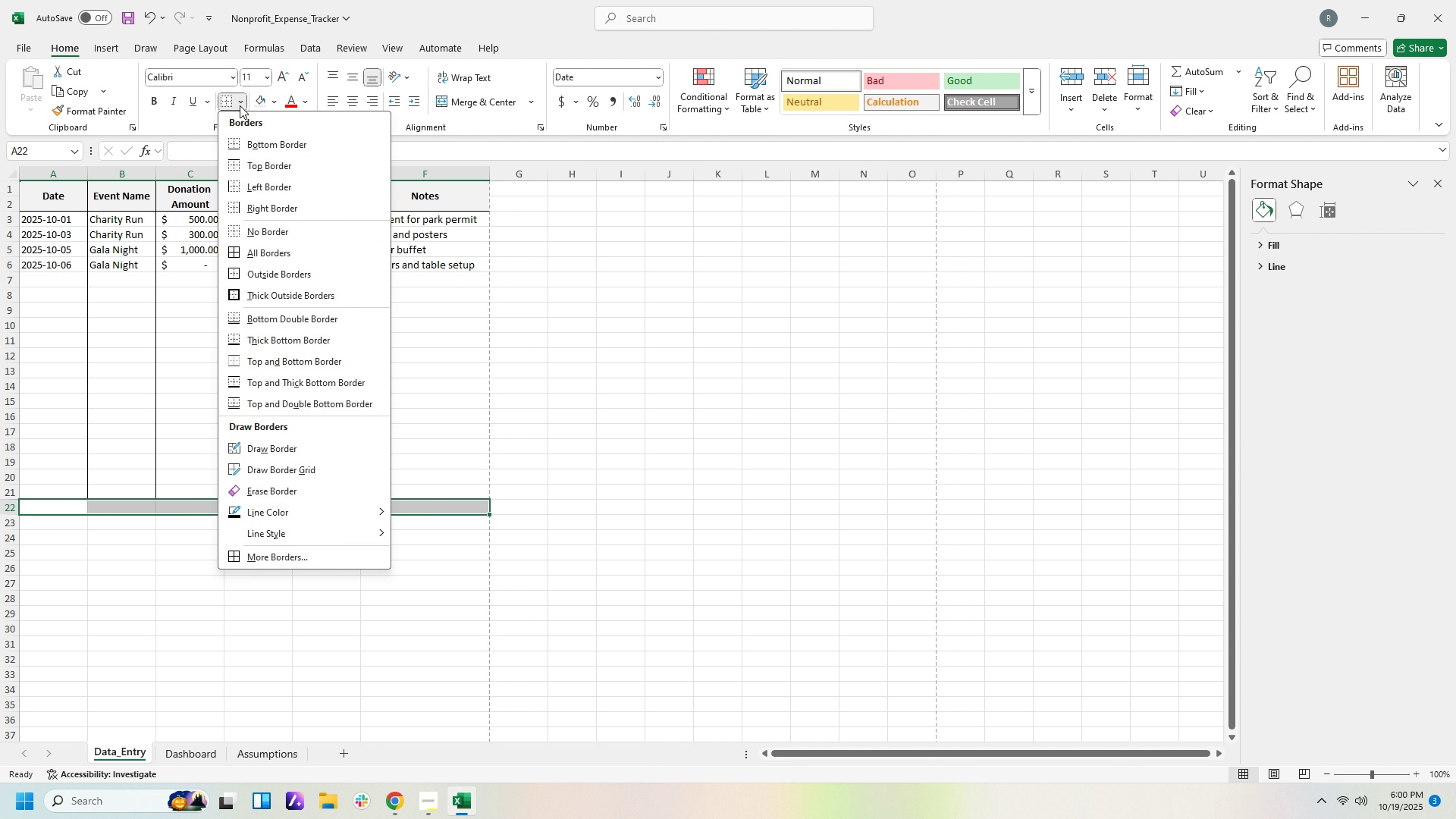 
left_click([297, 145])
 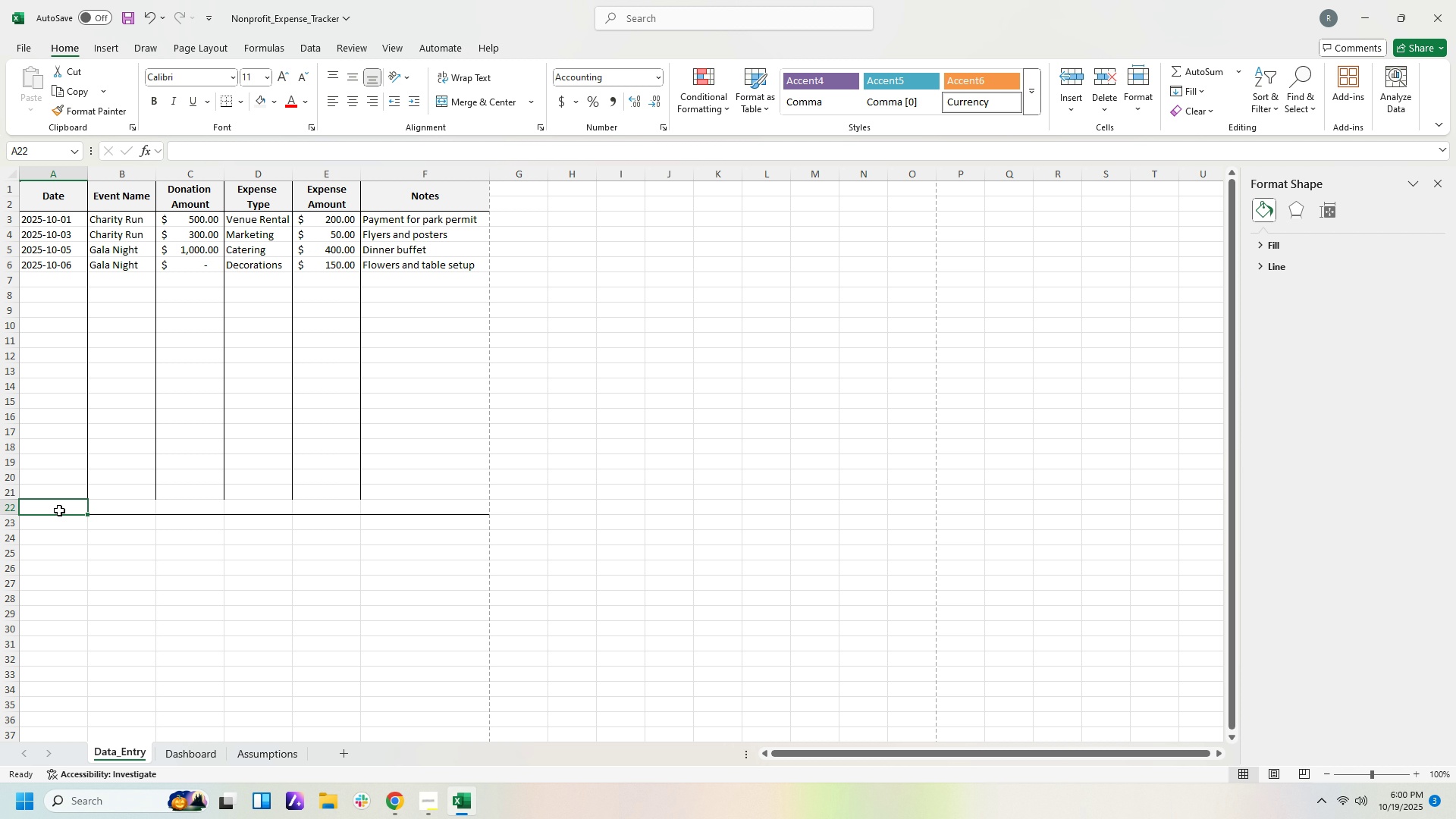 
left_click([59, 510])
 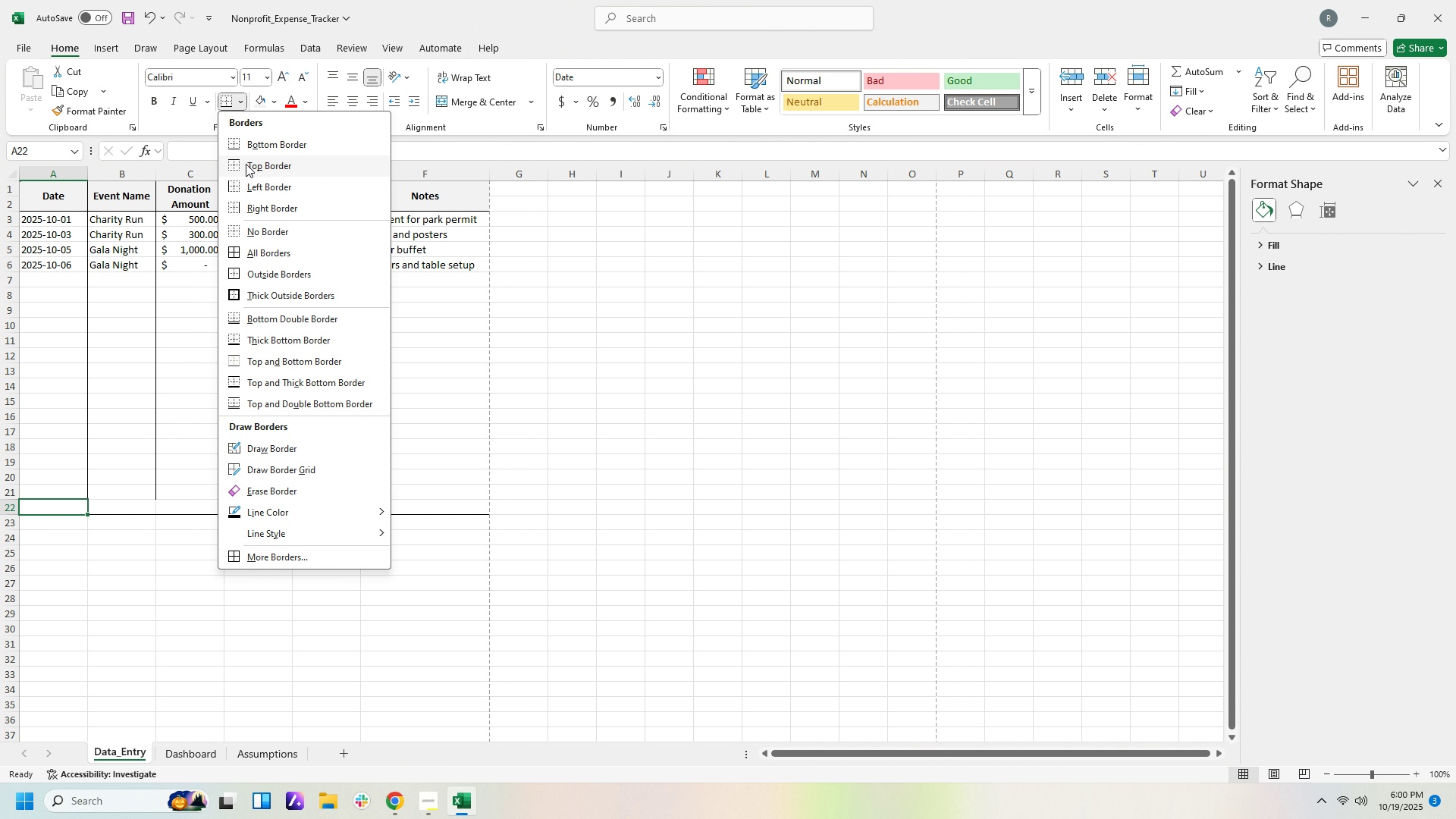 
left_click([253, 186])
 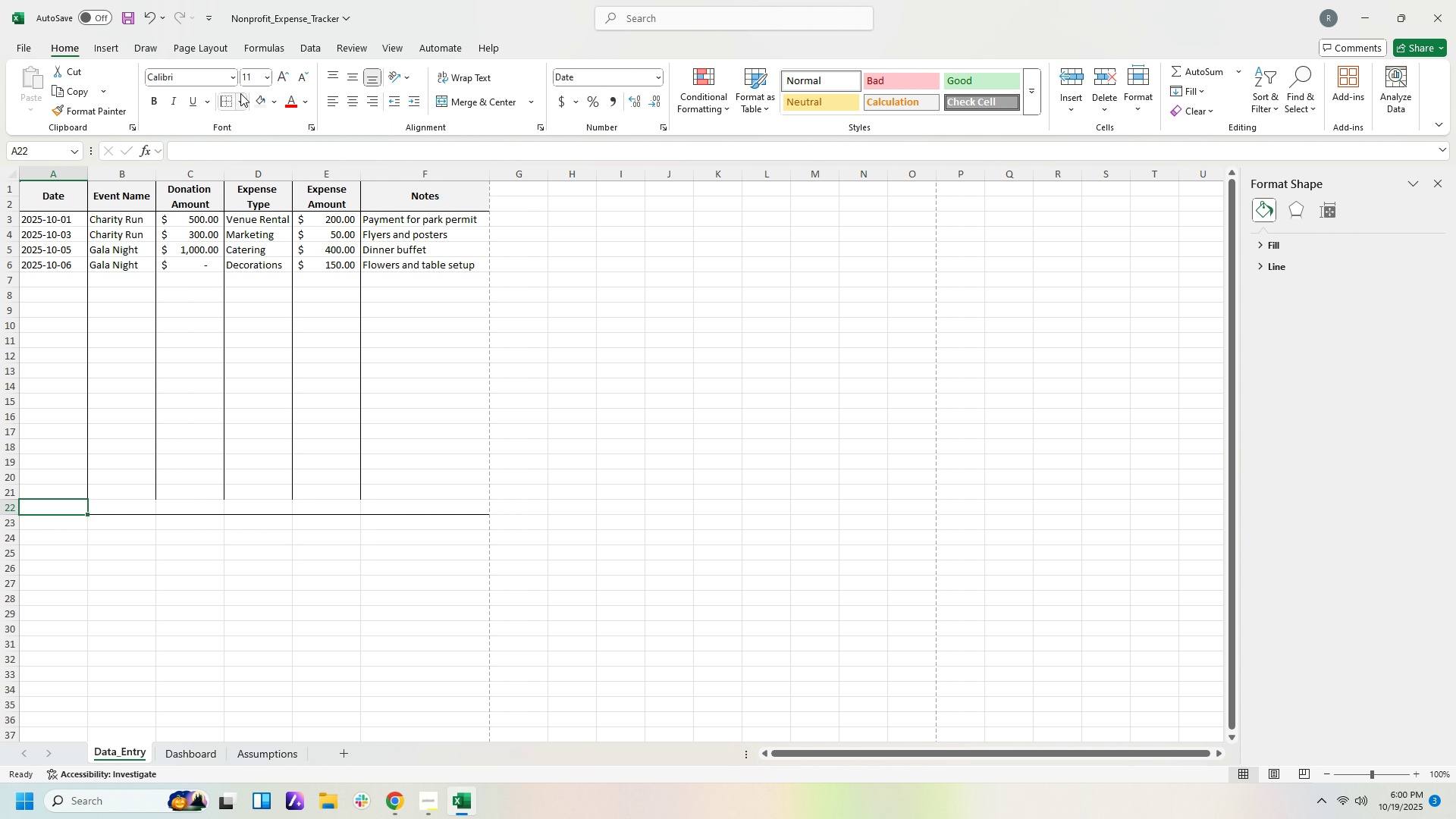 
left_click([240, 93])
 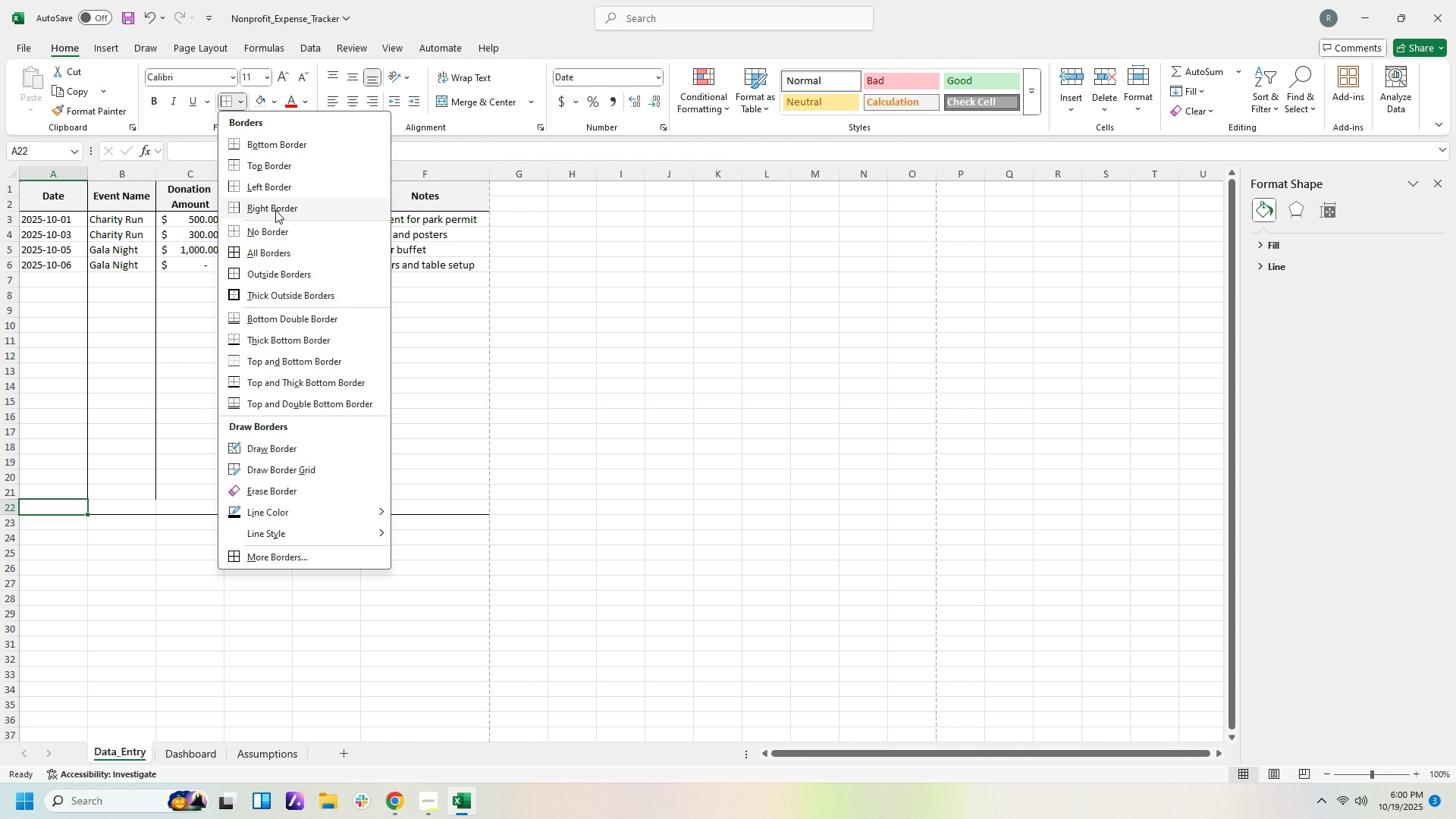 
left_click([275, 204])
 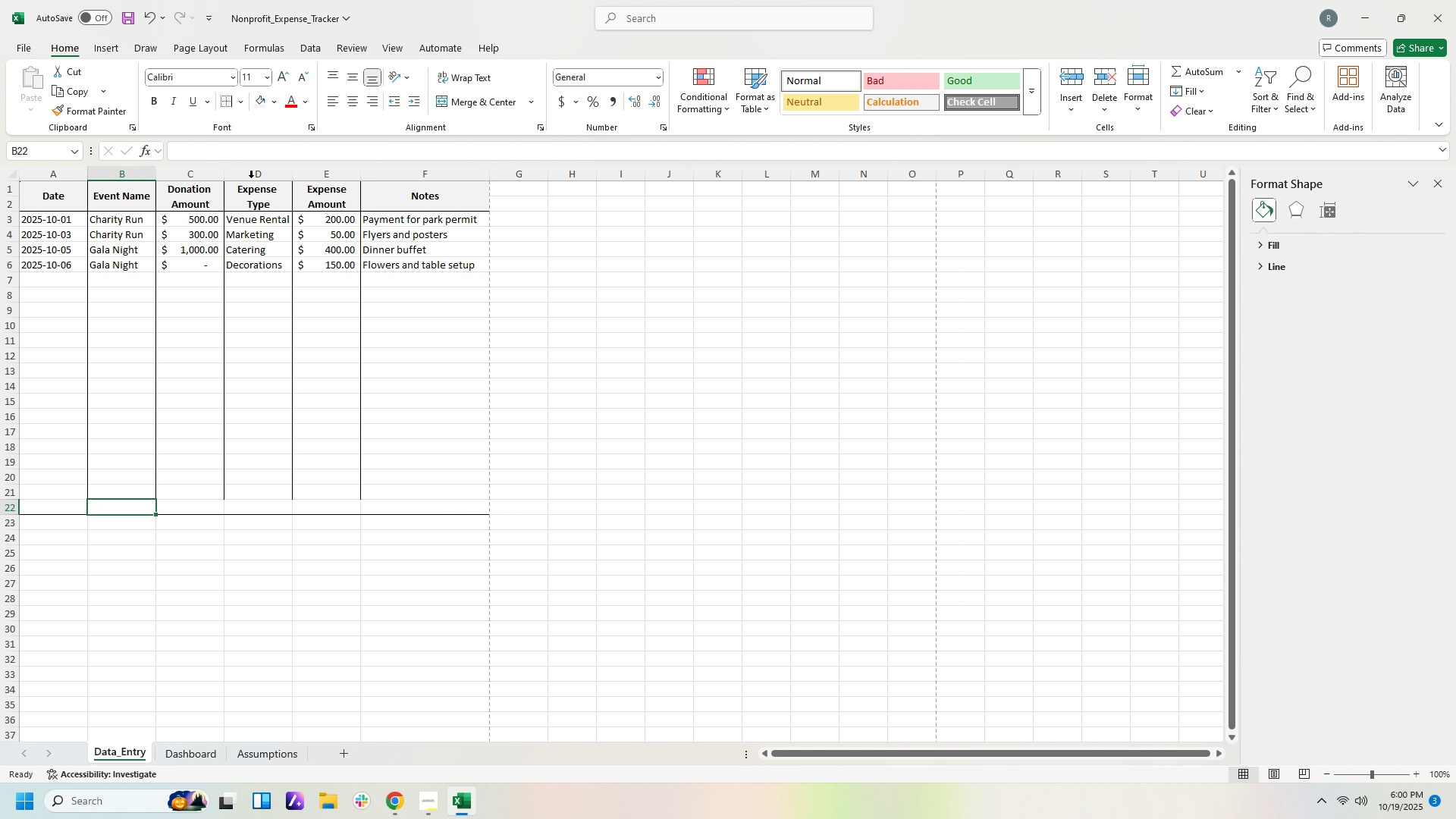 
left_click([232, 99])
 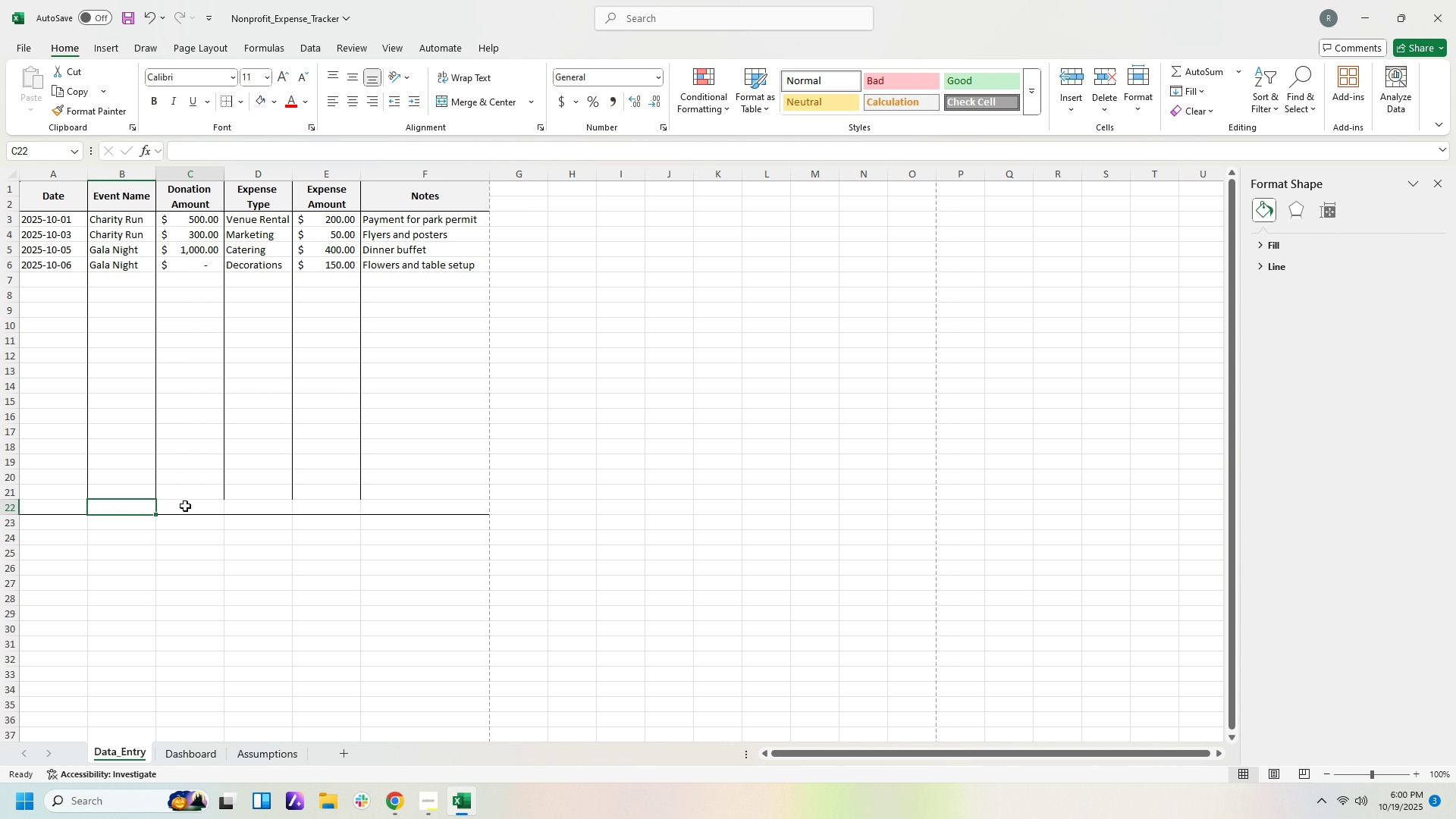 
left_click([185, 506])
 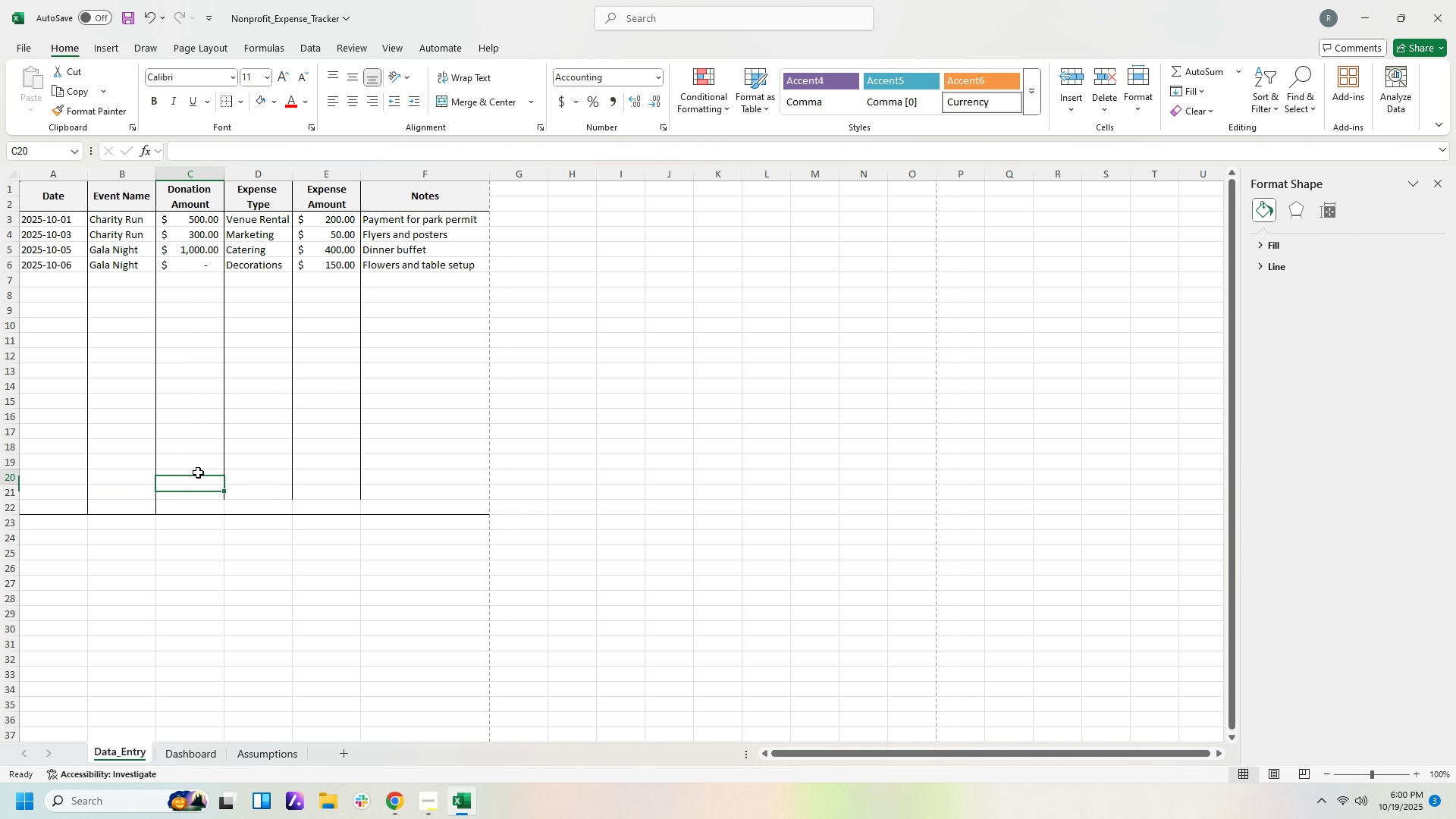 
left_click([198, 472])
 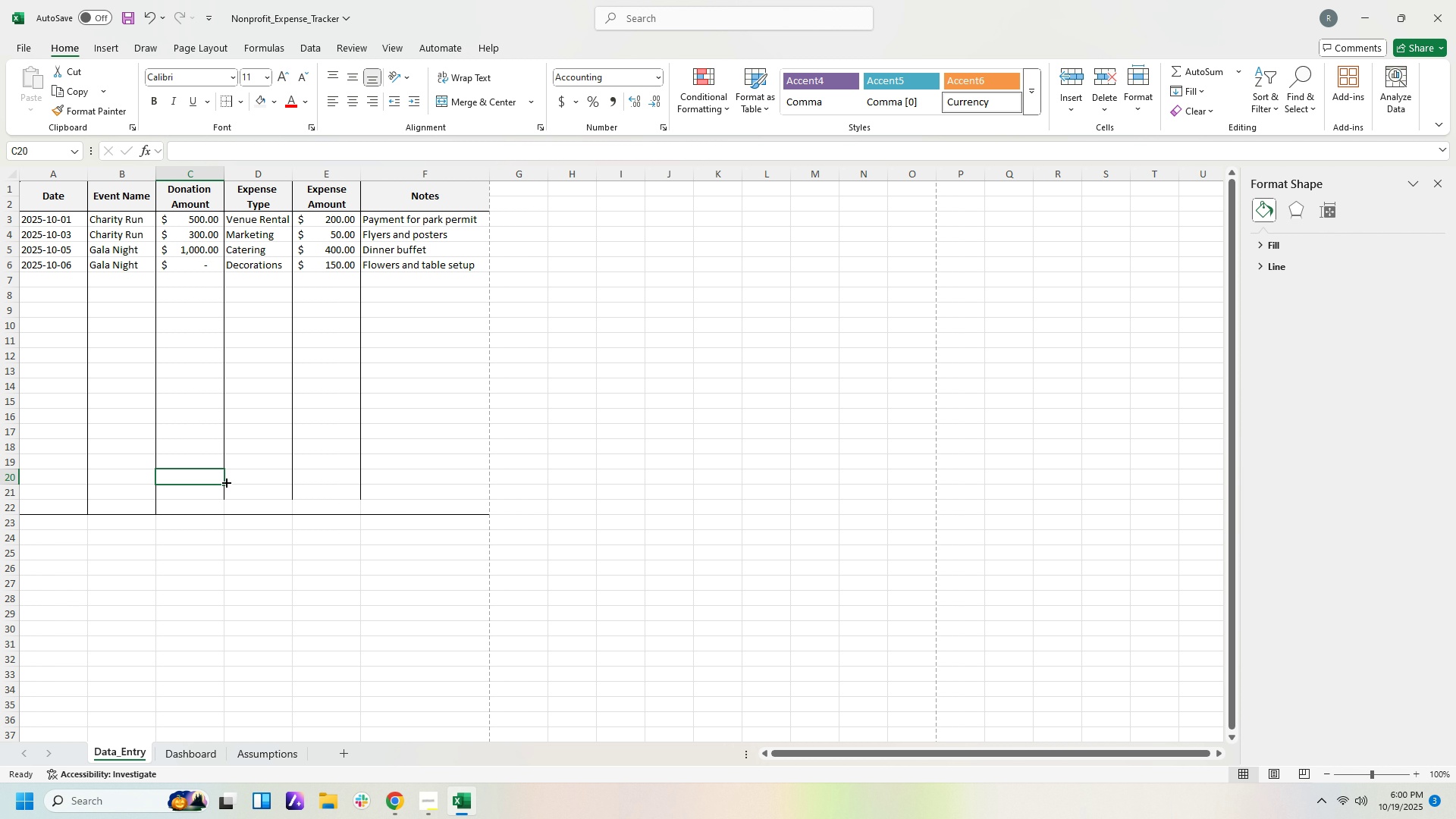 
left_click_drag(start_coordinate=[225, 482], to_coordinate=[224, 509])
 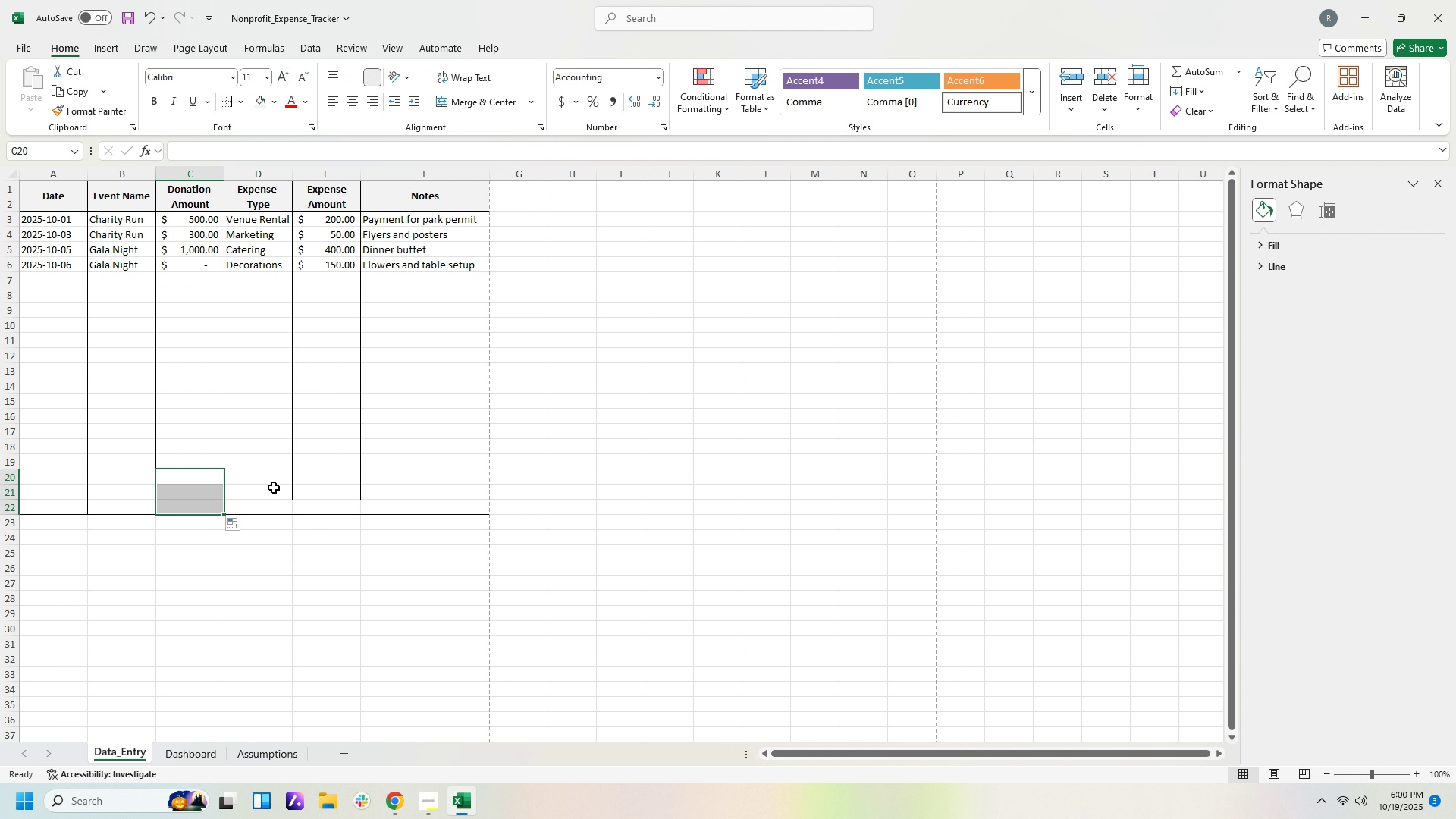 
left_click([274, 488])
 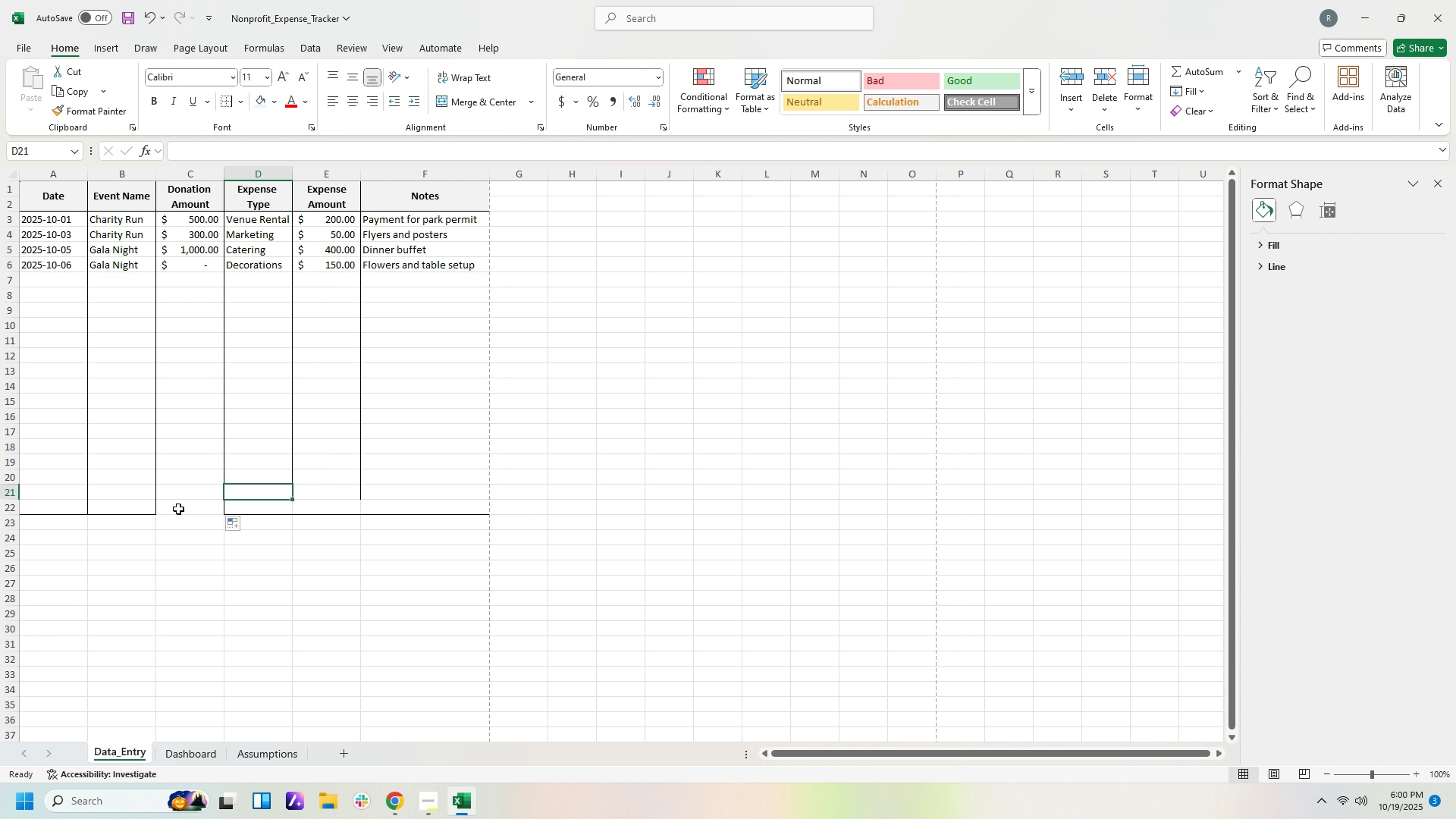 
left_click([180, 509])
 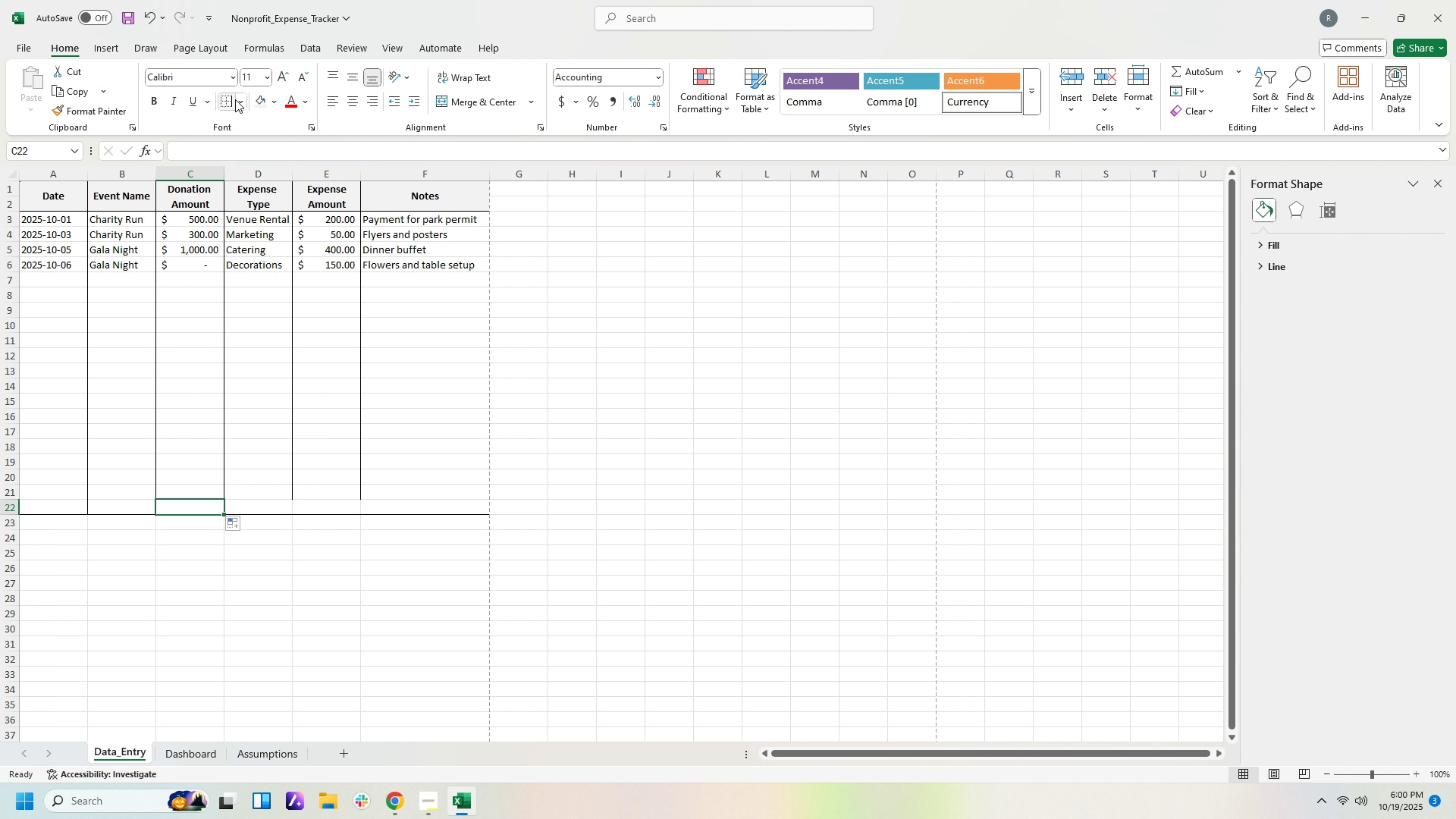 
left_click([240, 99])
 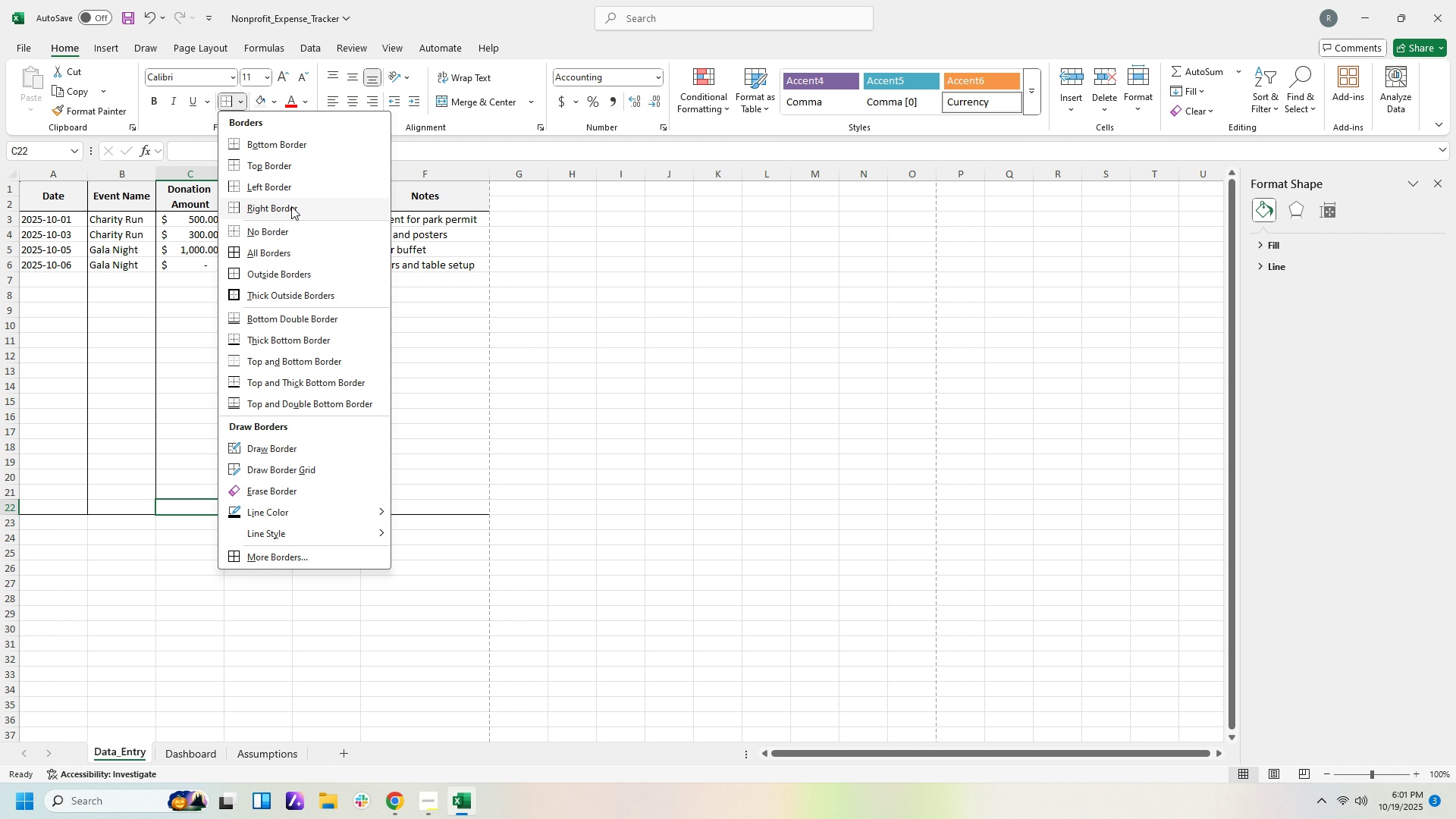 
wait(6.92)
 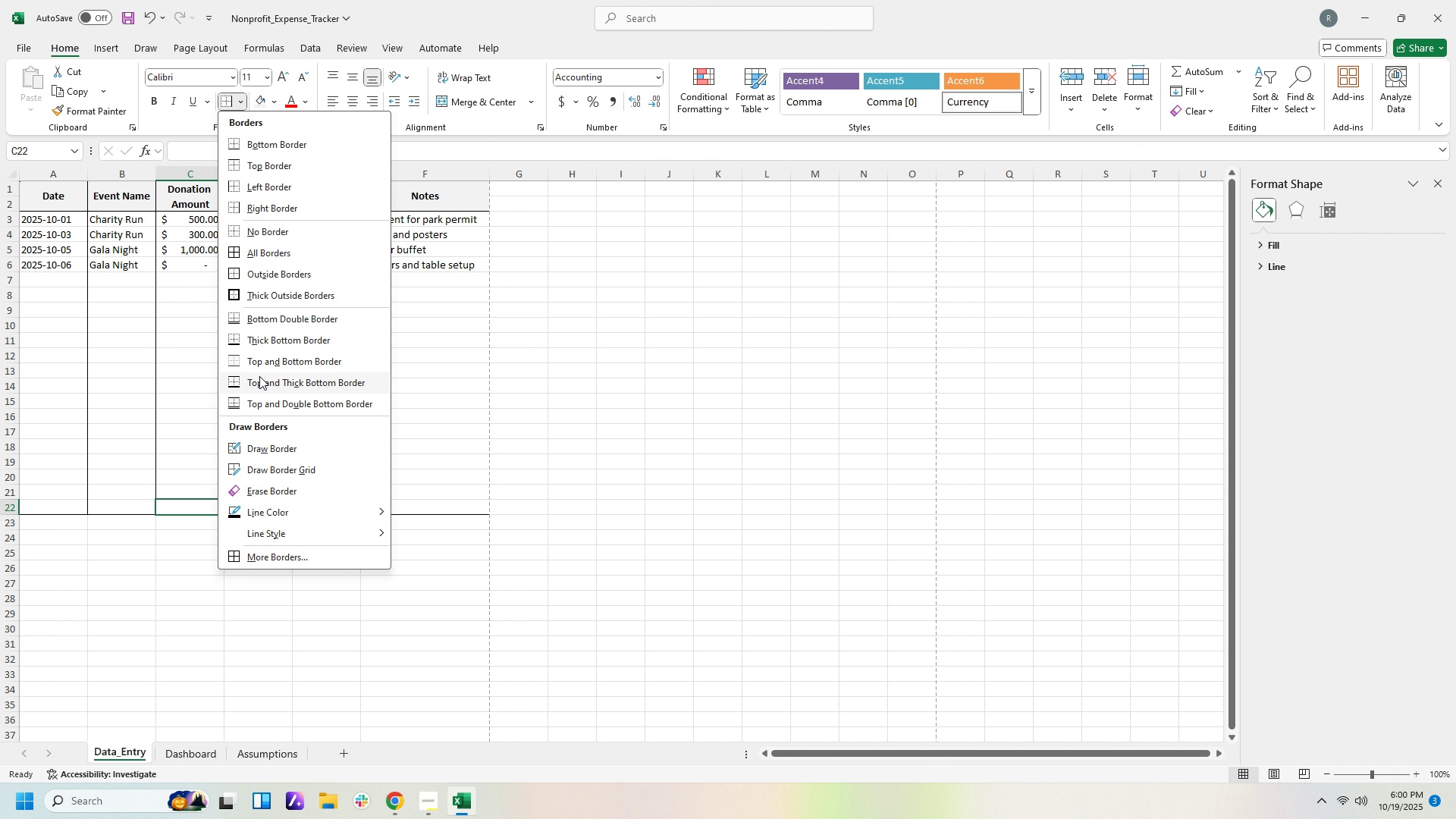 
left_click([516, 570])
 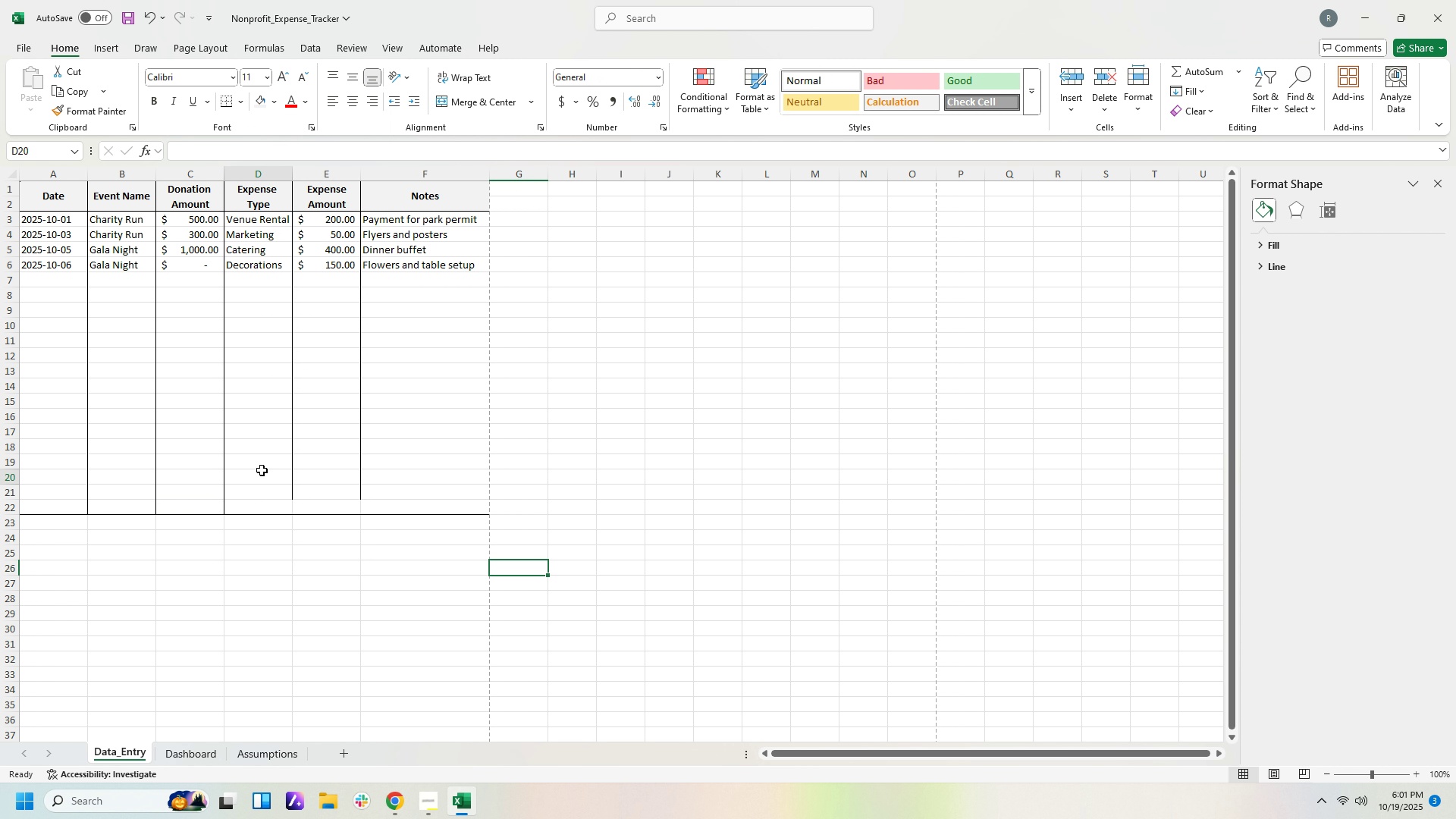 
left_click([262, 470])
 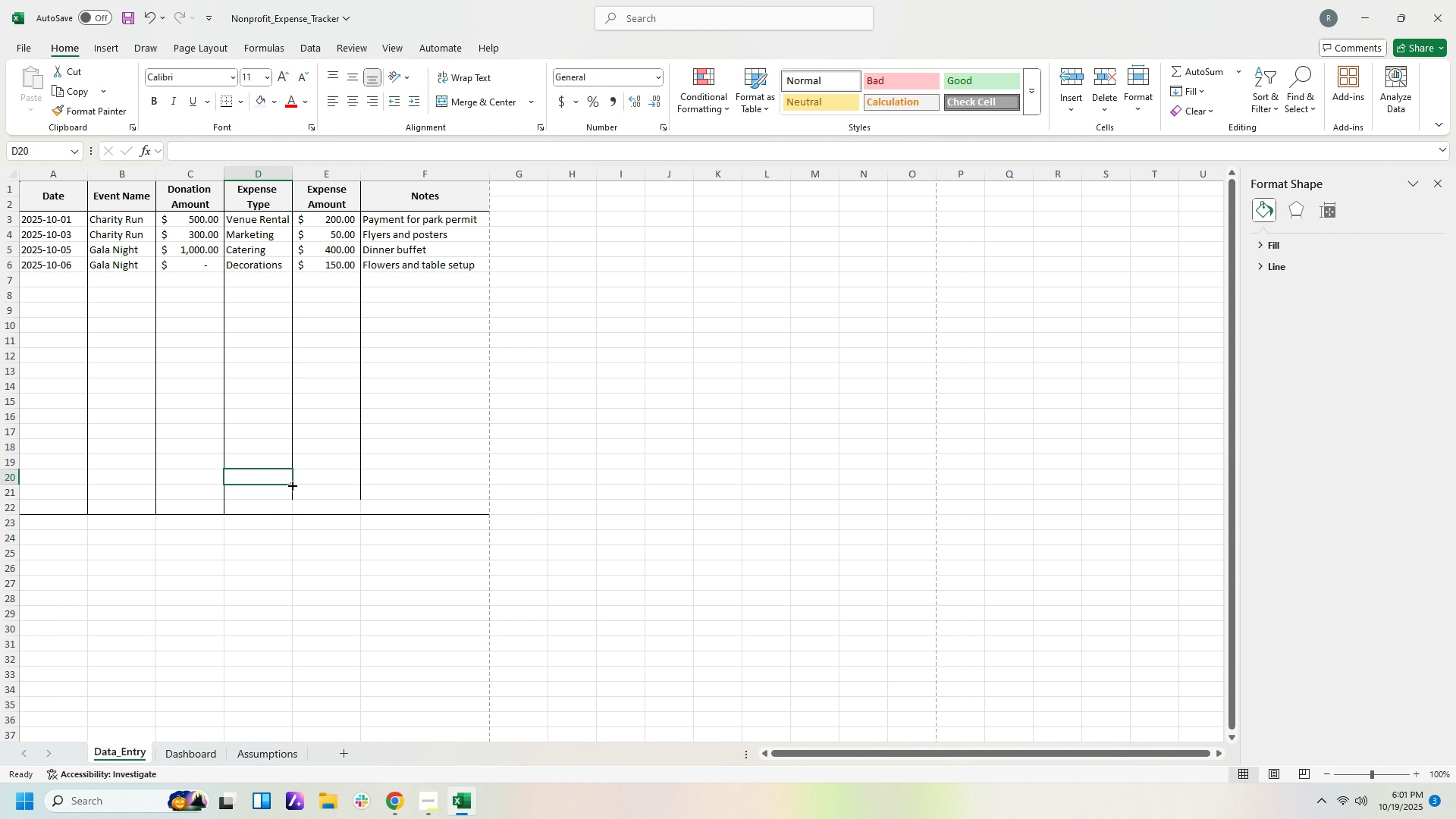 
left_click_drag(start_coordinate=[291, 485], to_coordinate=[291, 515])
 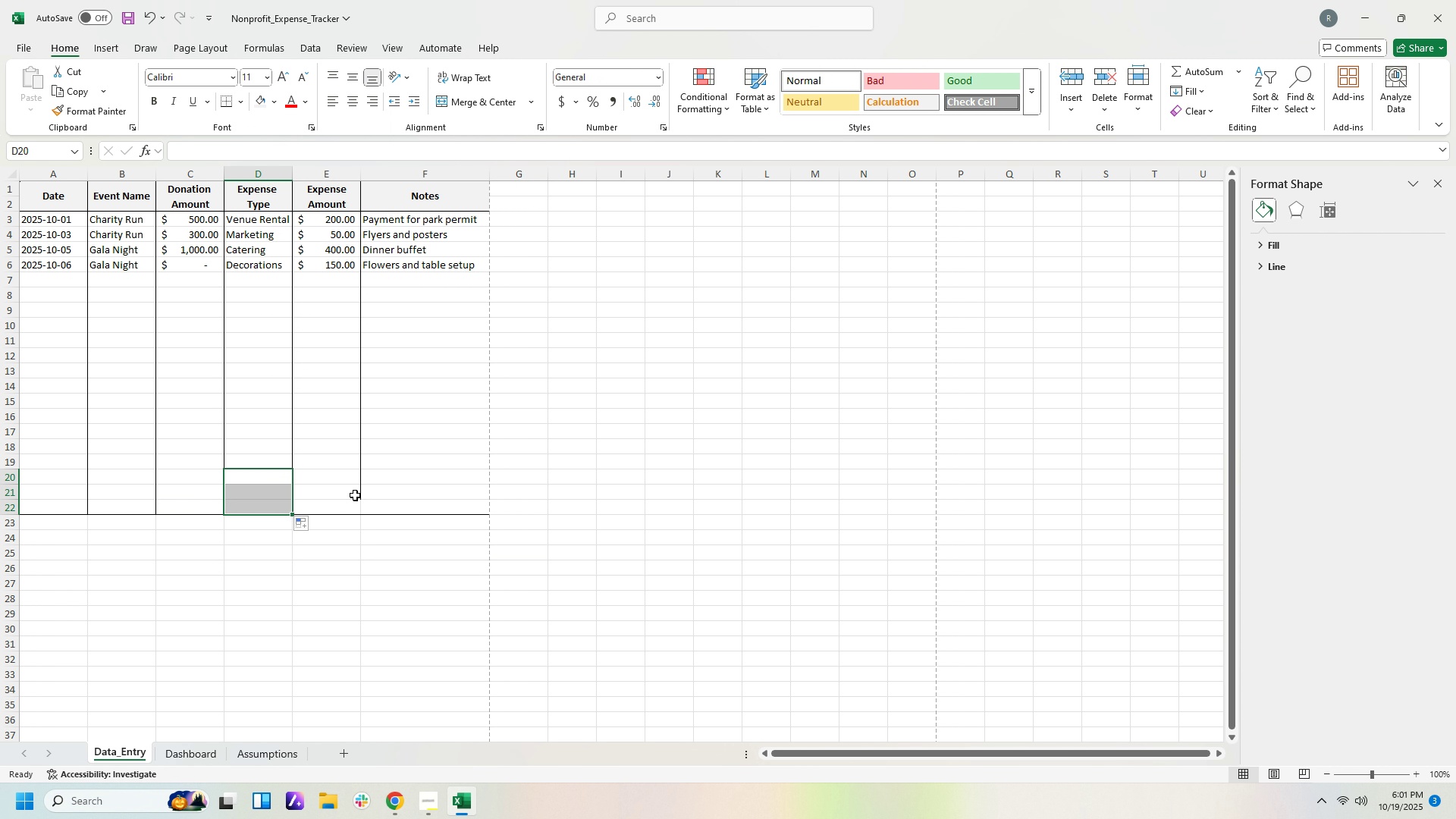 
left_click([355, 495])
 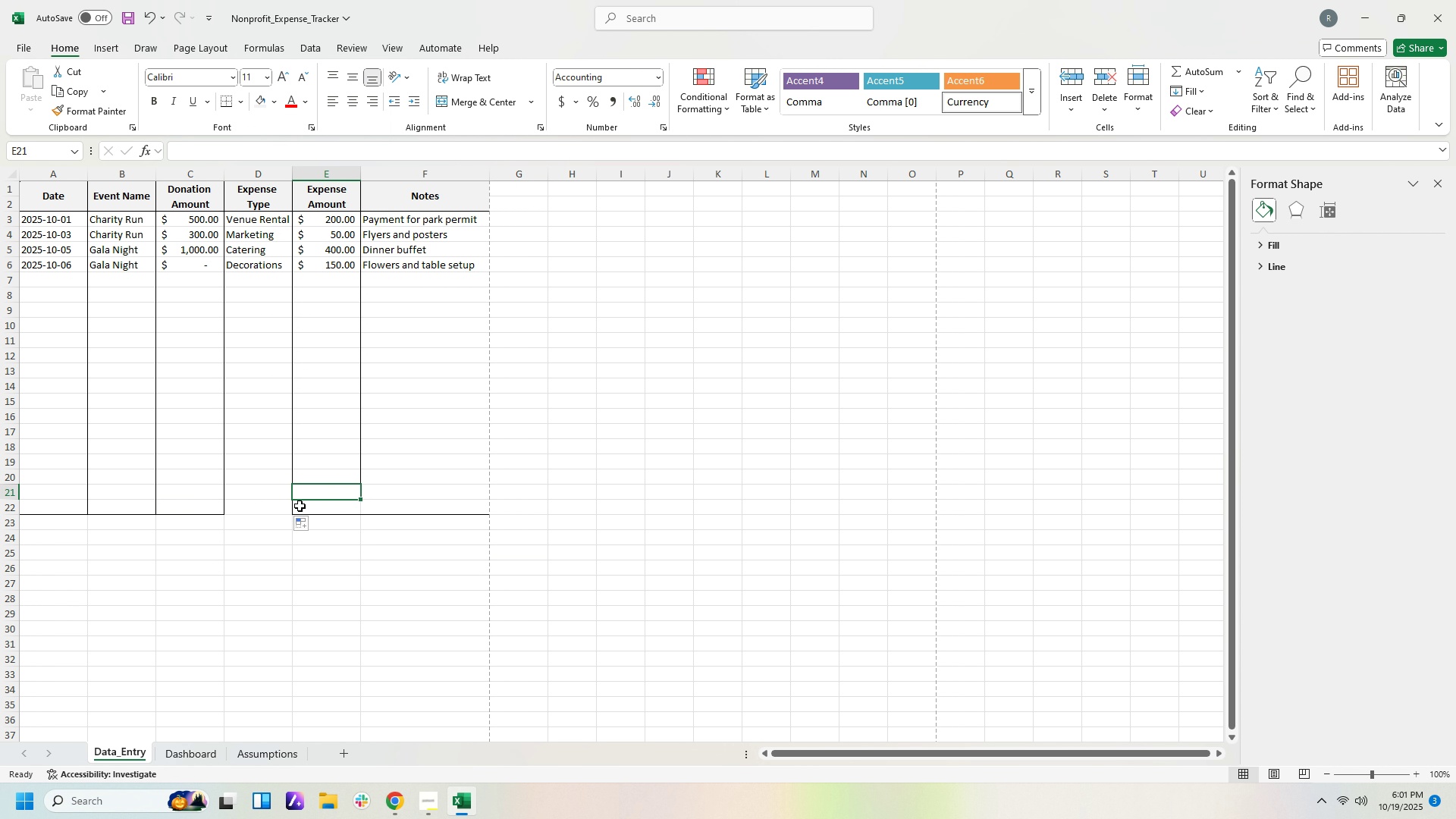 
key(Control+Z)
 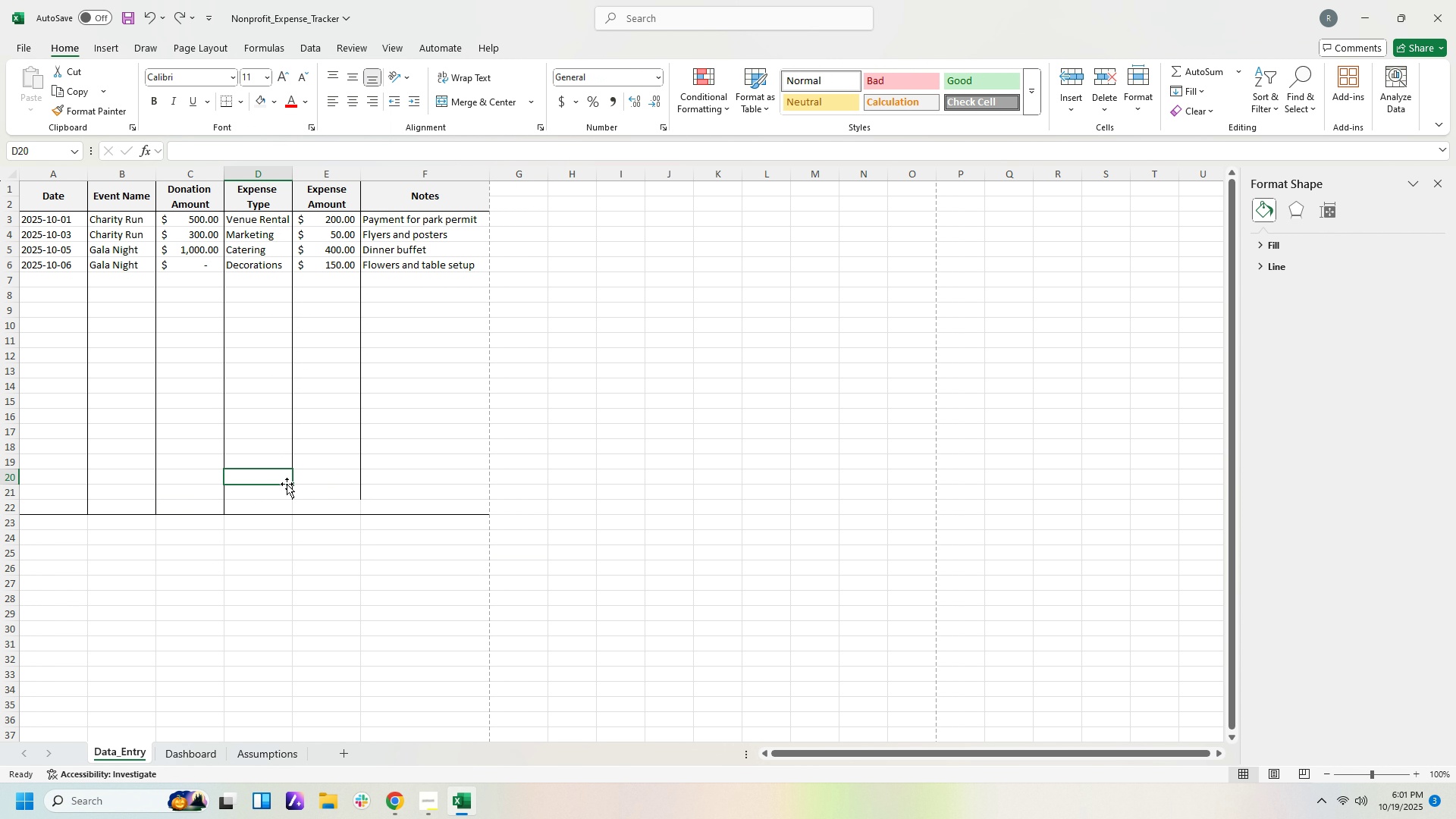 
left_click([271, 513])
 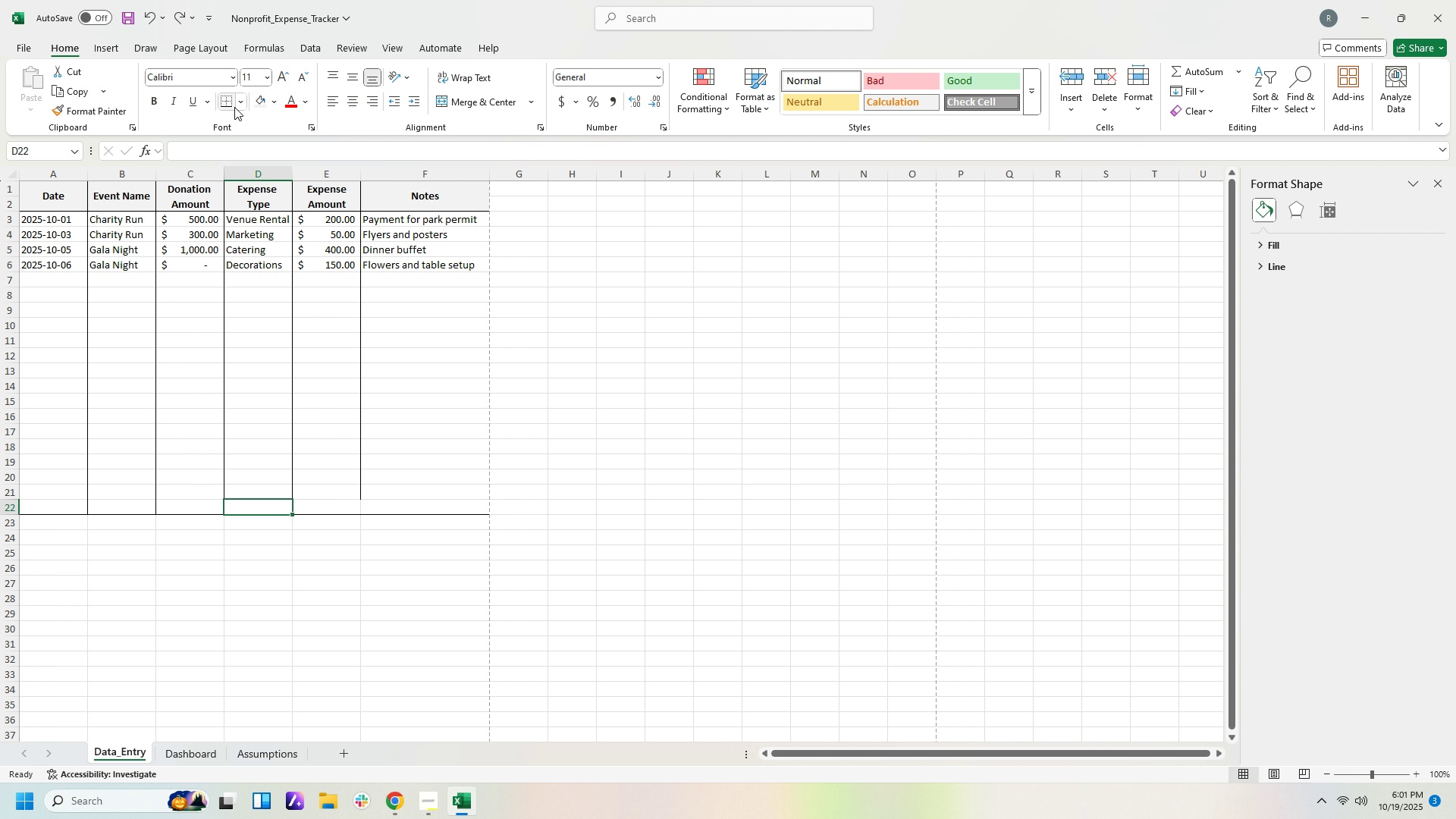 
left_click([237, 107])
 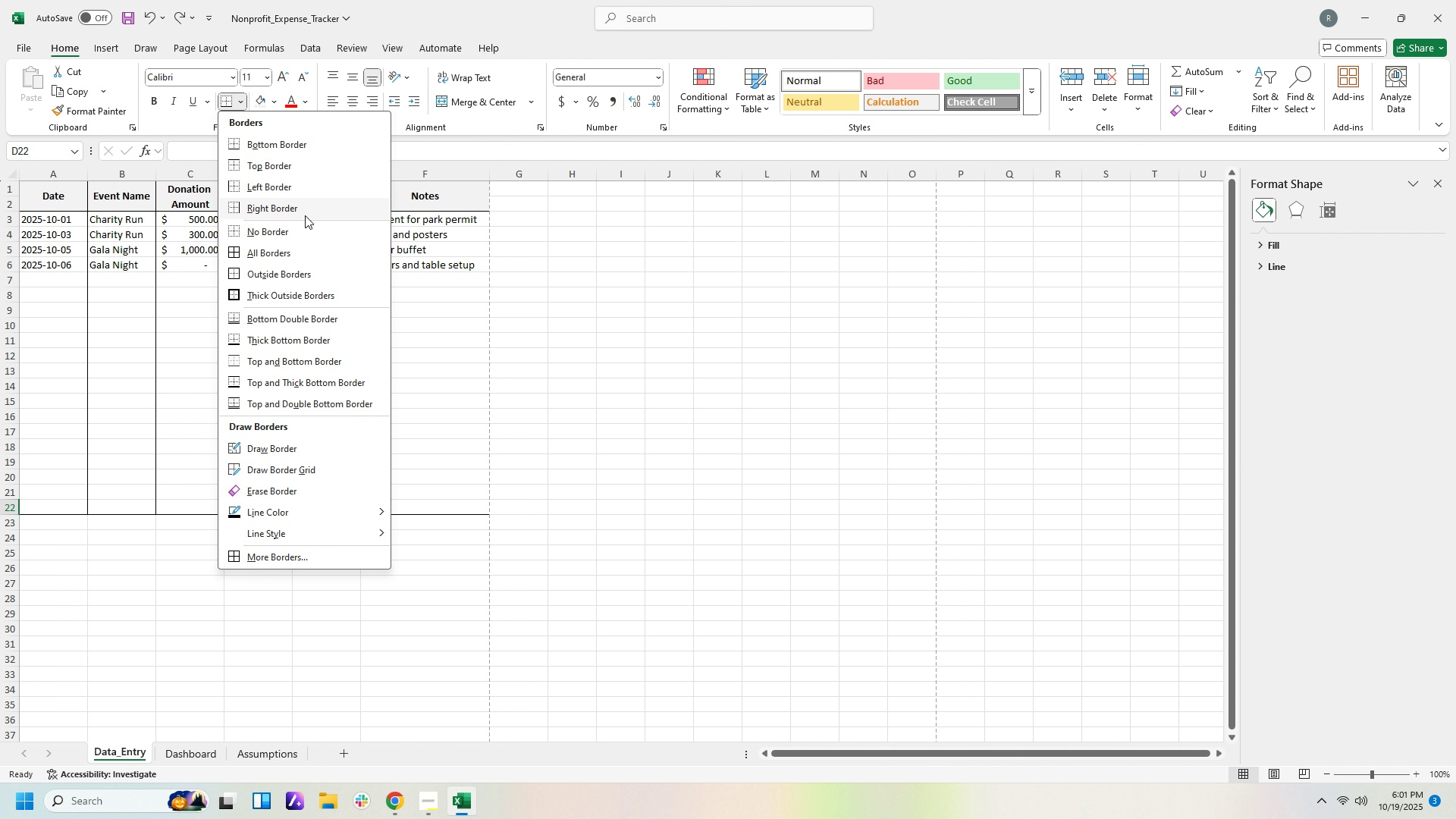 
left_click([305, 215])
 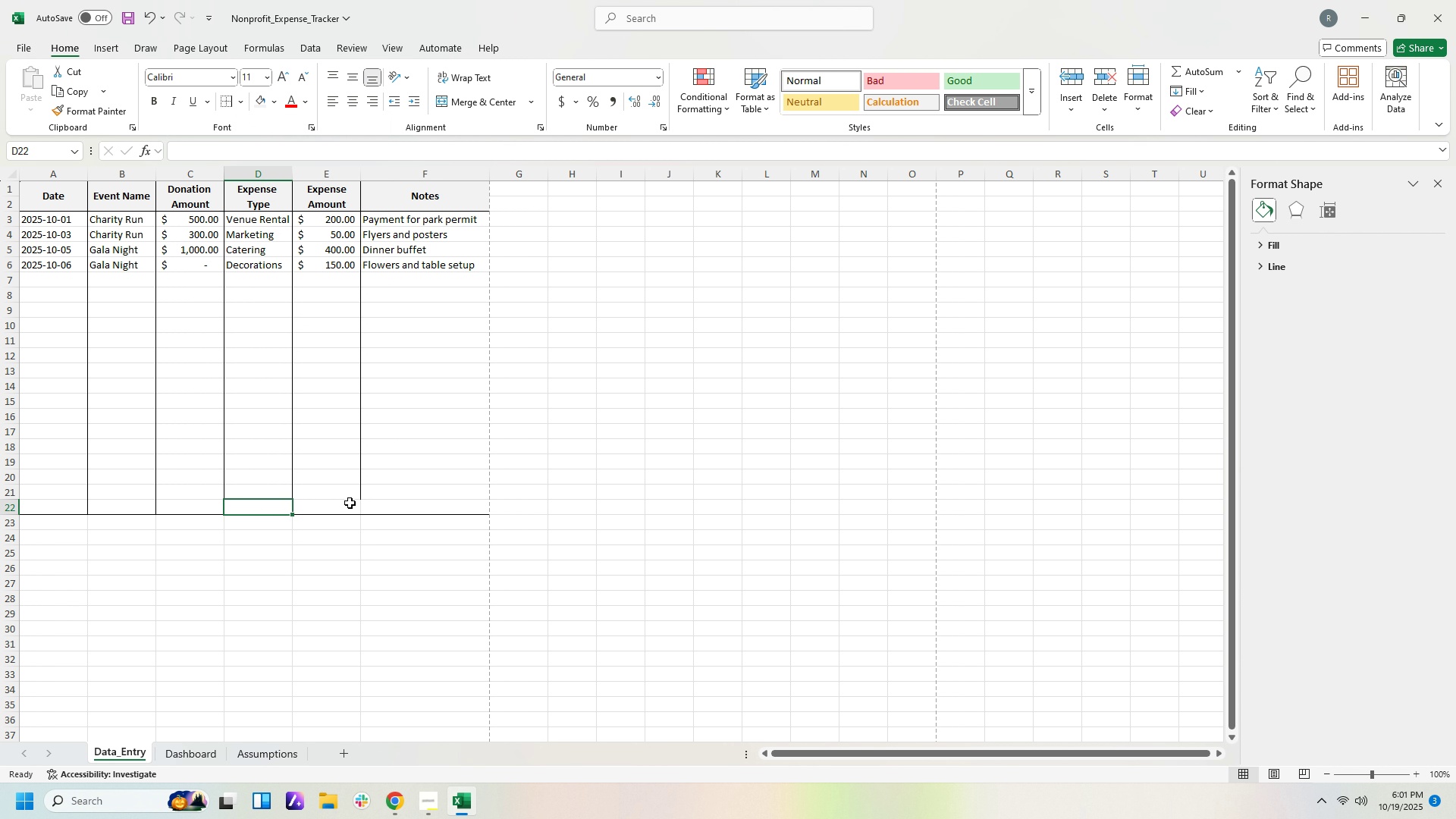 
left_click([347, 507])
 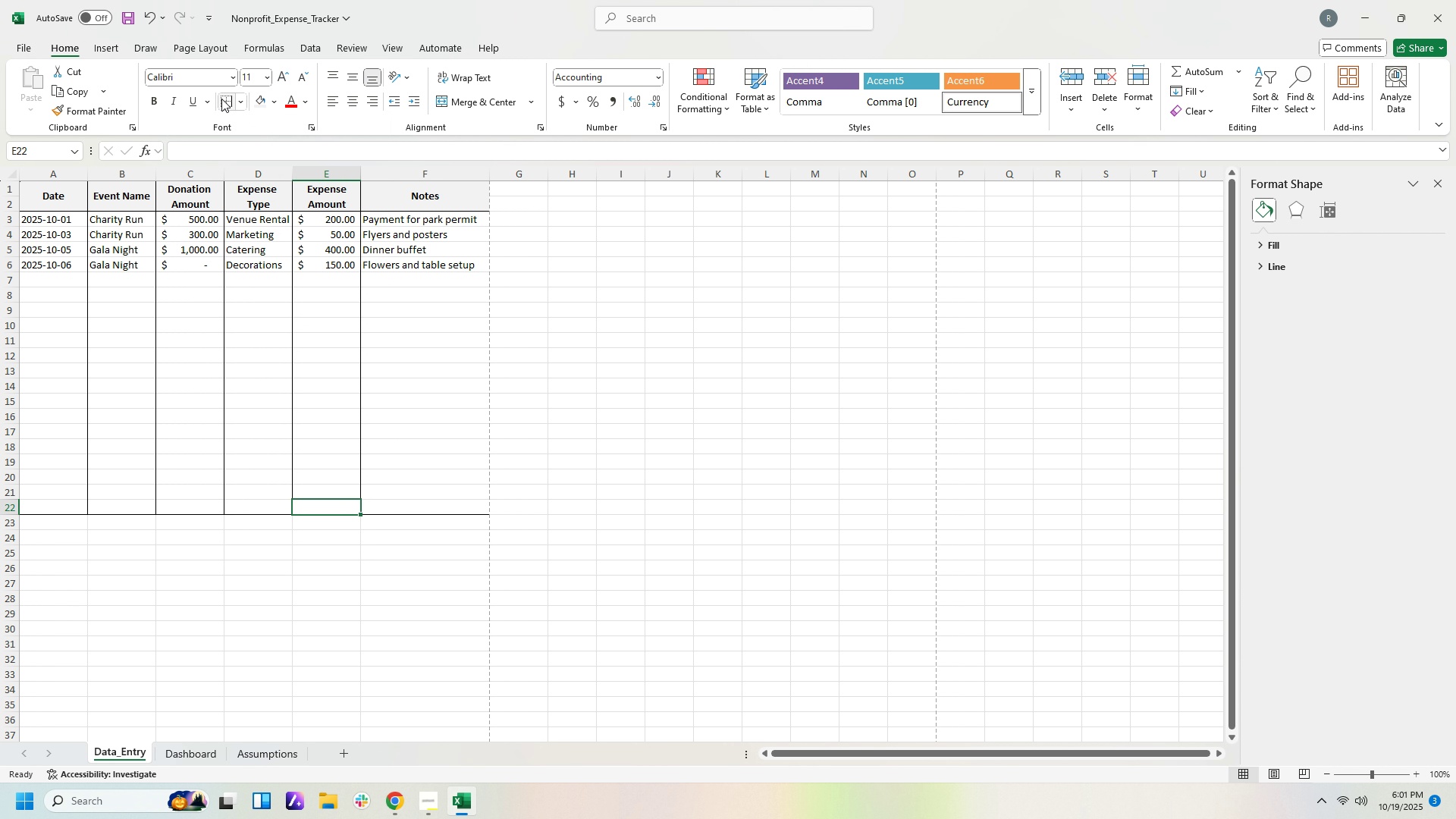 
left_click([221, 99])
 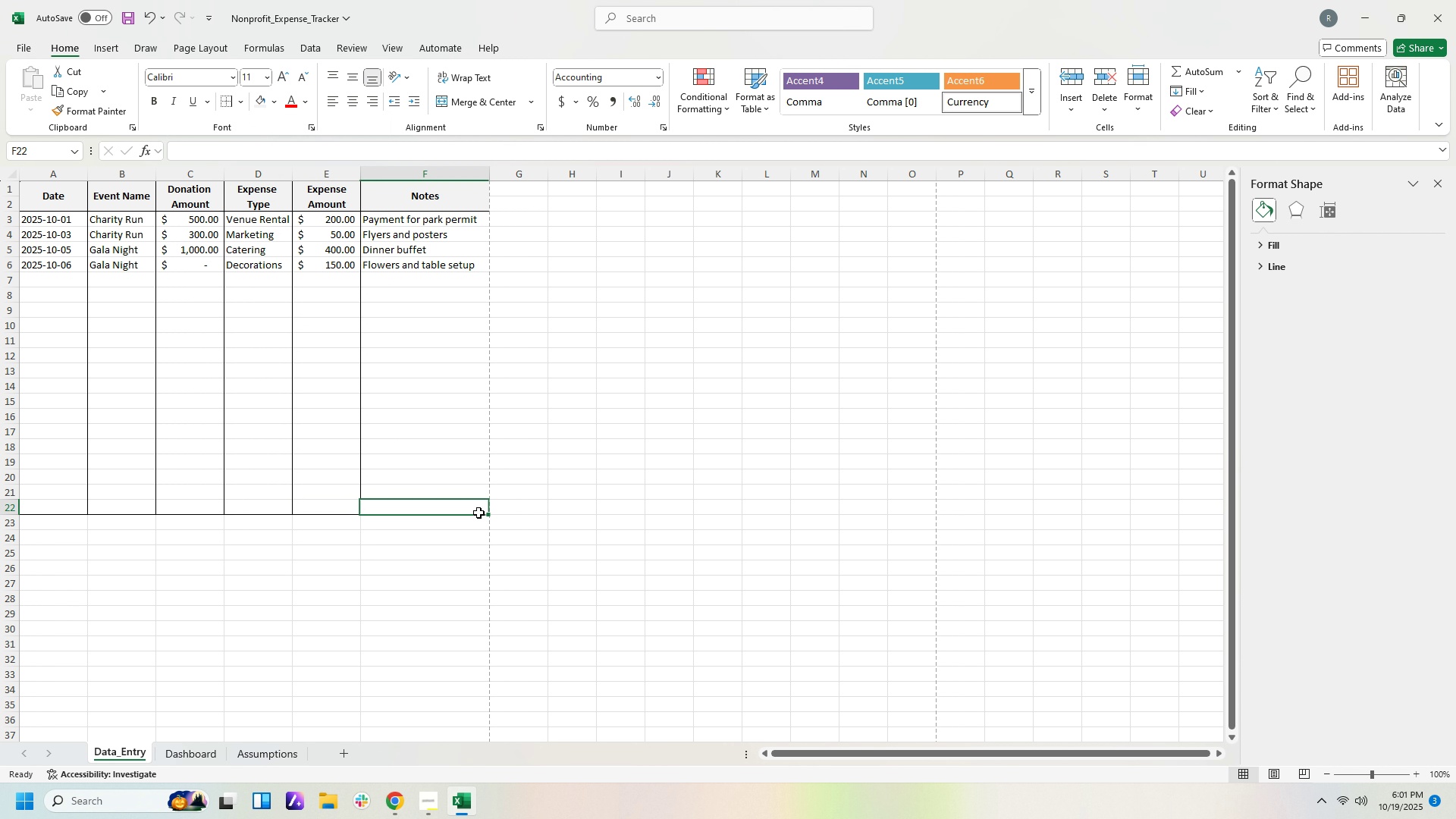 
left_click([479, 513])
 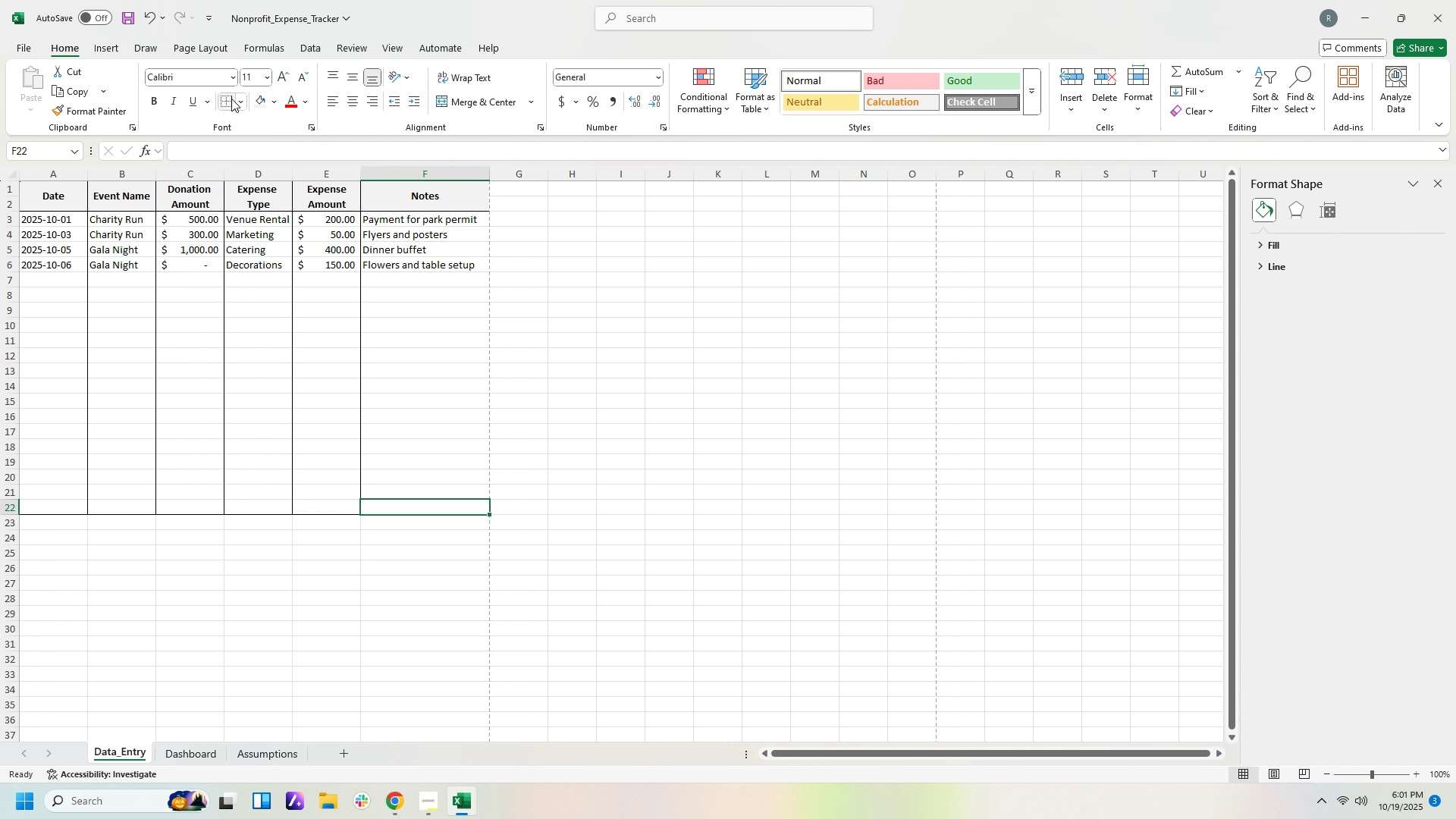 
left_click([230, 99])
 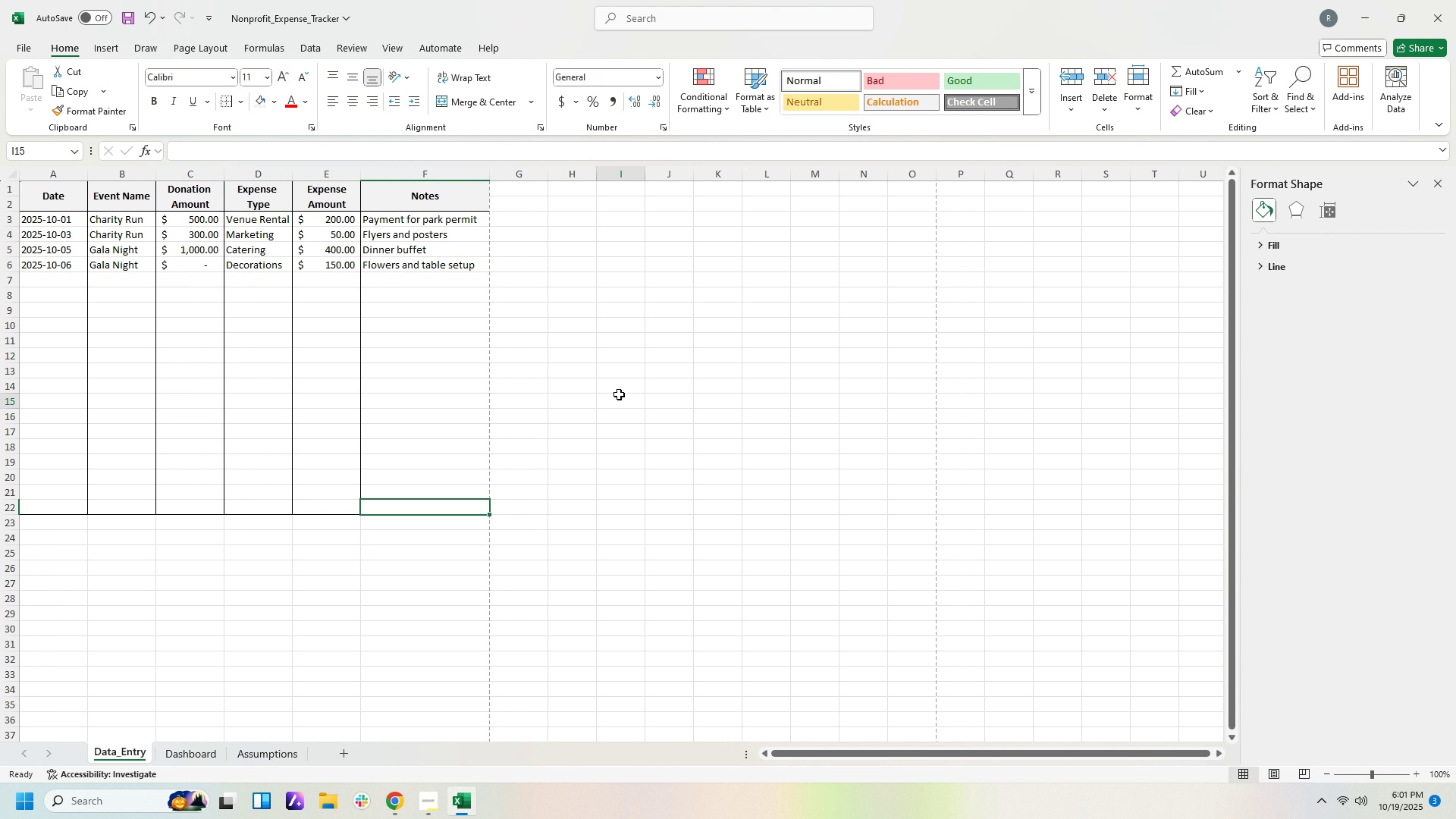 
left_click([619, 394])
 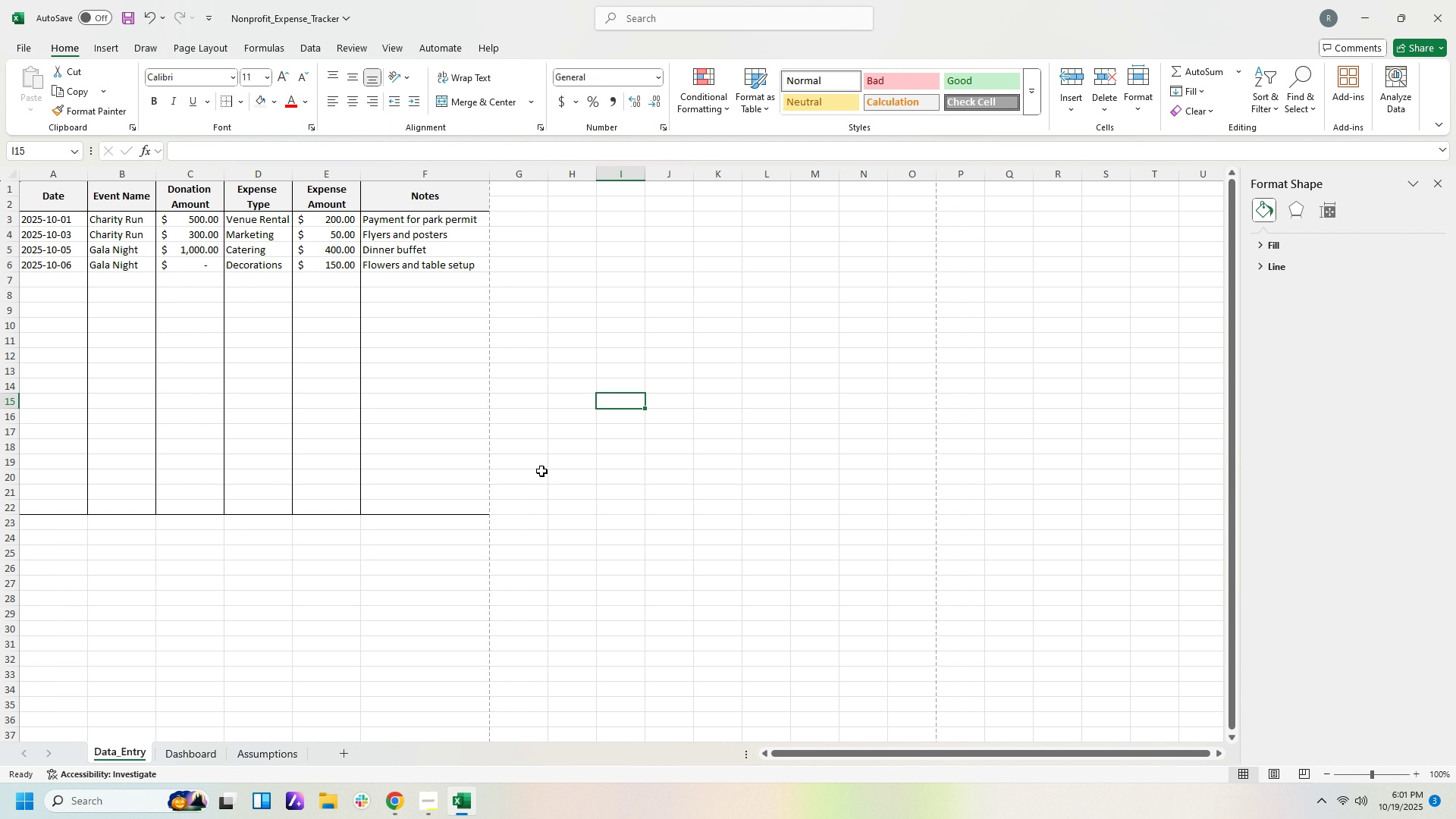 
scroll: coordinate [539, 445], scroll_direction: up, amount: 4.0
 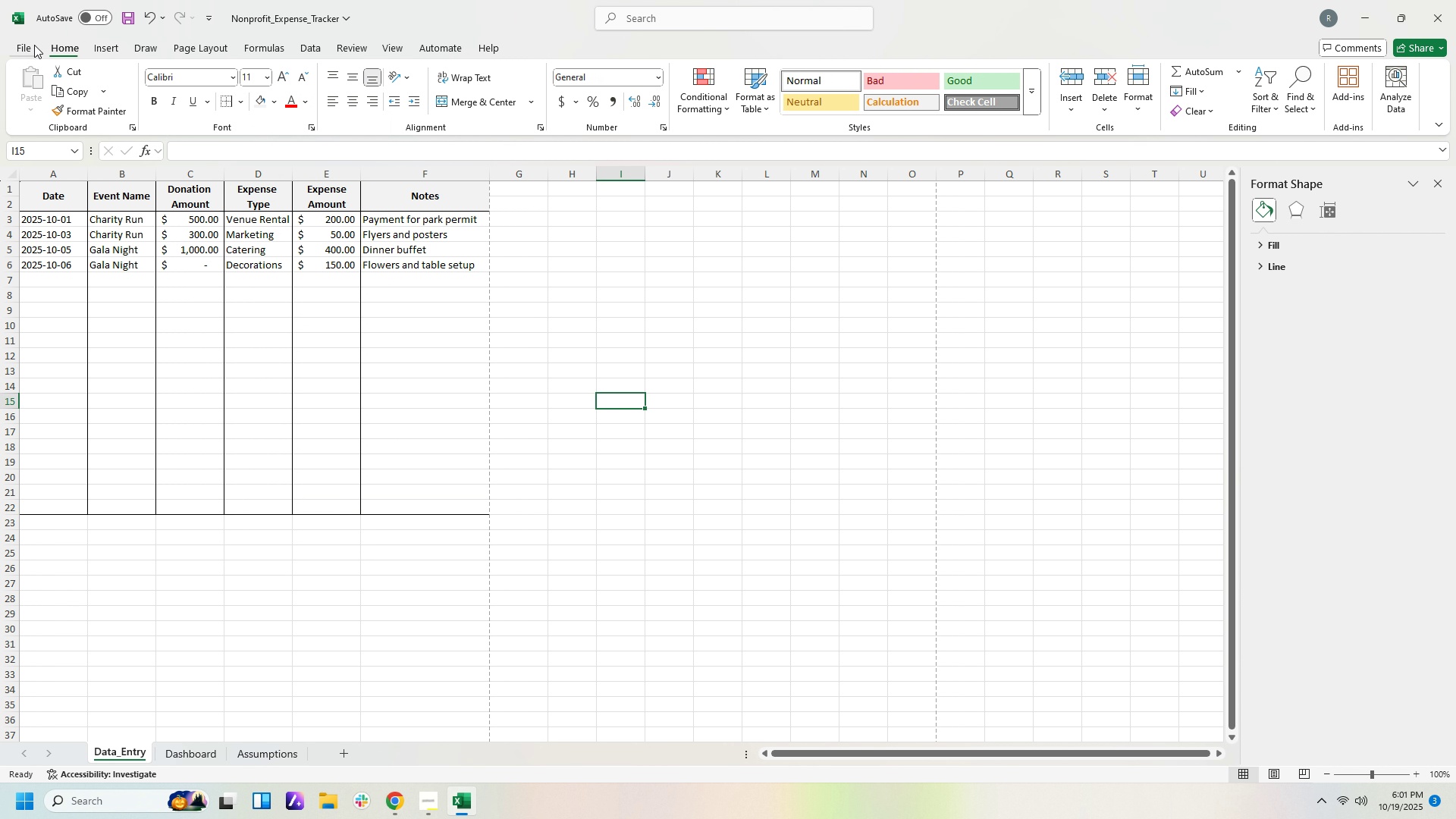 
left_click([34, 45])
 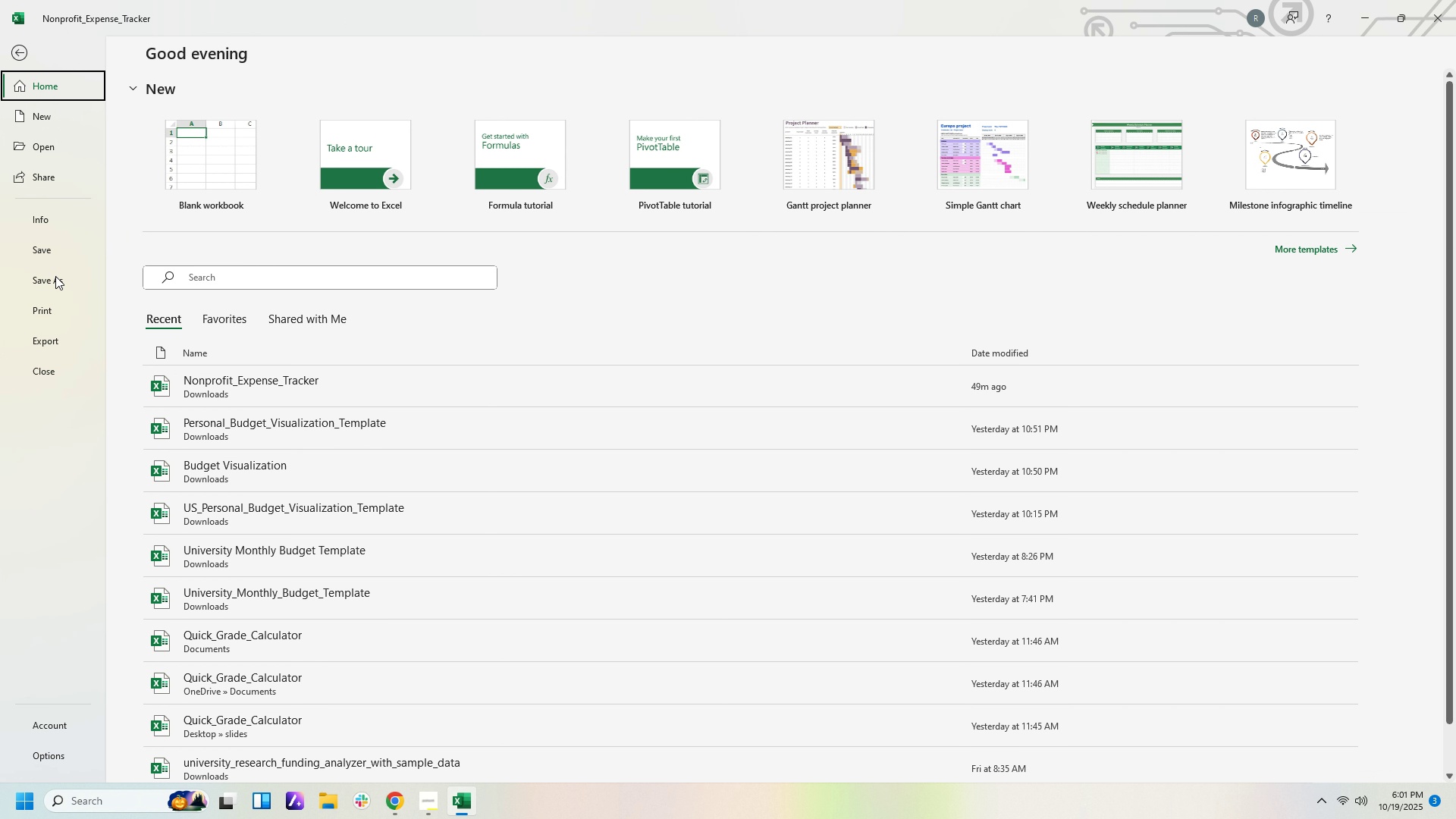 
left_click([55, 305])
 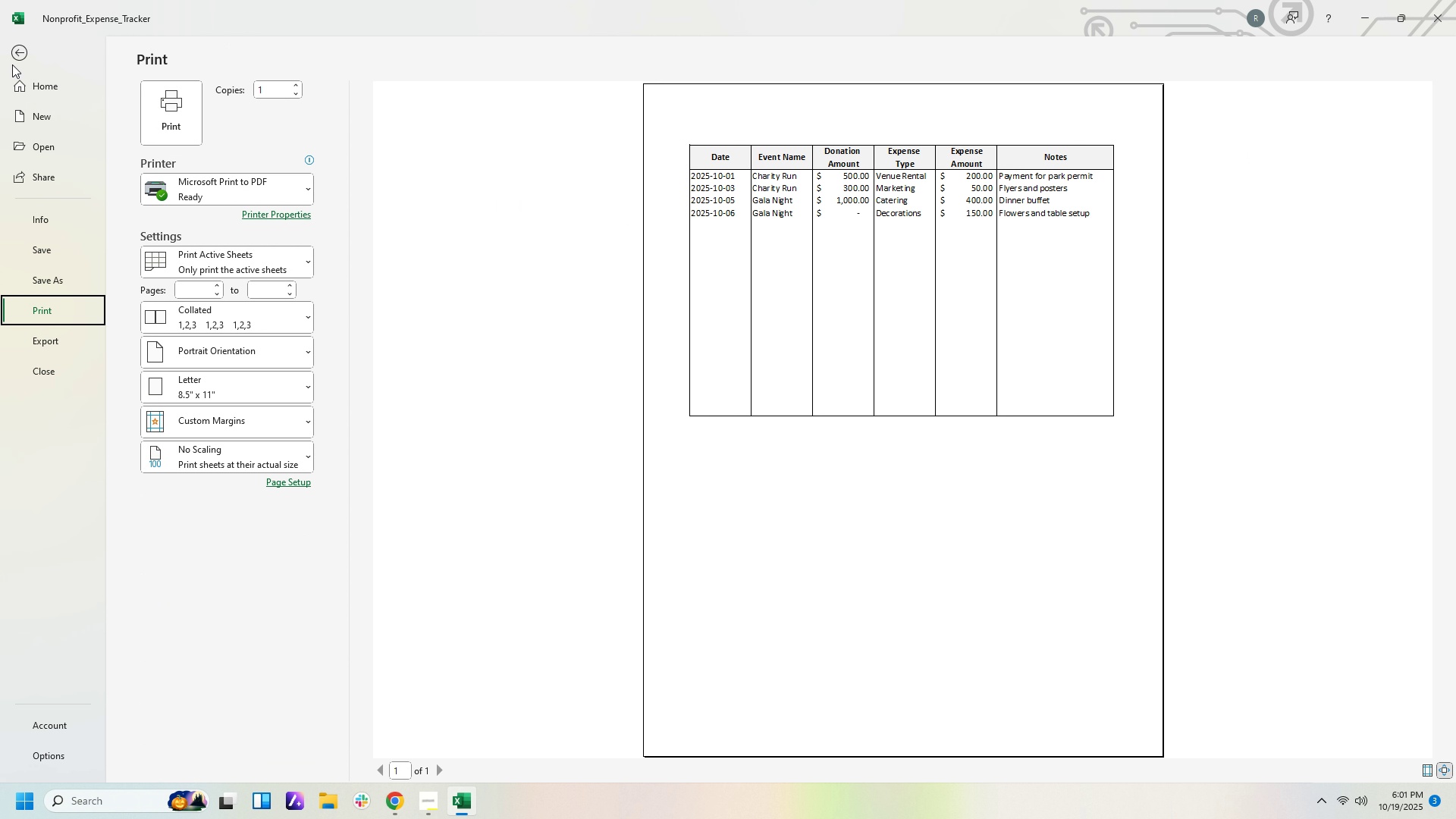 
left_click([13, 59])
 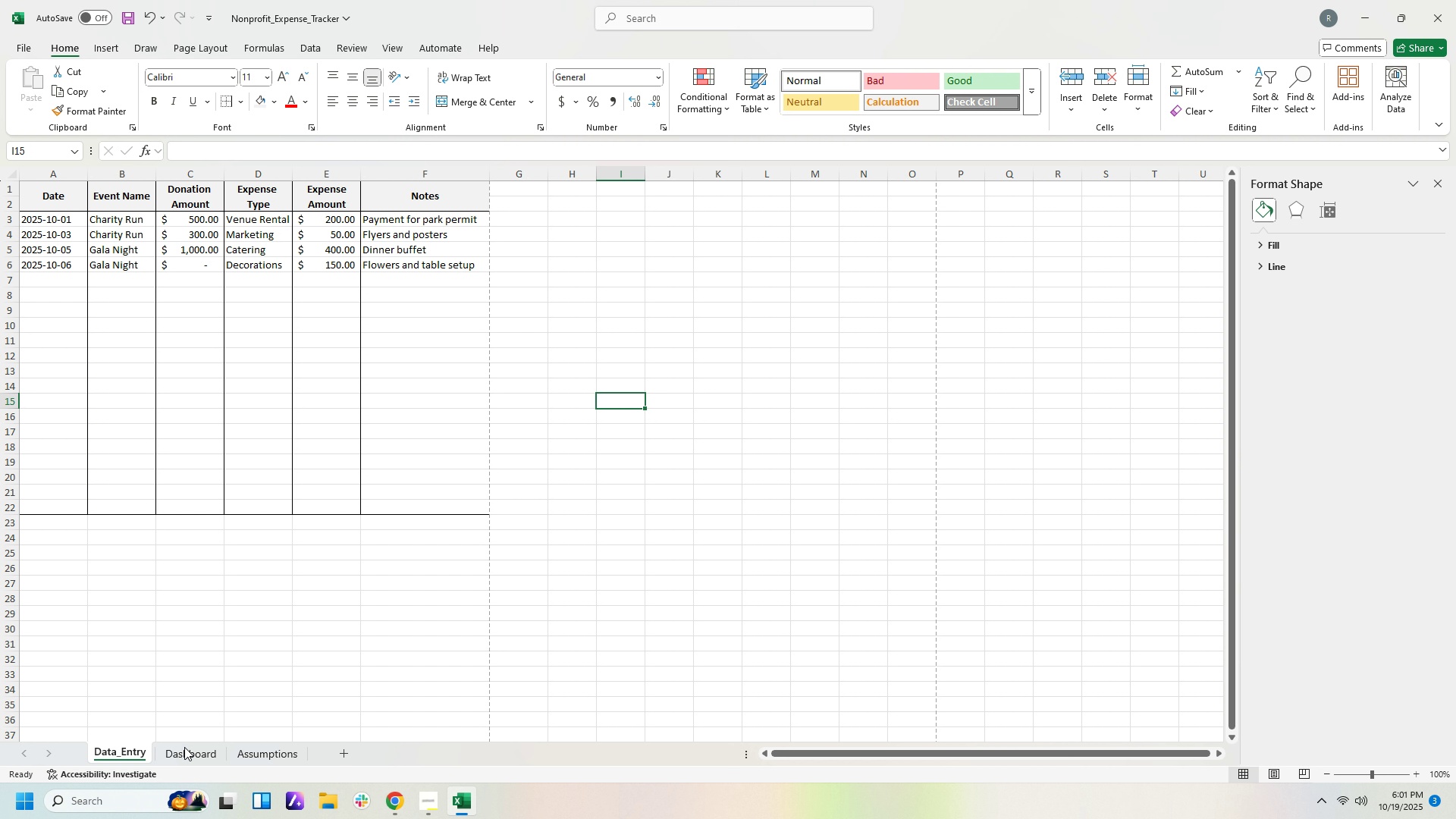 
left_click([191, 755])
 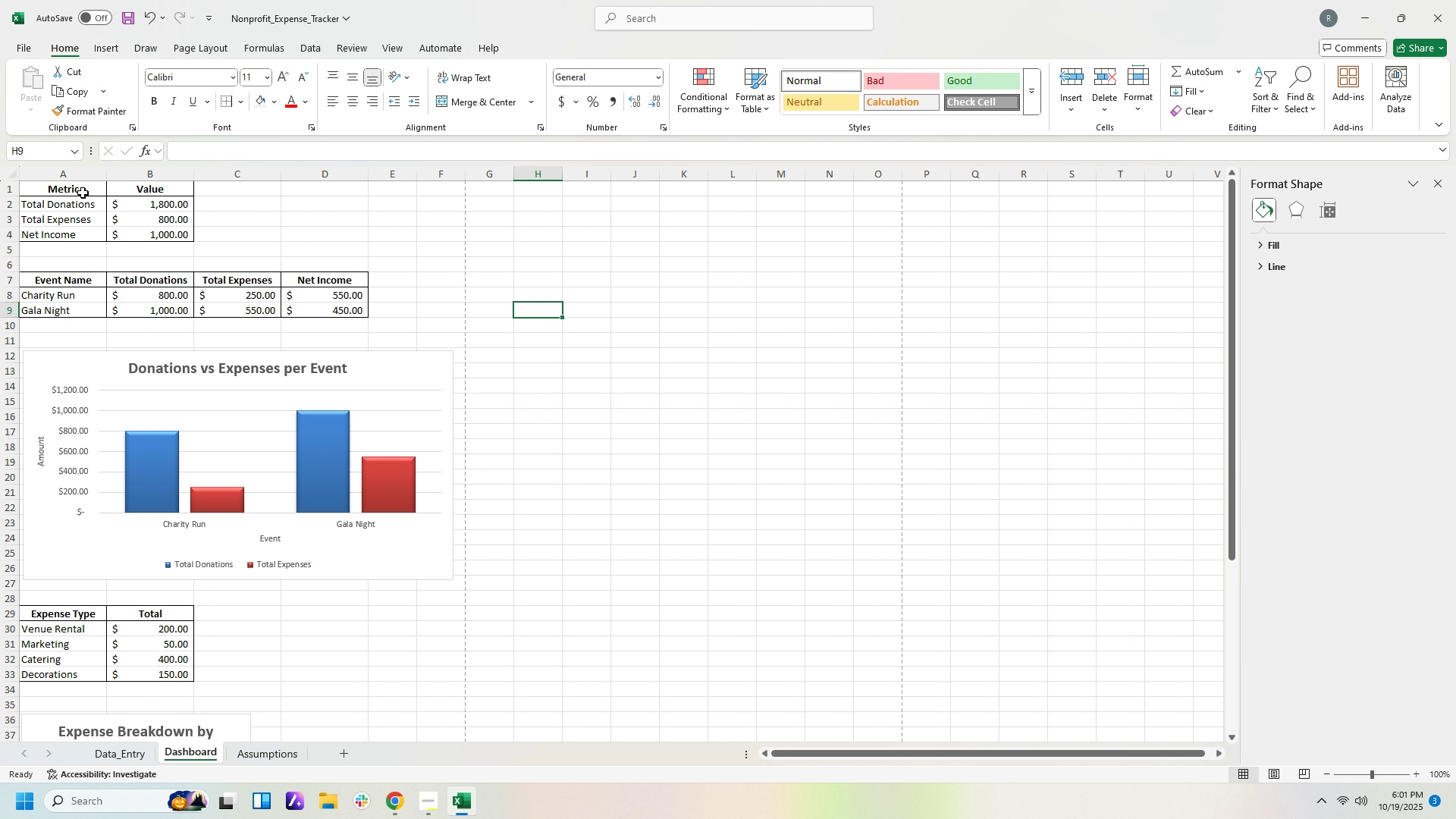 
left_click_drag(start_coordinate=[82, 190], to_coordinate=[120, 181])
 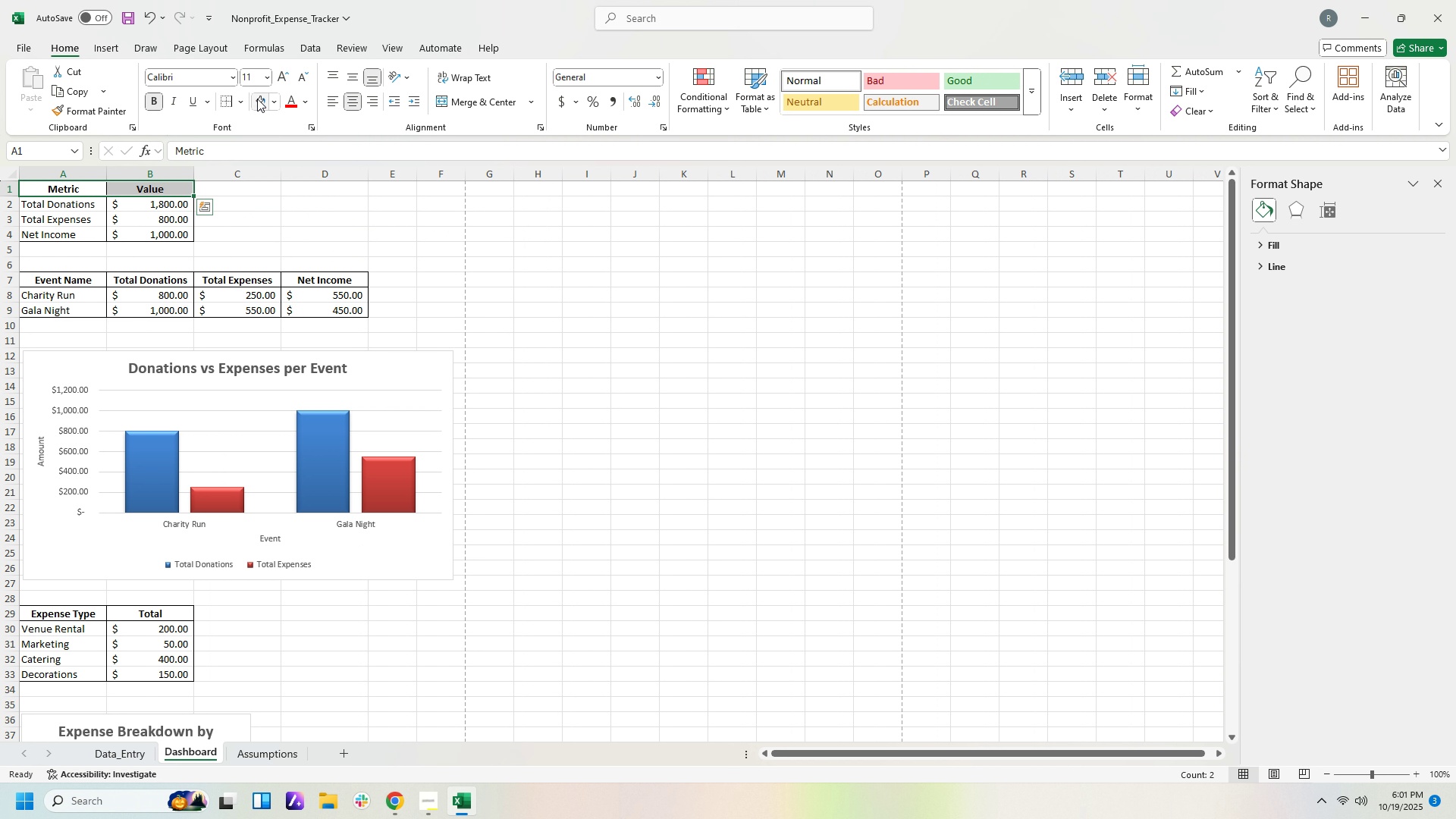 
left_click([257, 99])
 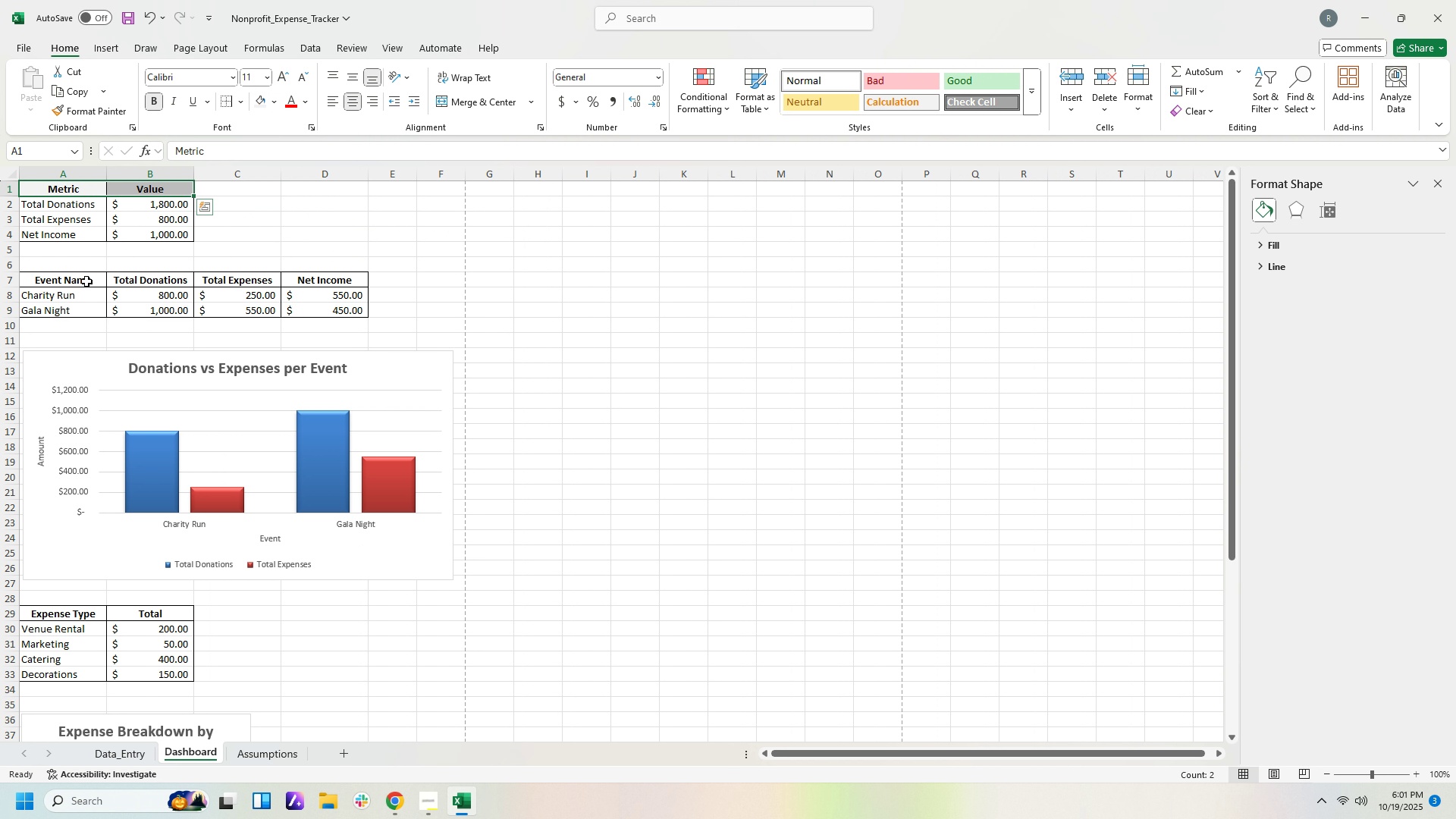 
left_click_drag(start_coordinate=[86, 281], to_coordinate=[302, 283])
 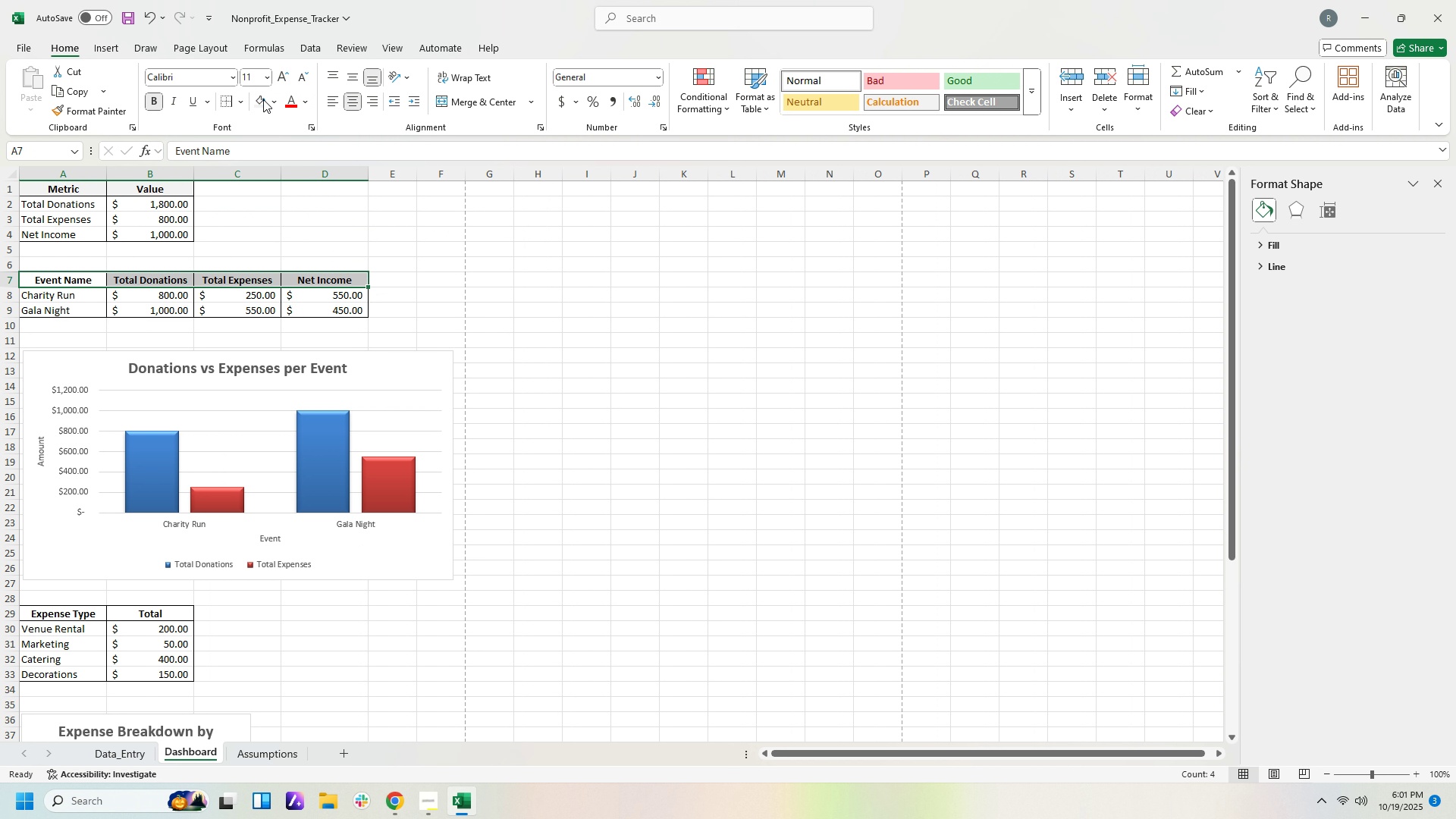 
left_click([261, 99])
 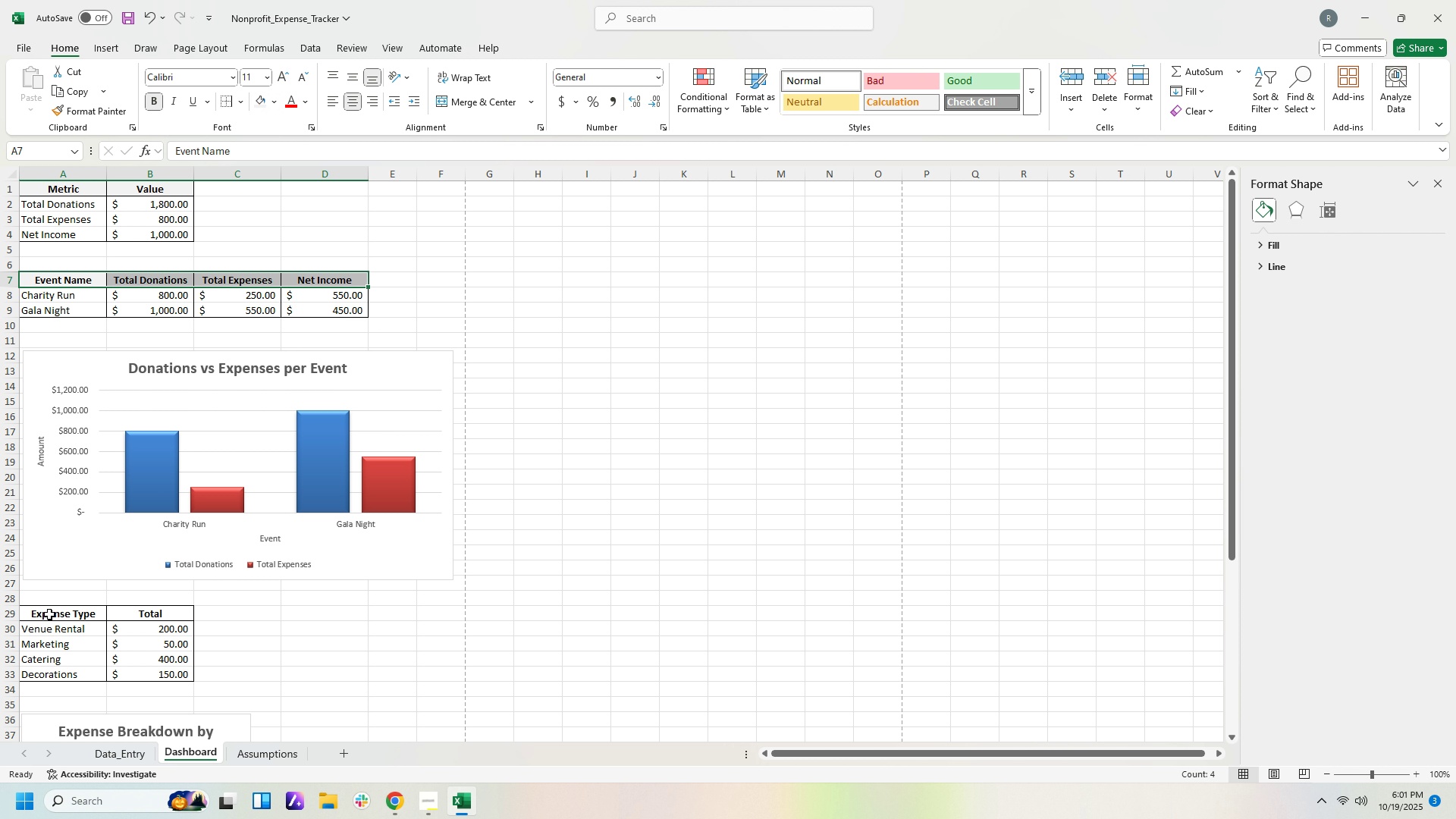 
left_click_drag(start_coordinate=[49, 614], to_coordinate=[166, 619])
 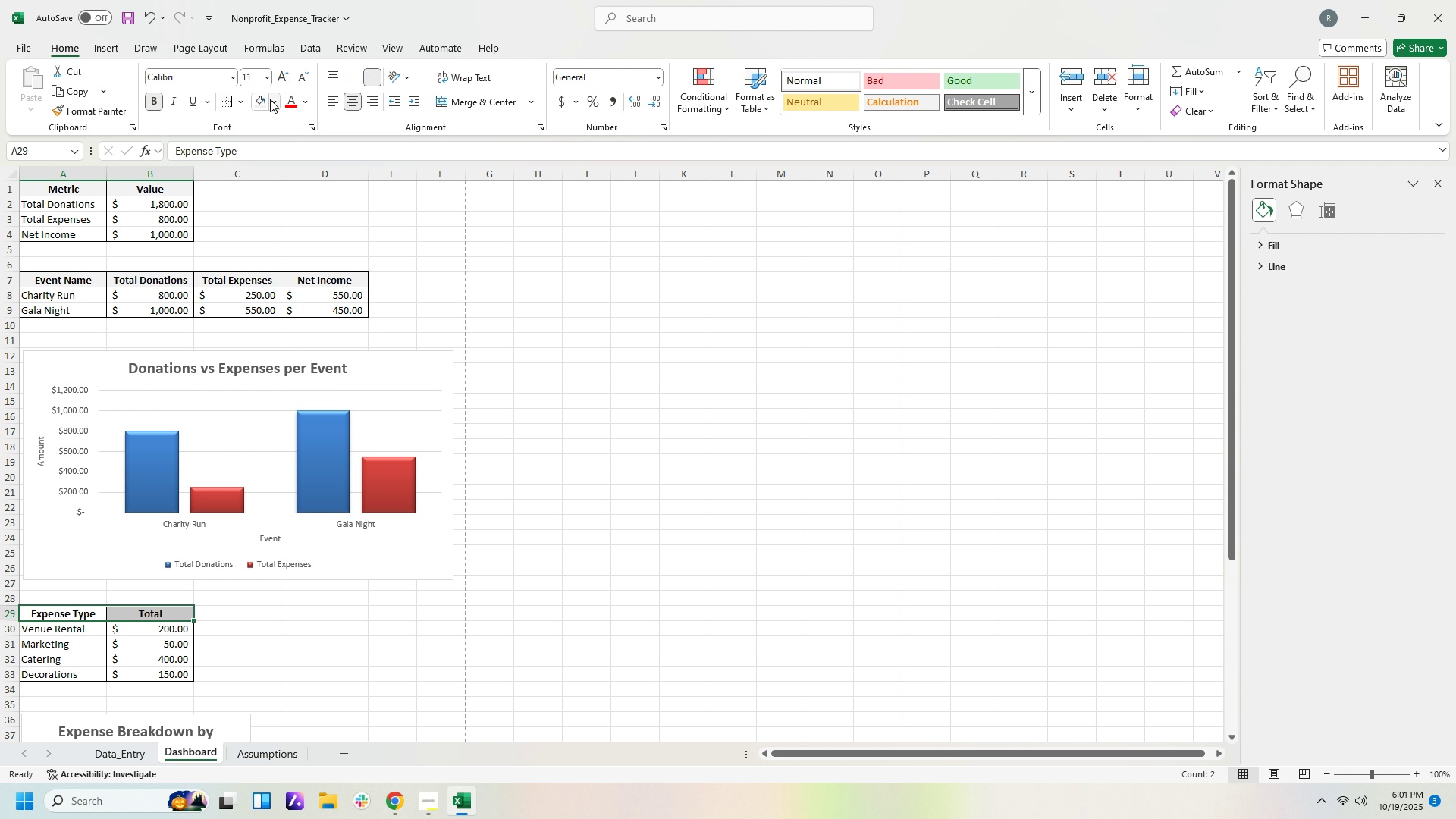 
left_click([262, 107])
 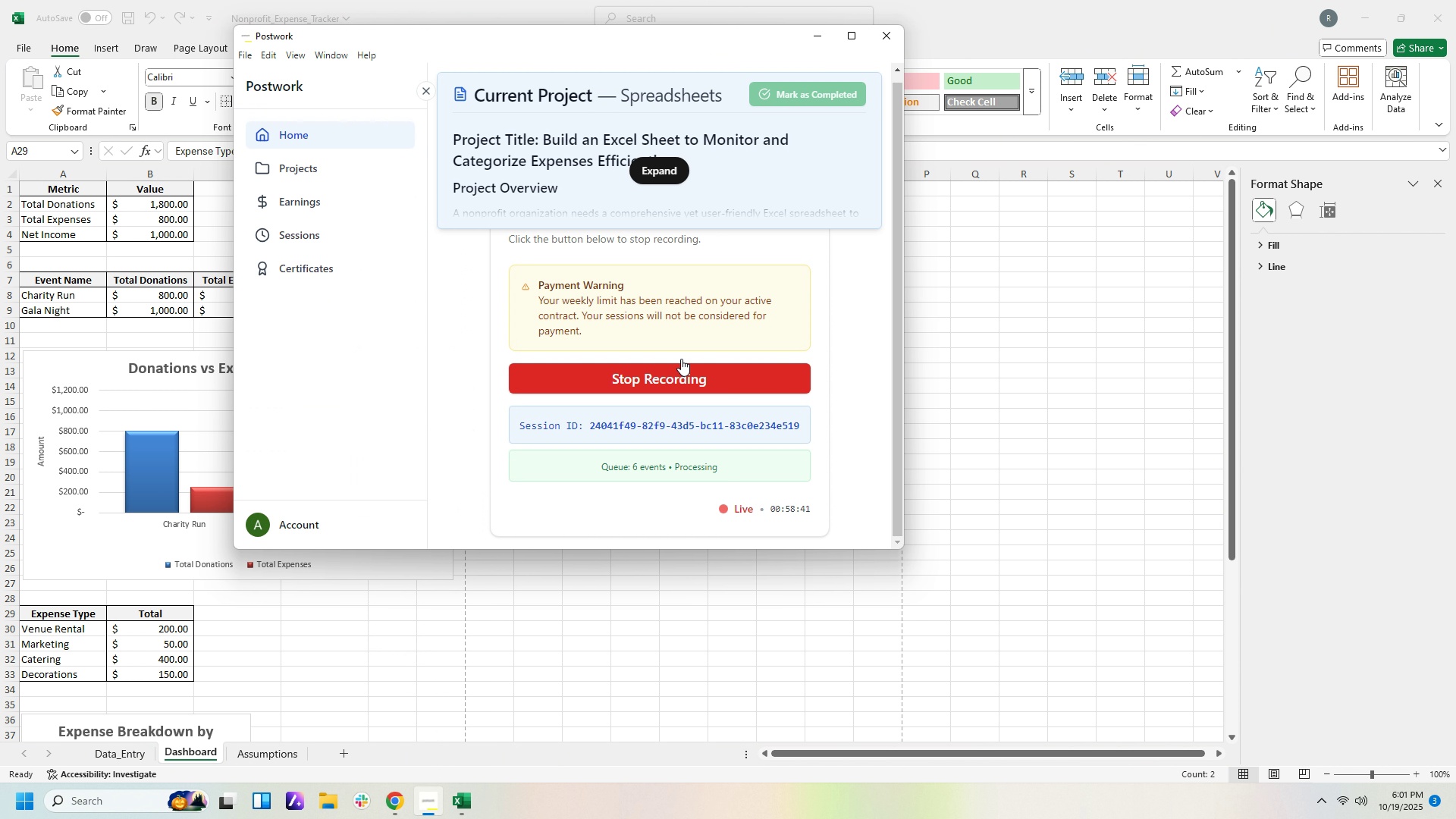 
left_click([825, 36])
 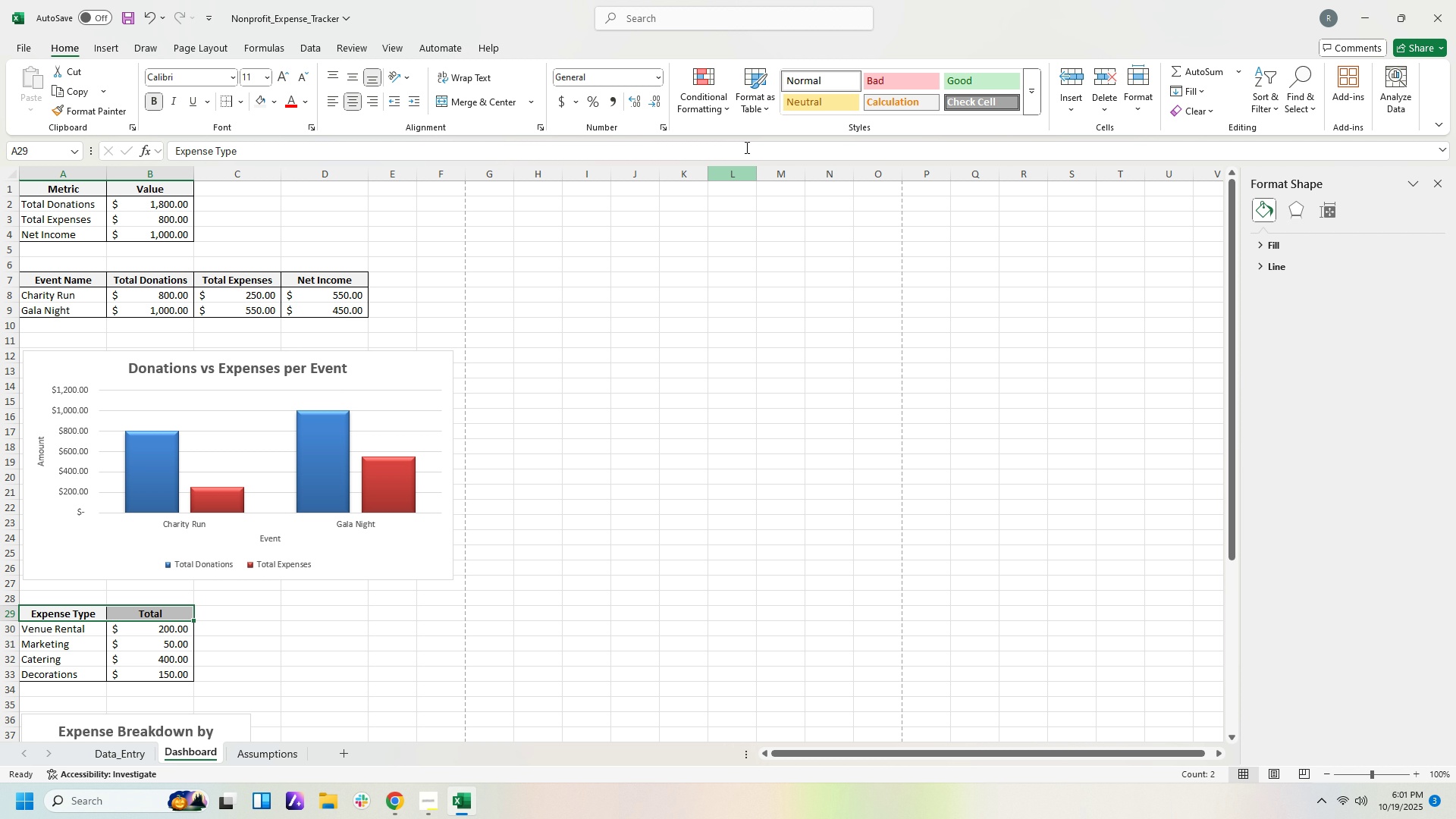 
wait(12.37)
 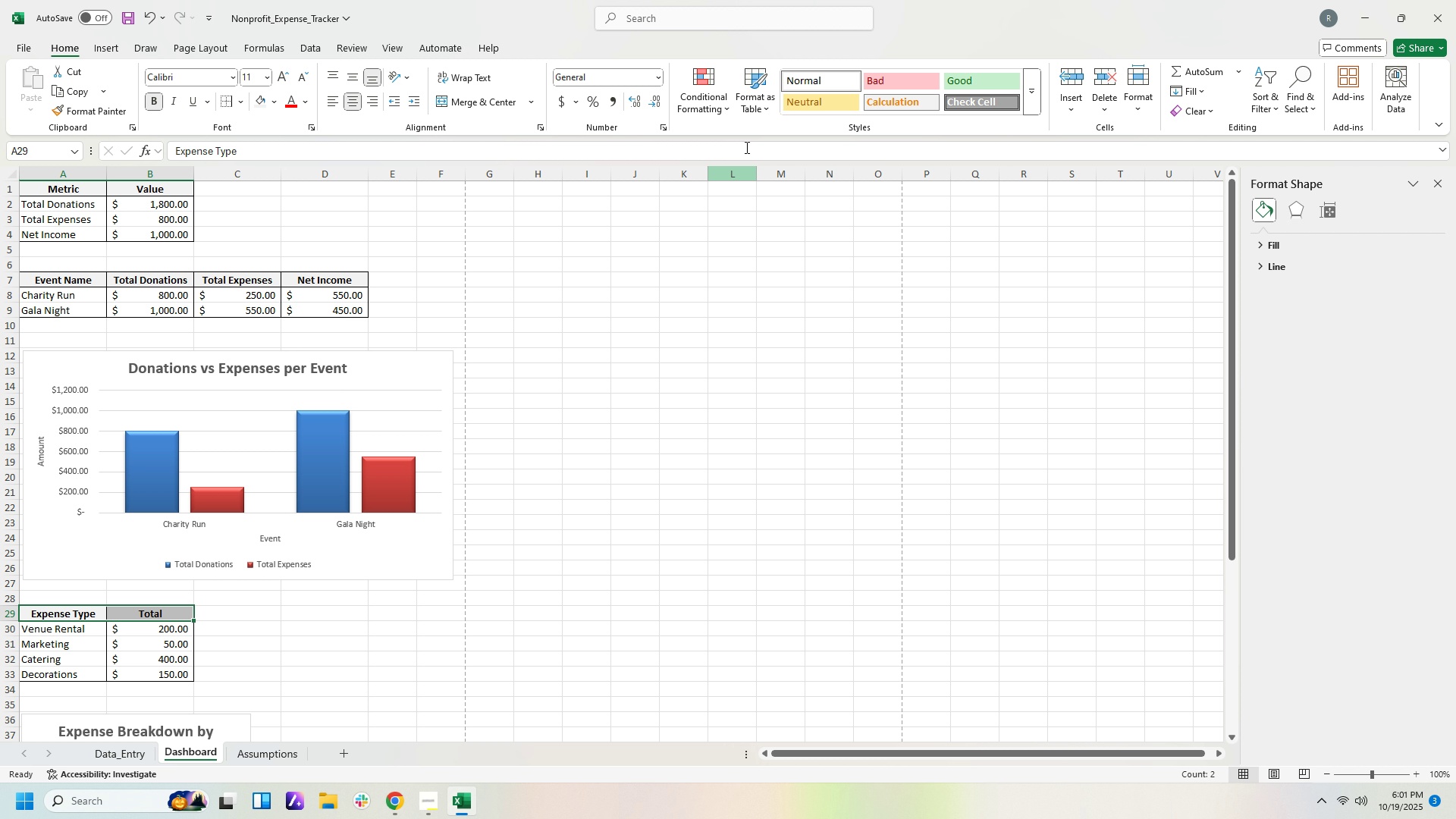 
left_click([27, 51])
 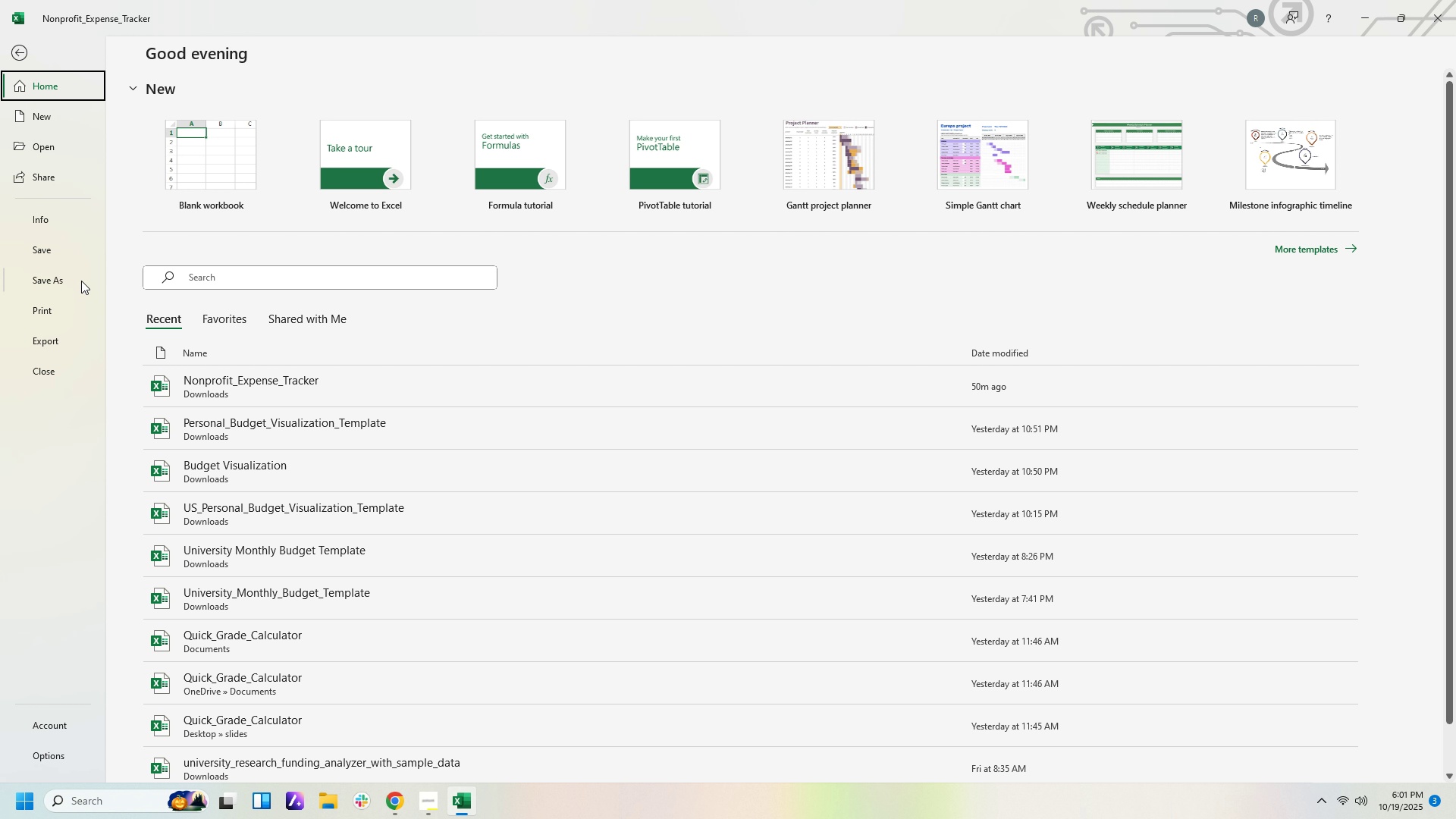 
left_click([81, 281])
 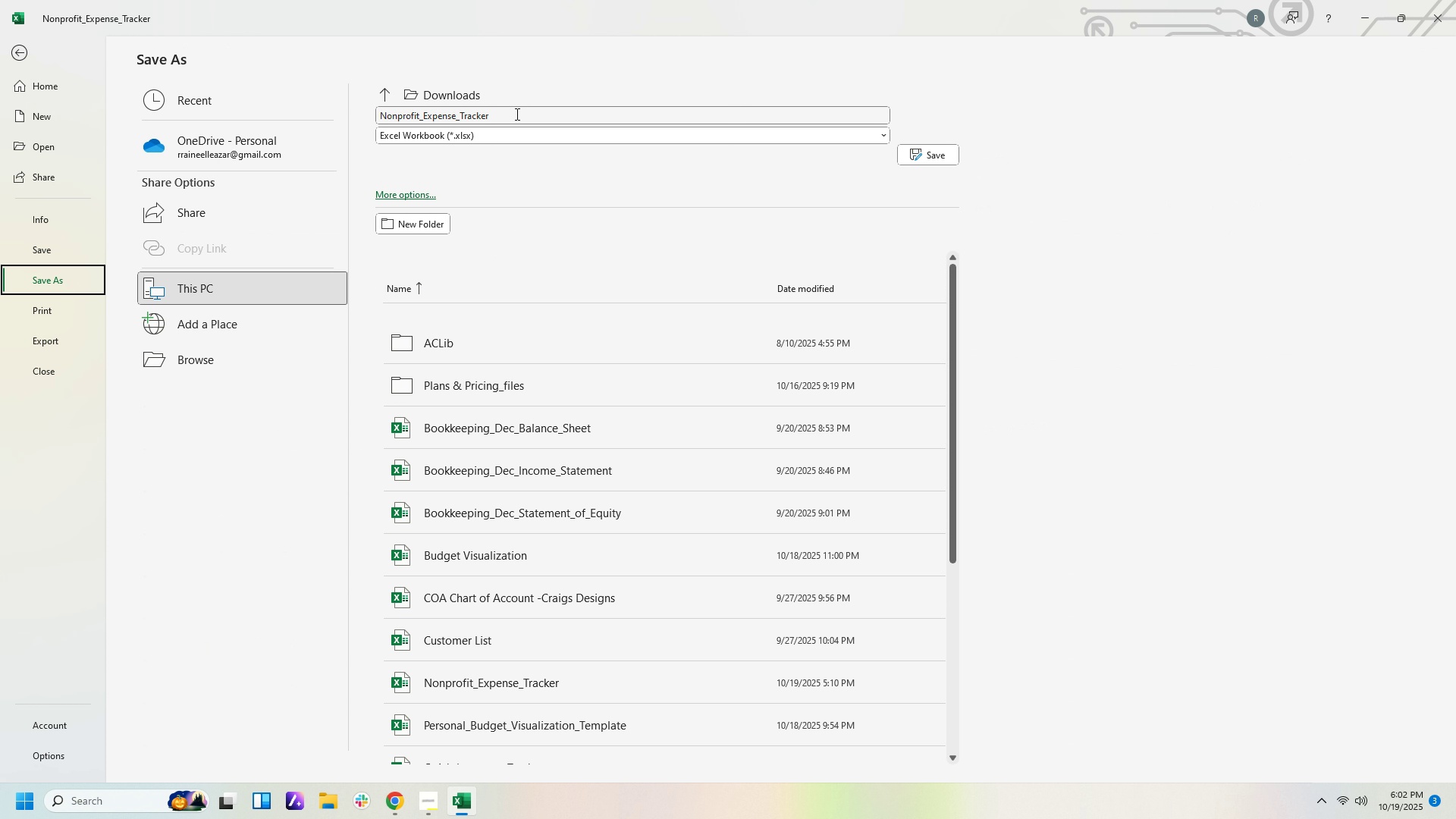 
left_click_drag(start_coordinate=[516, 114], to_coordinate=[257, 121])
 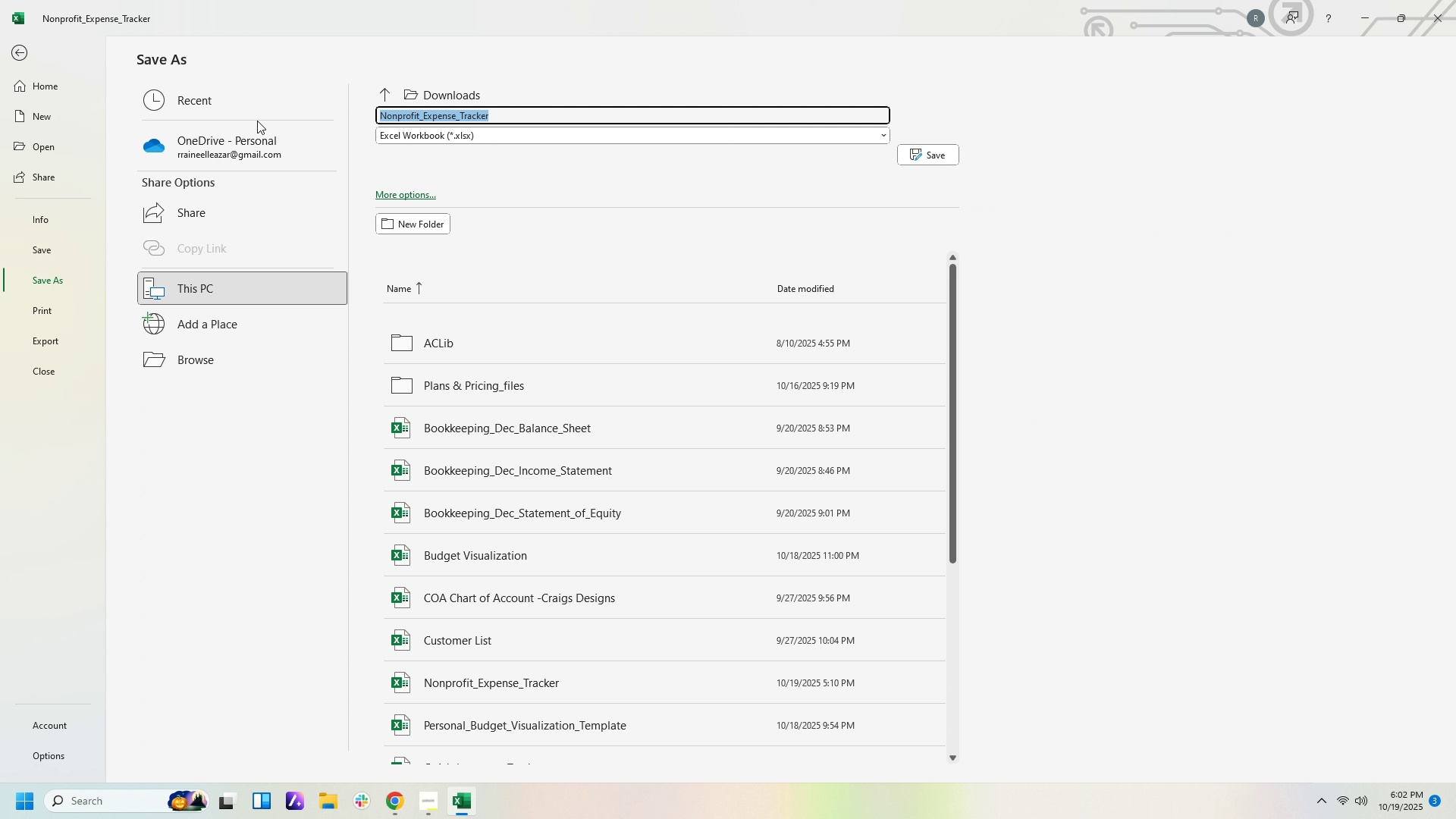 
type(Nonprofit Exoense Track)
key(Backspace)
key(Backspace)
key(Backspace)
key(Backspace)
key(Backspace)
key(Backspace)
key(Backspace)
key(Backspace)
key(Backspace)
key(Backspace)
key(Backspace)
type(pense Tracj)
key(Backspace)
type(ker)
 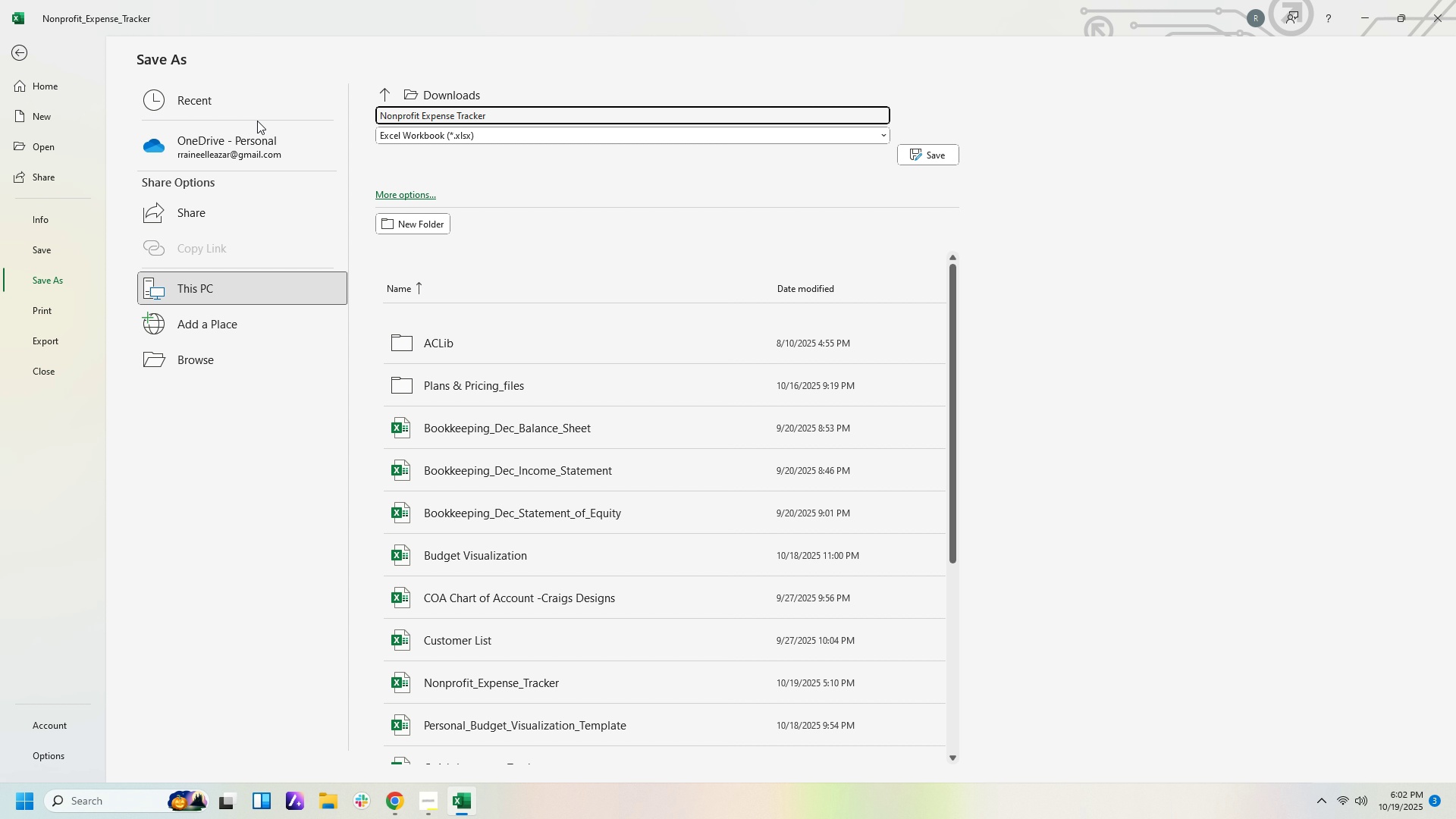 
left_click([936, 154])
 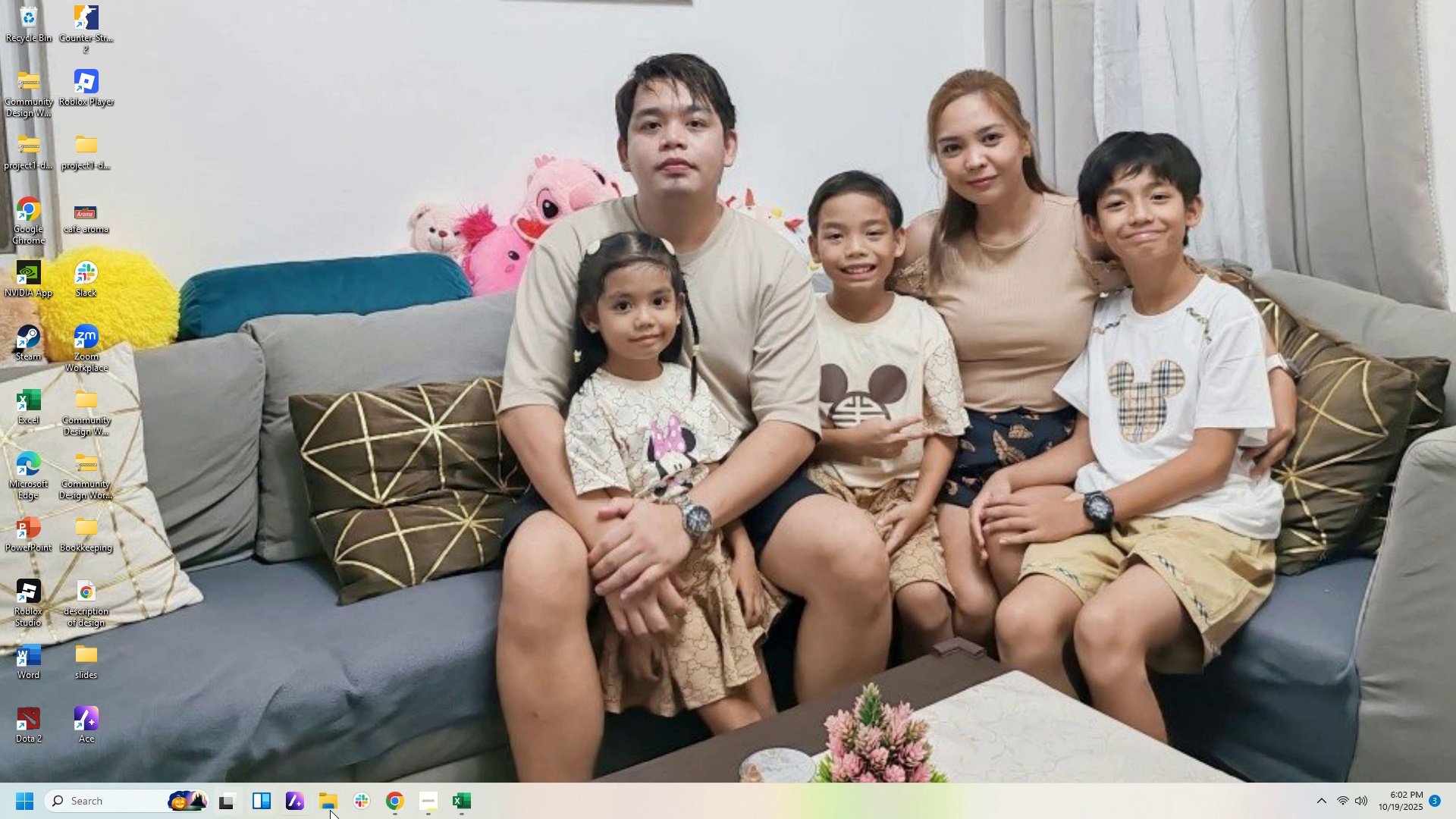 
left_click([435, 799])